 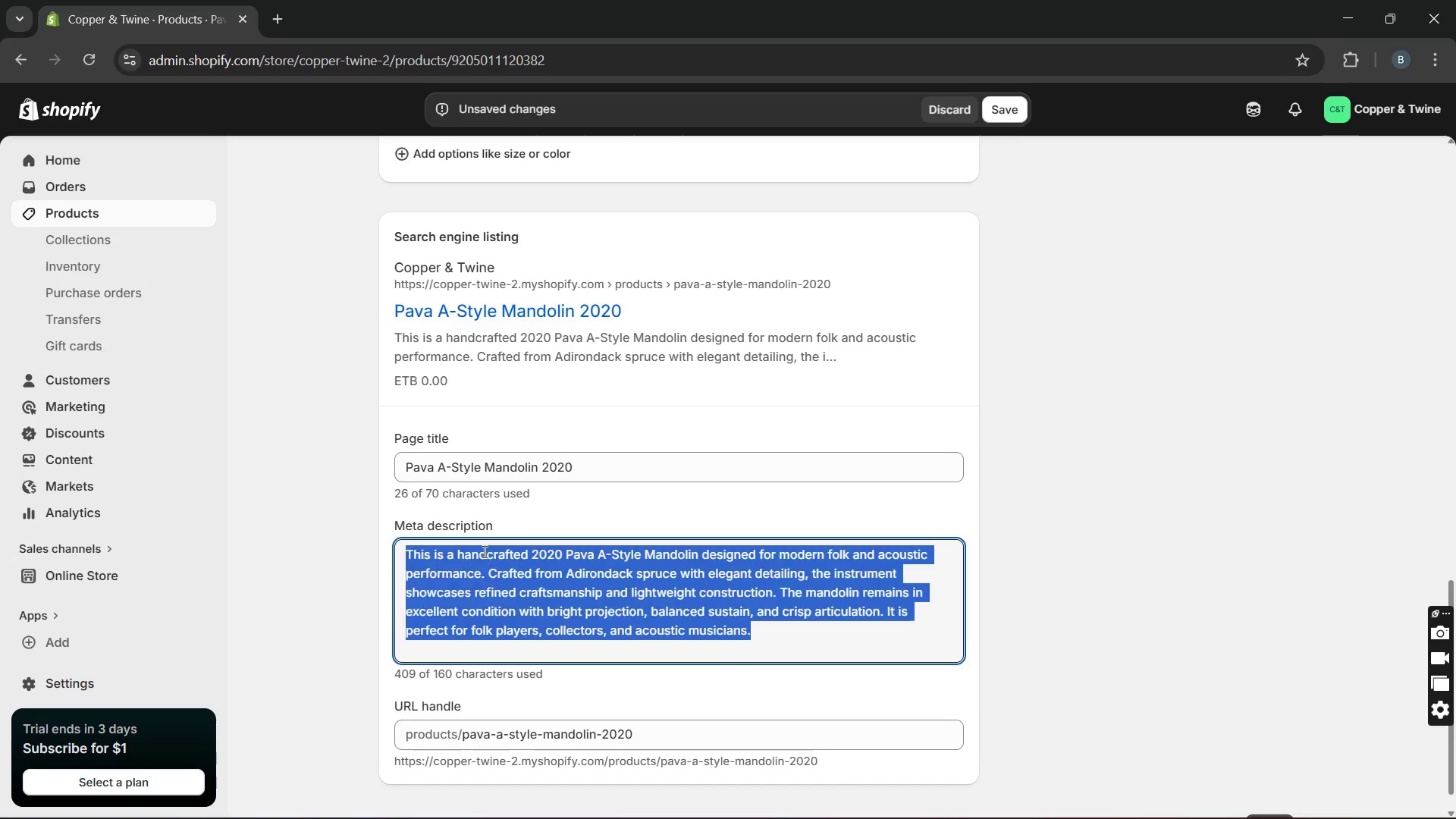 
triple_click([483, 551])
 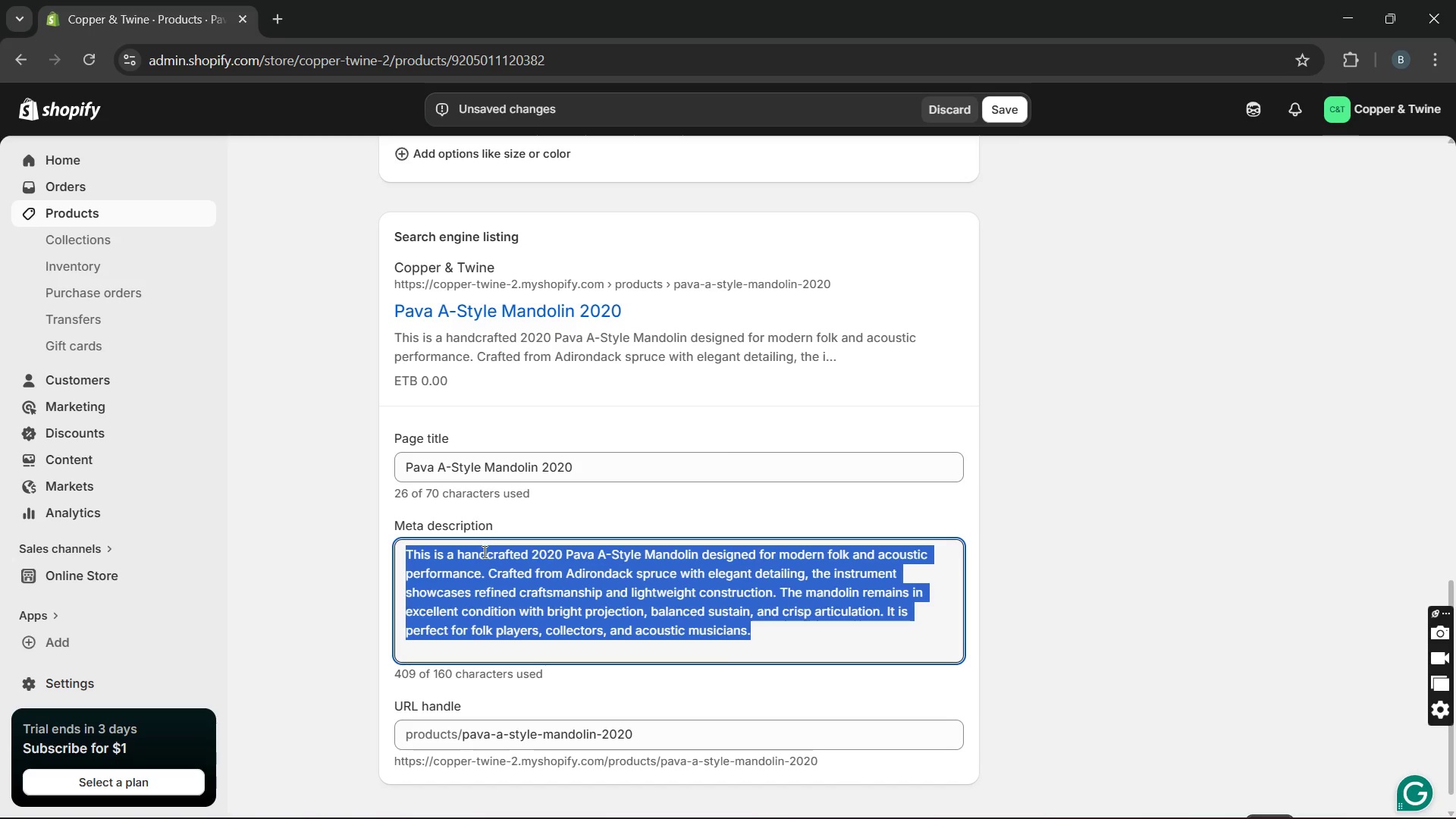 
type(xplore the )
 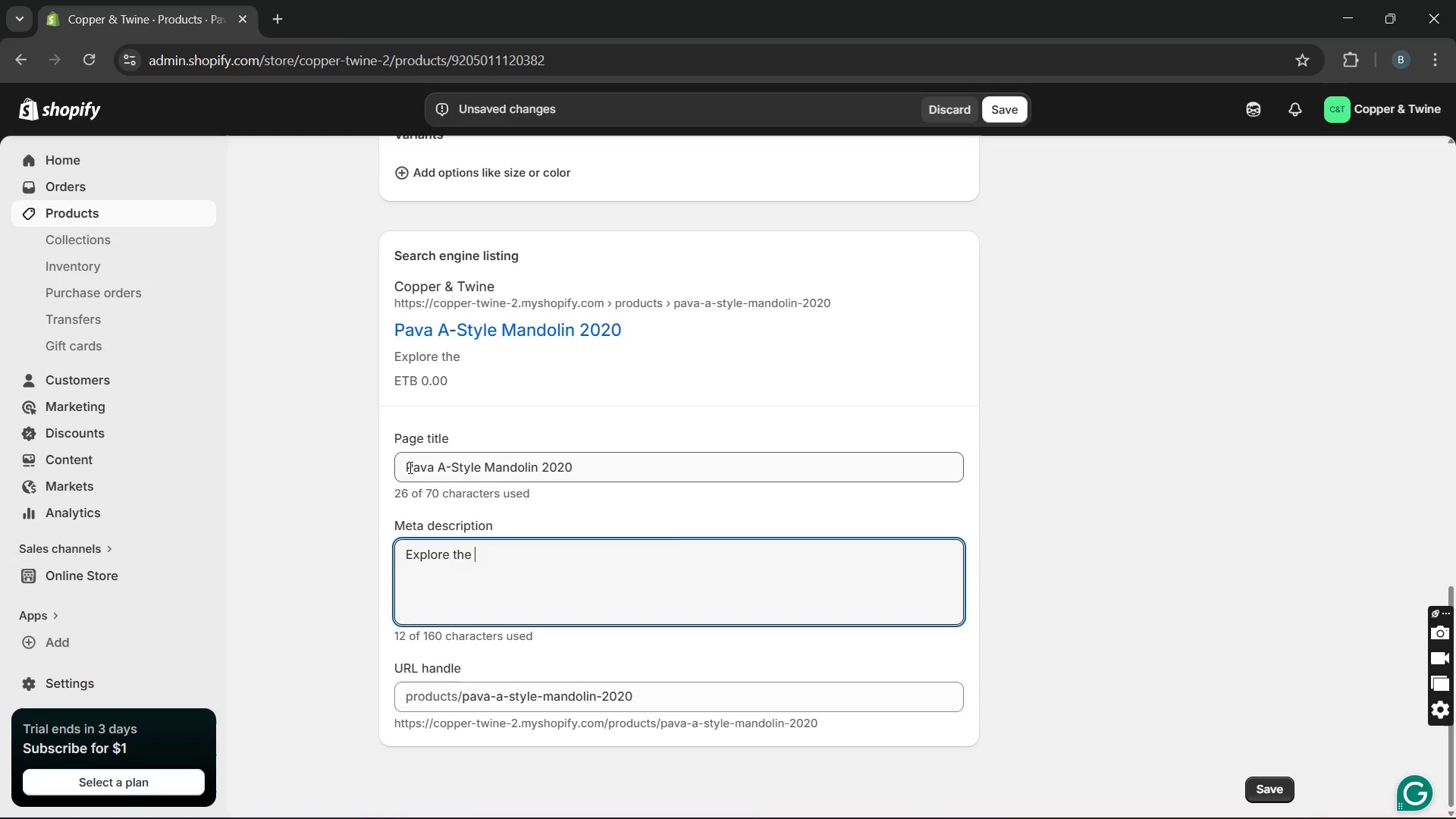 
left_click_drag(start_coordinate=[404, 465], to_coordinate=[535, 485])
 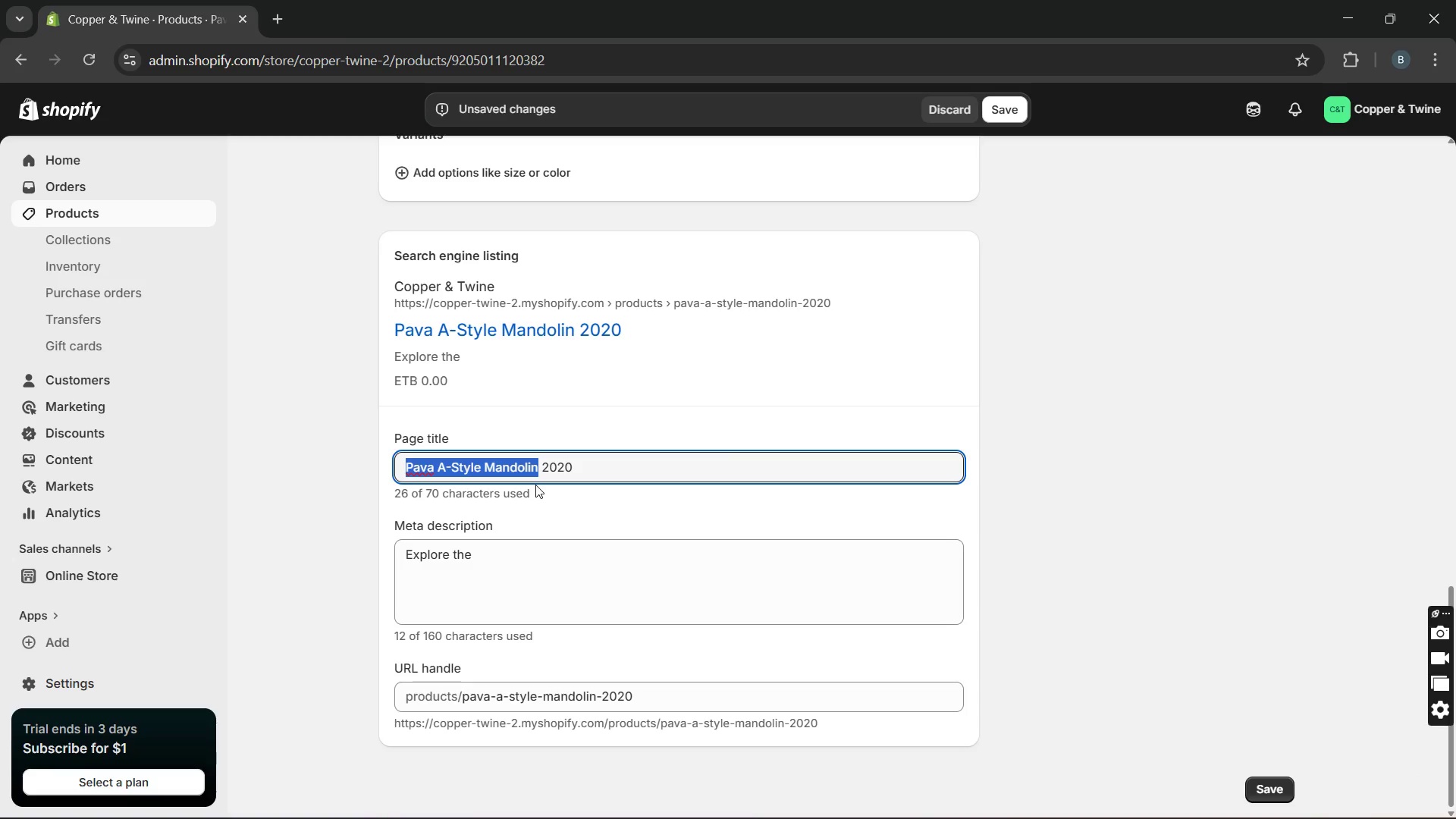 
key(Control+C)
 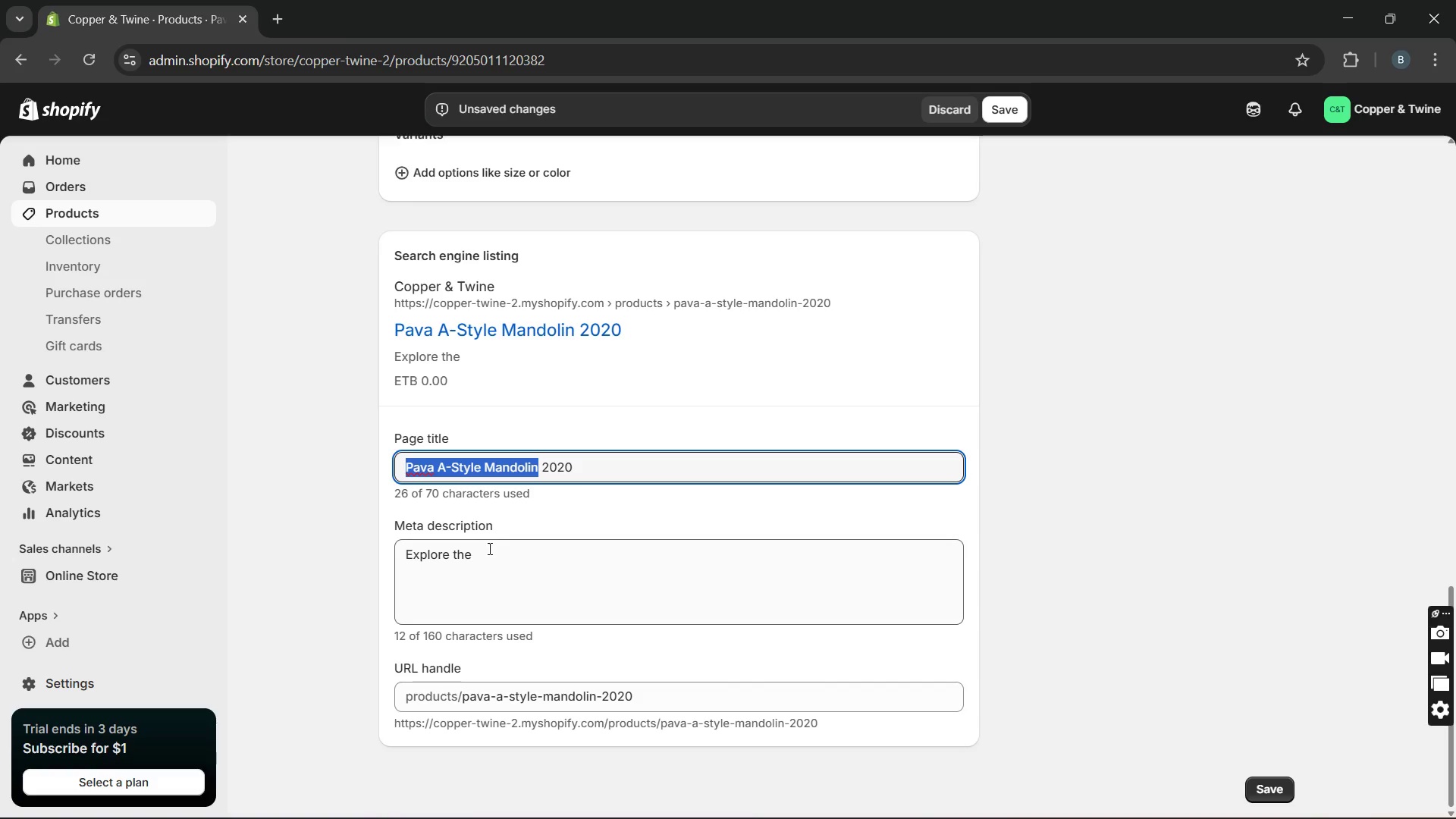 
left_click([488, 551])
 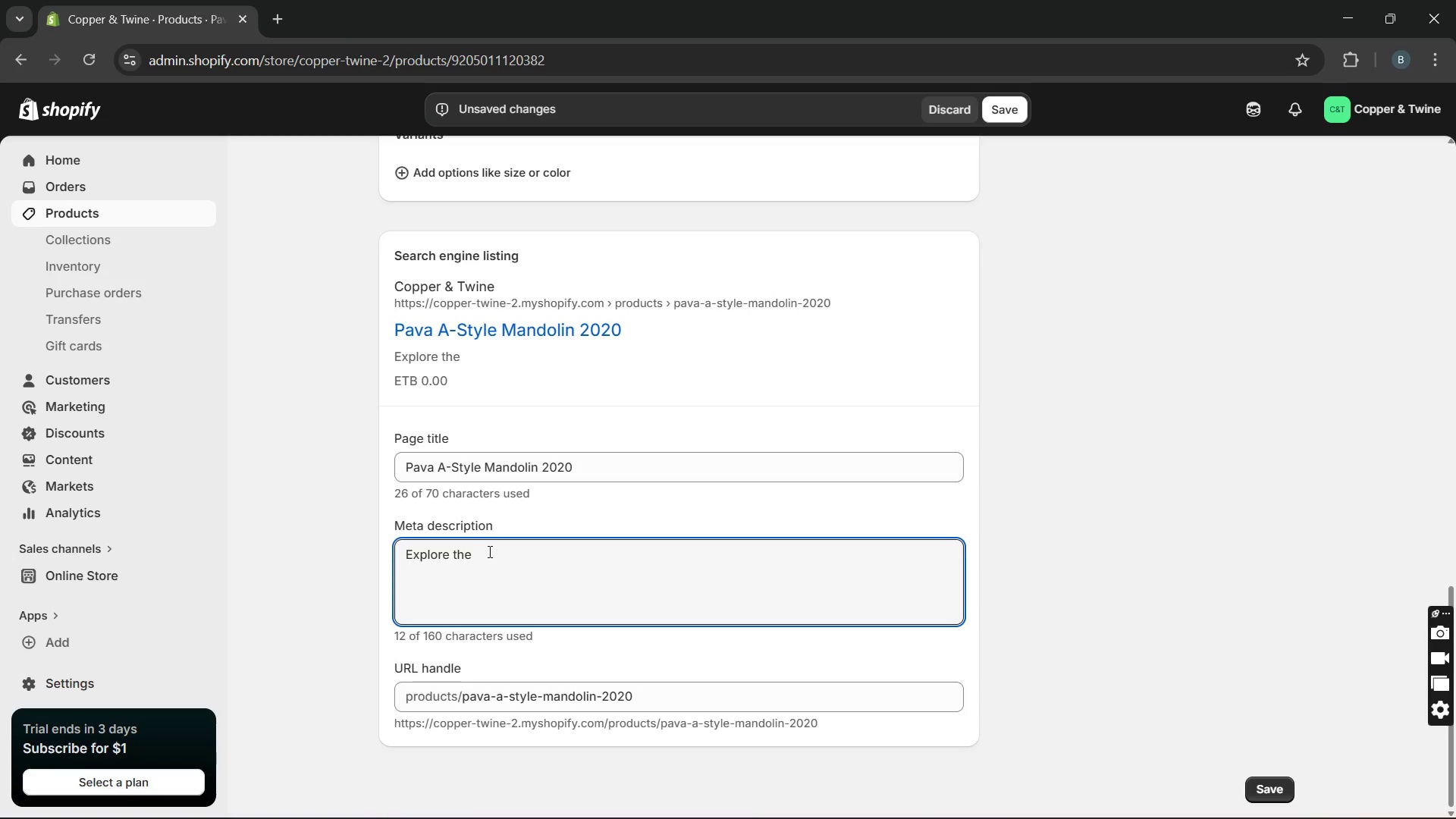 
hold_key(key=ControlLeft, duration=0.62)
 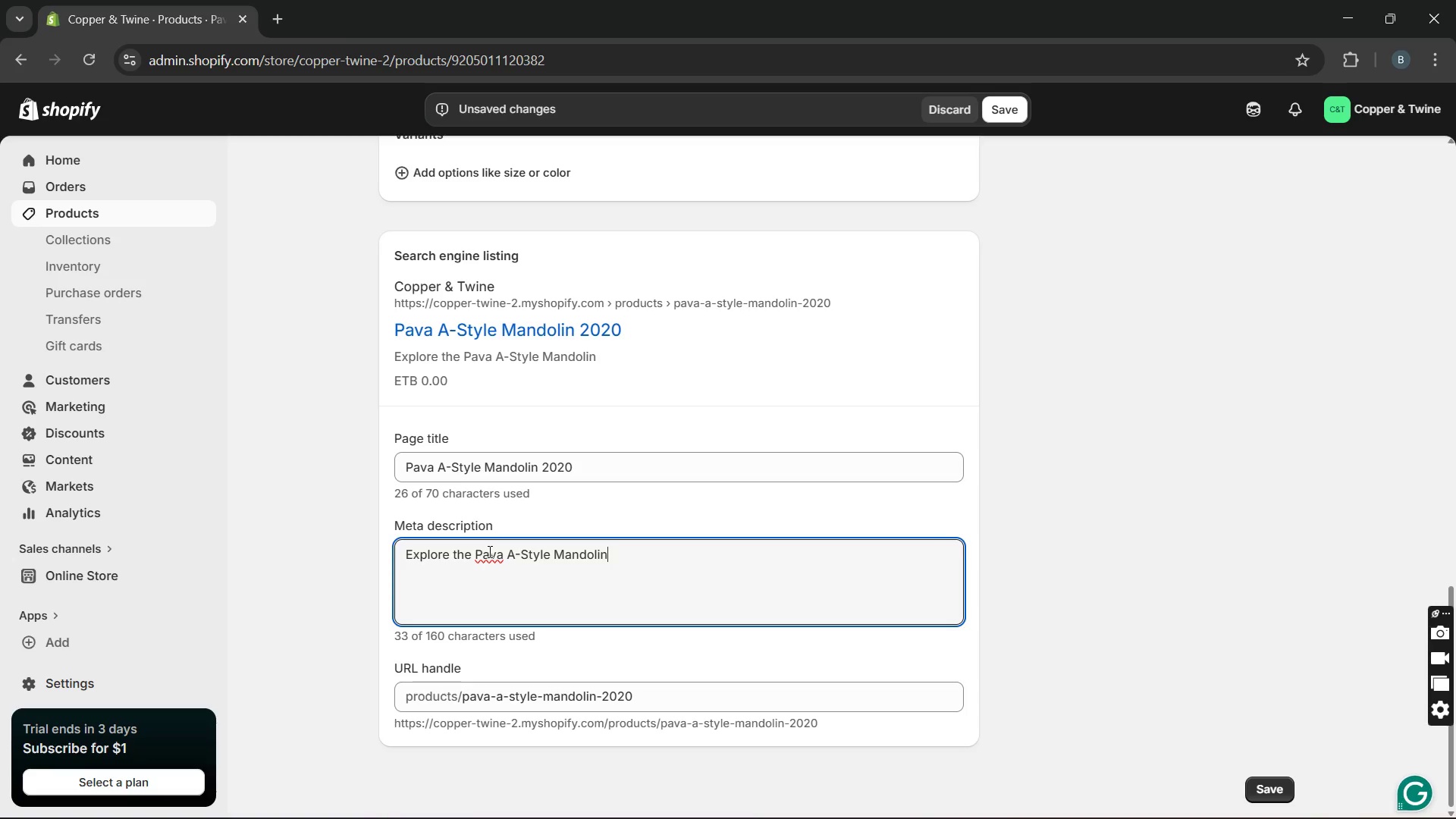 
key(Control+Space)
 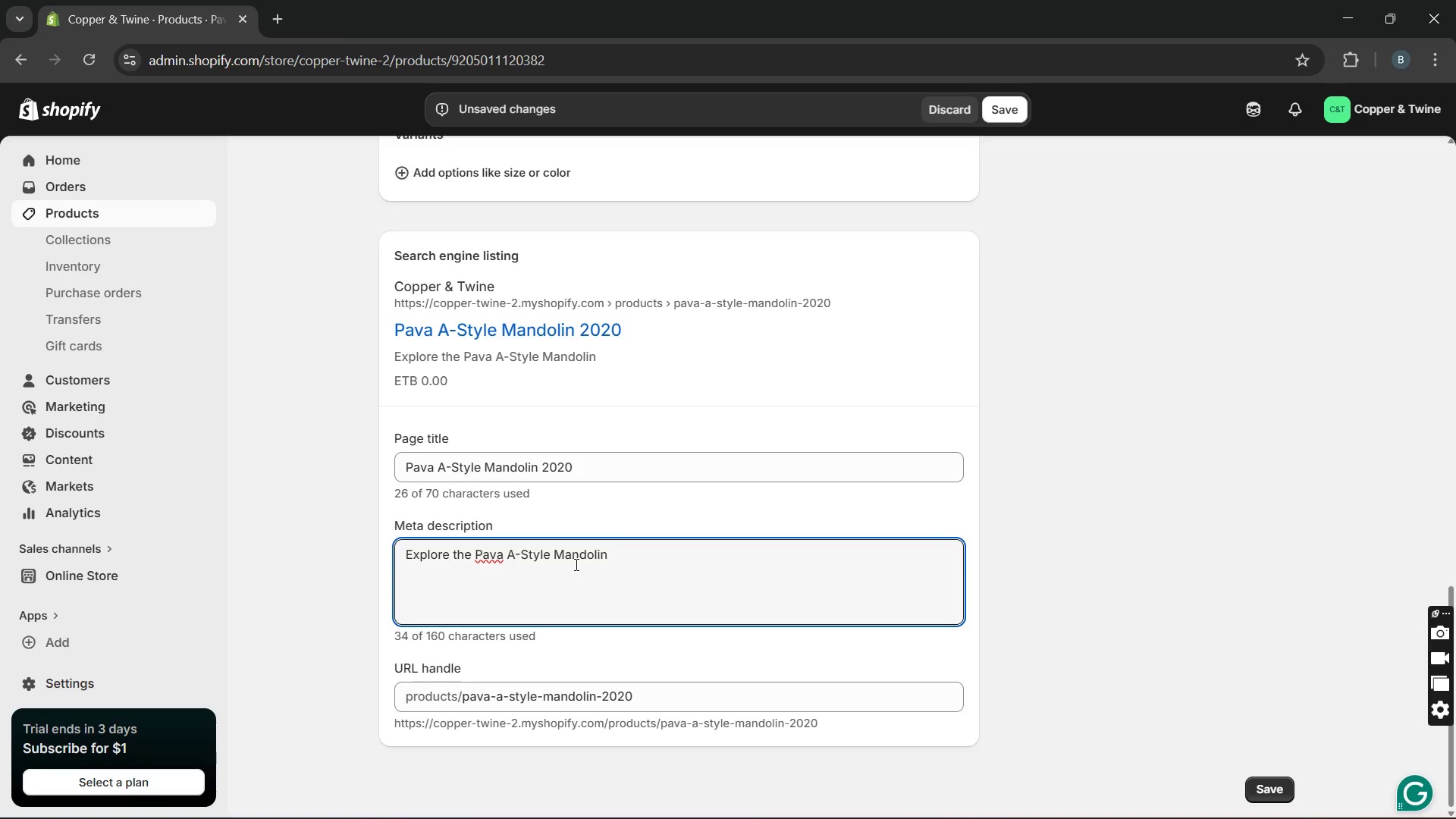 
key(Control+W)
 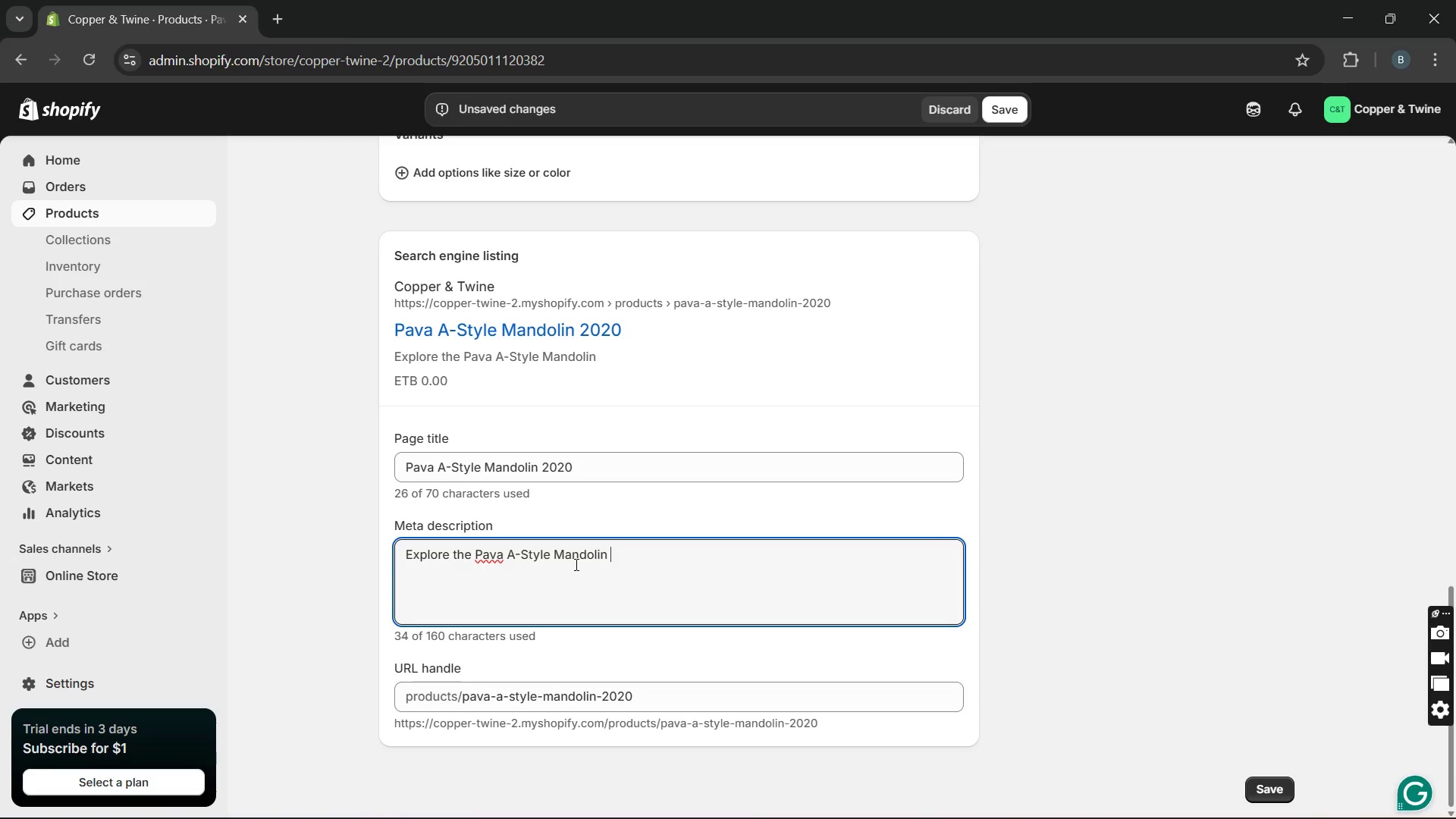 
key(Control+I)
 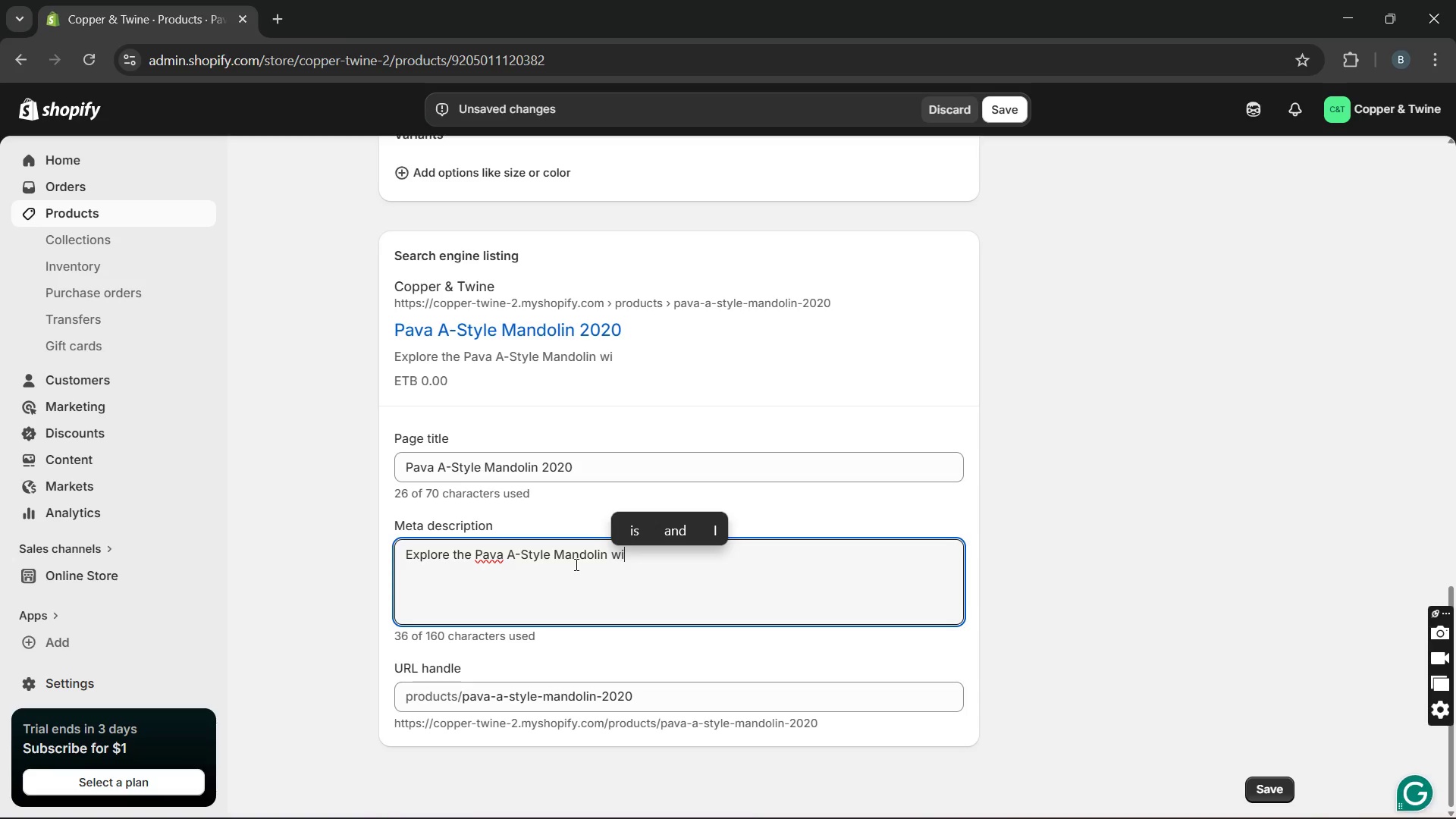 
key(Control+T)
 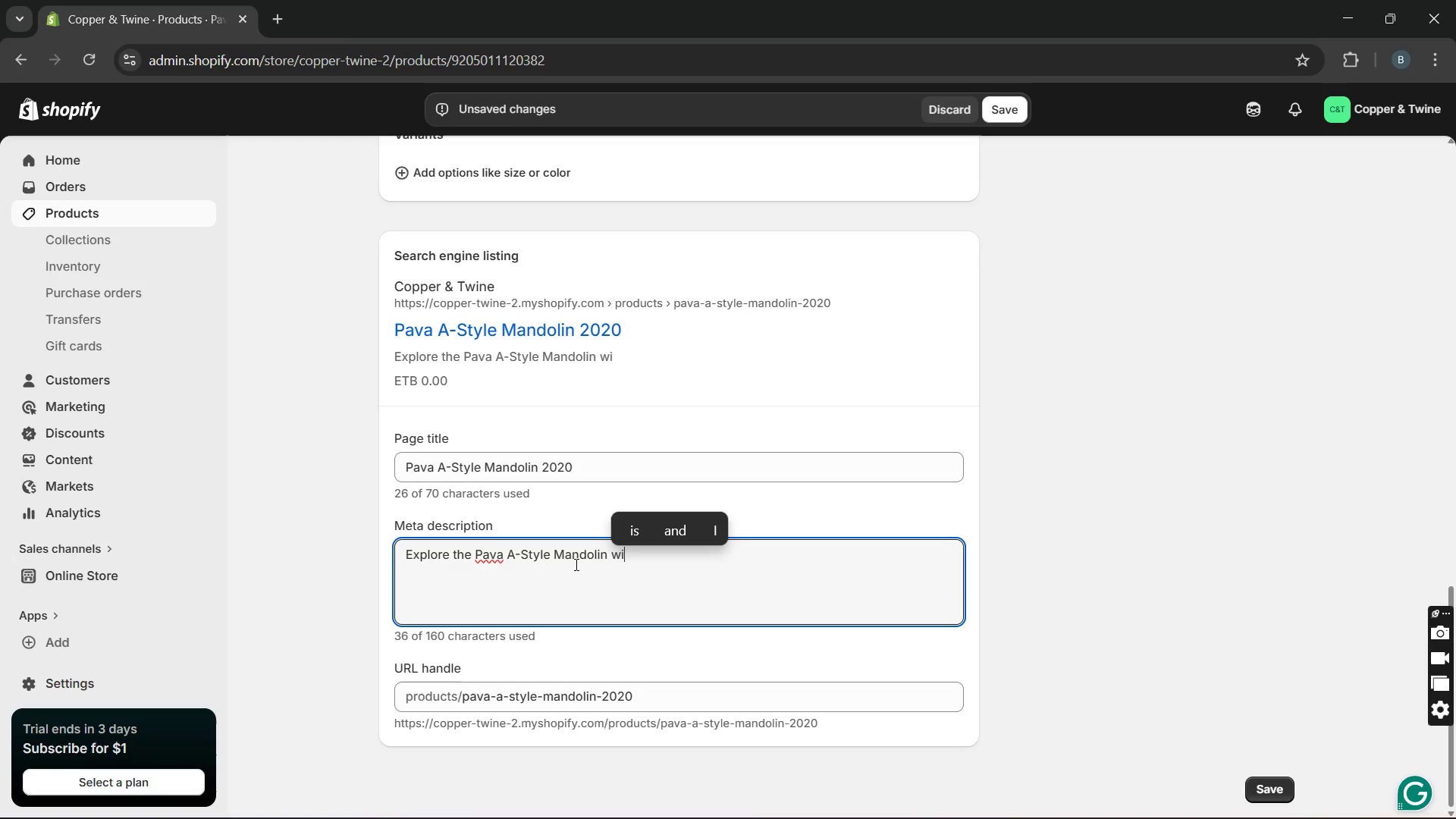 
key(Control+H)
 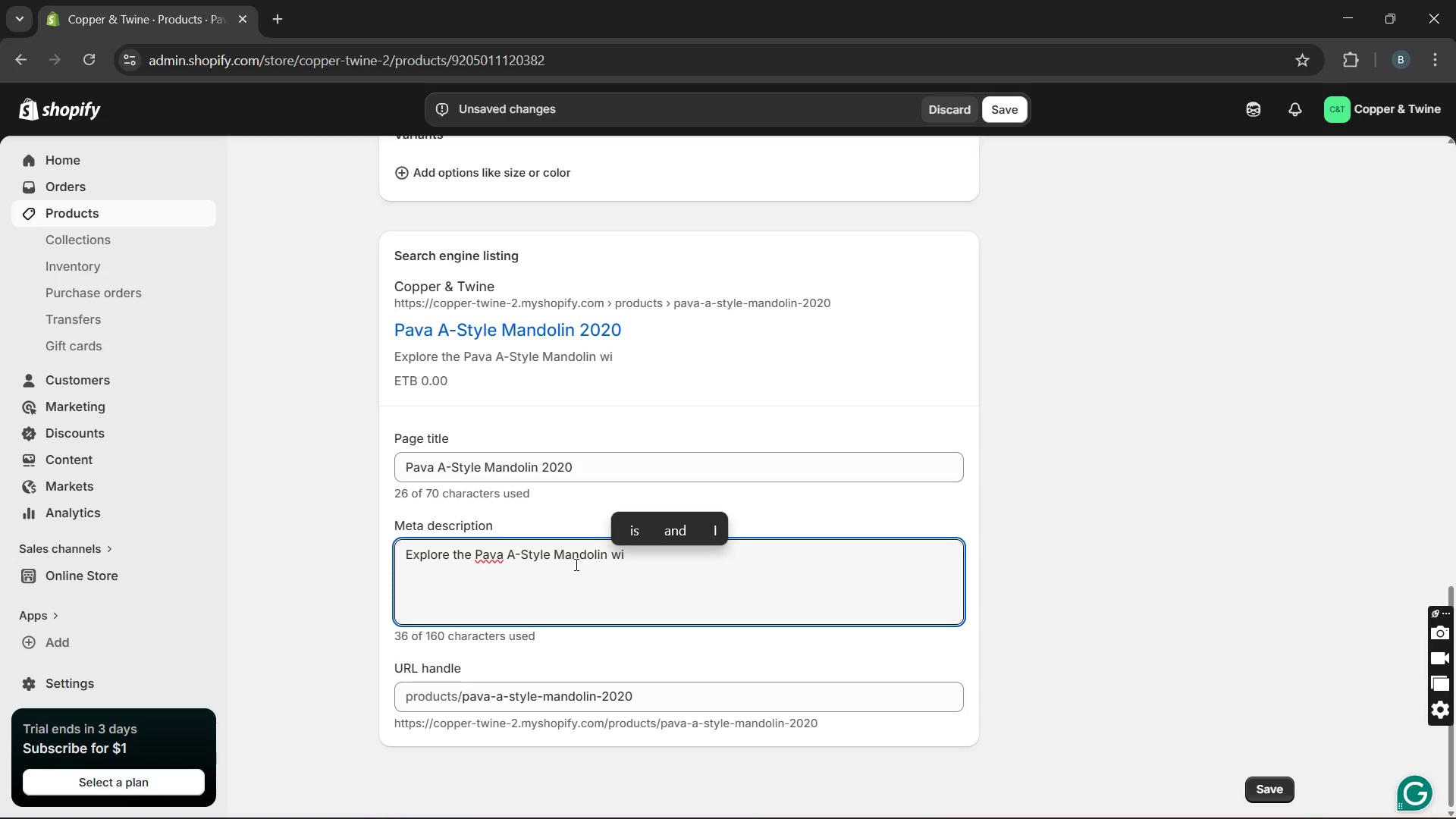 
key(Control+Space)
 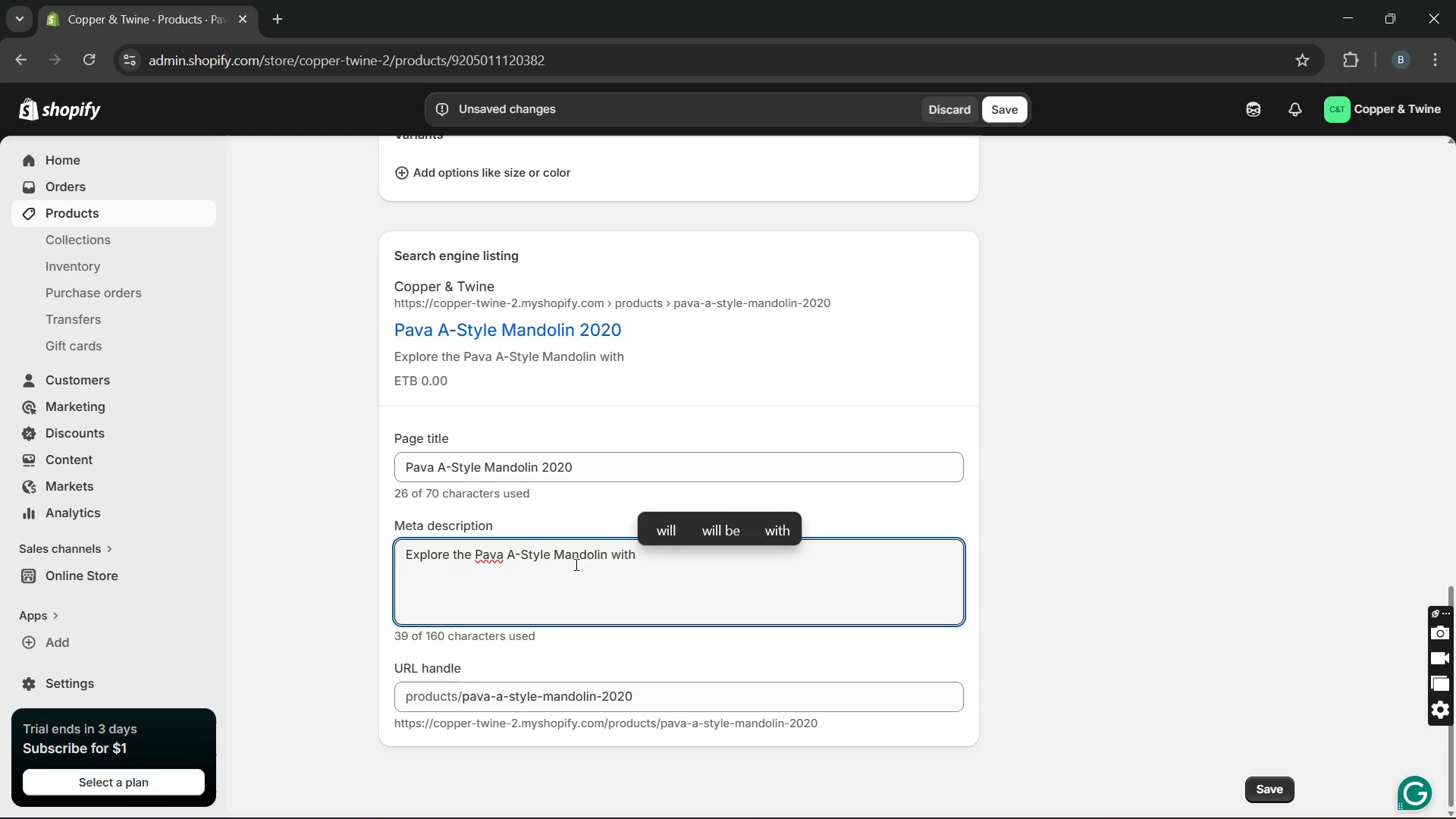 
key(Control+CapsLock)
 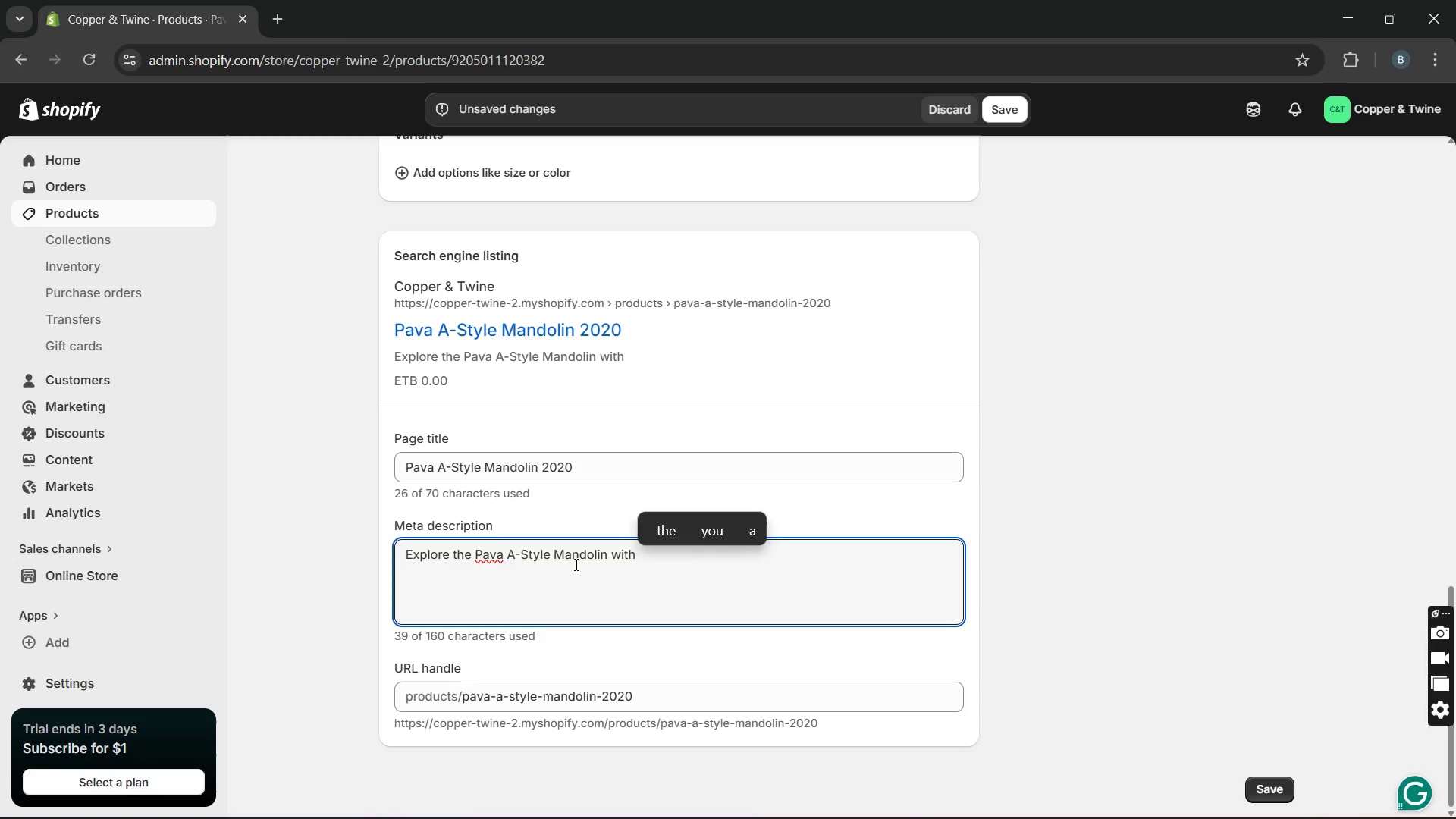 
key(Control+A)
 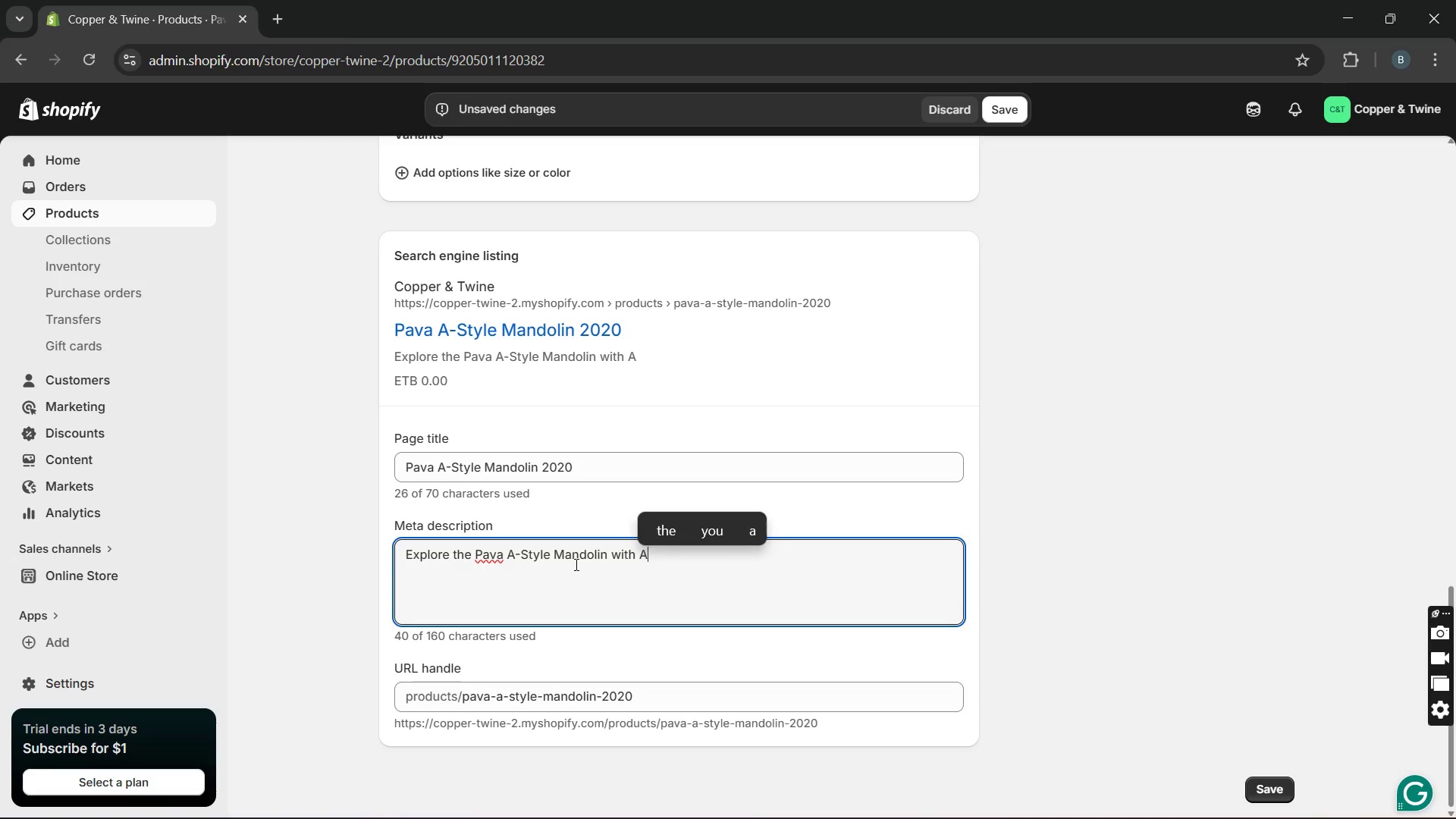 
key(Control+CapsLock)
 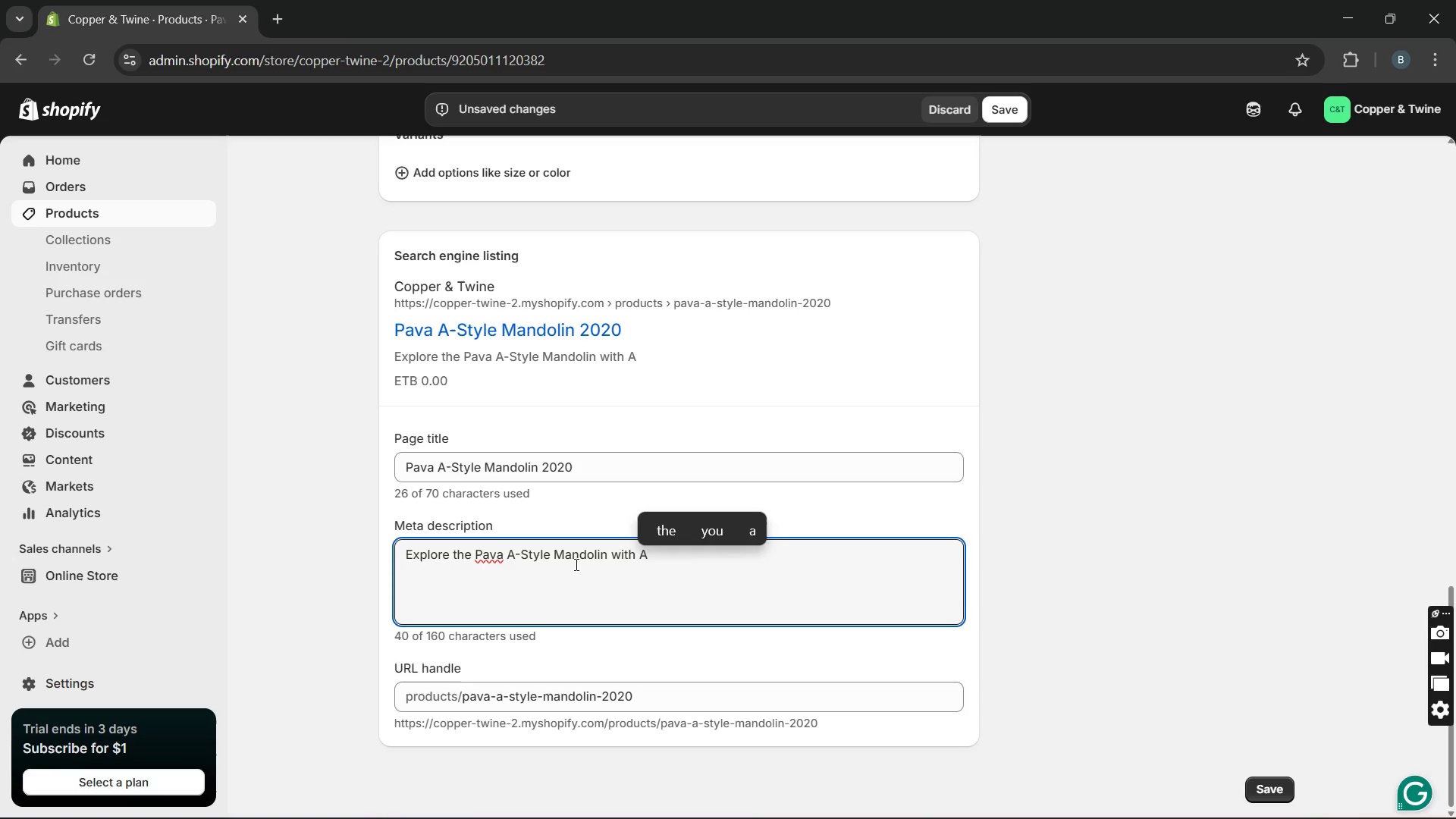 
key(Control+D)
 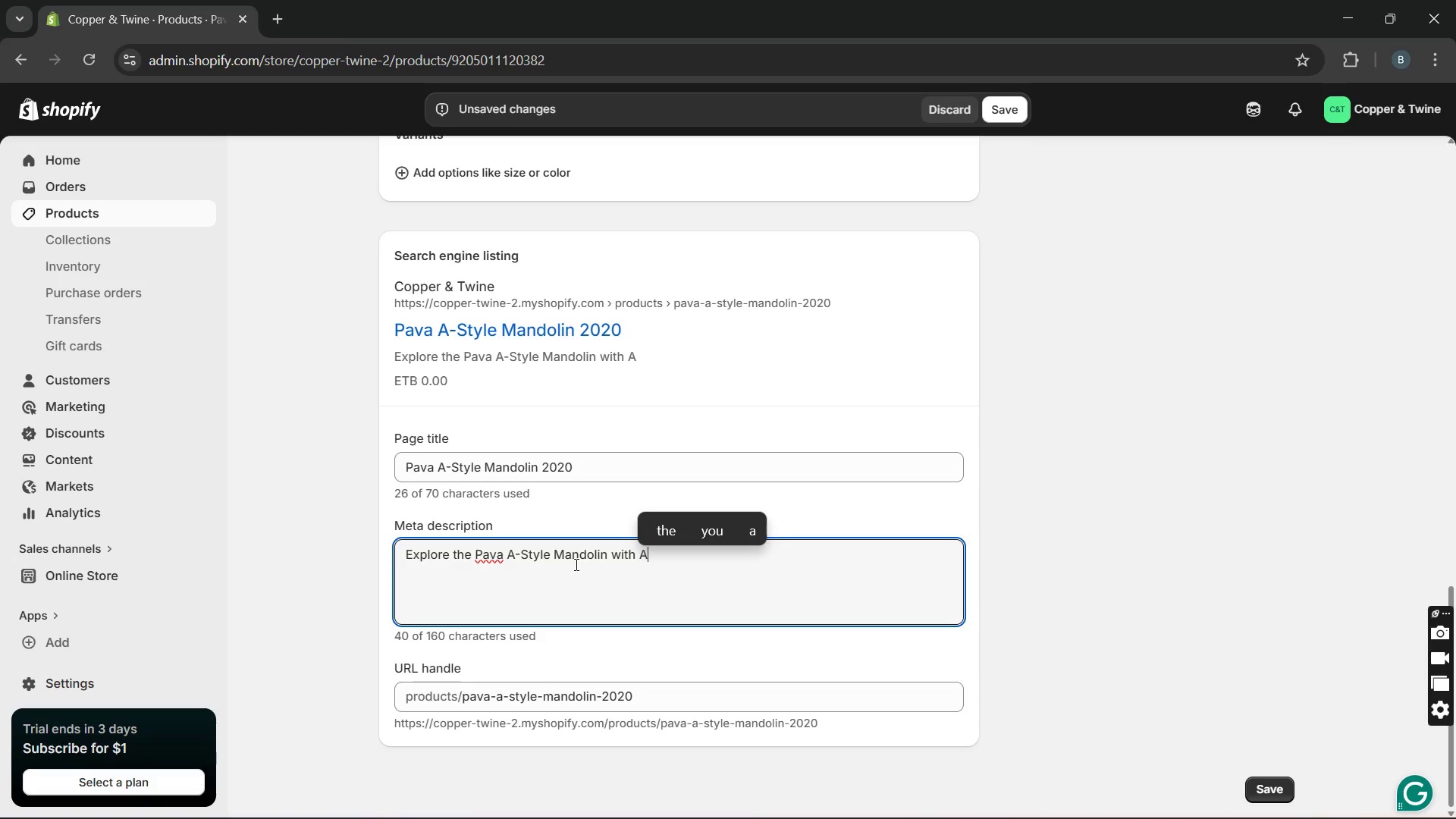 
key(Control+R)
 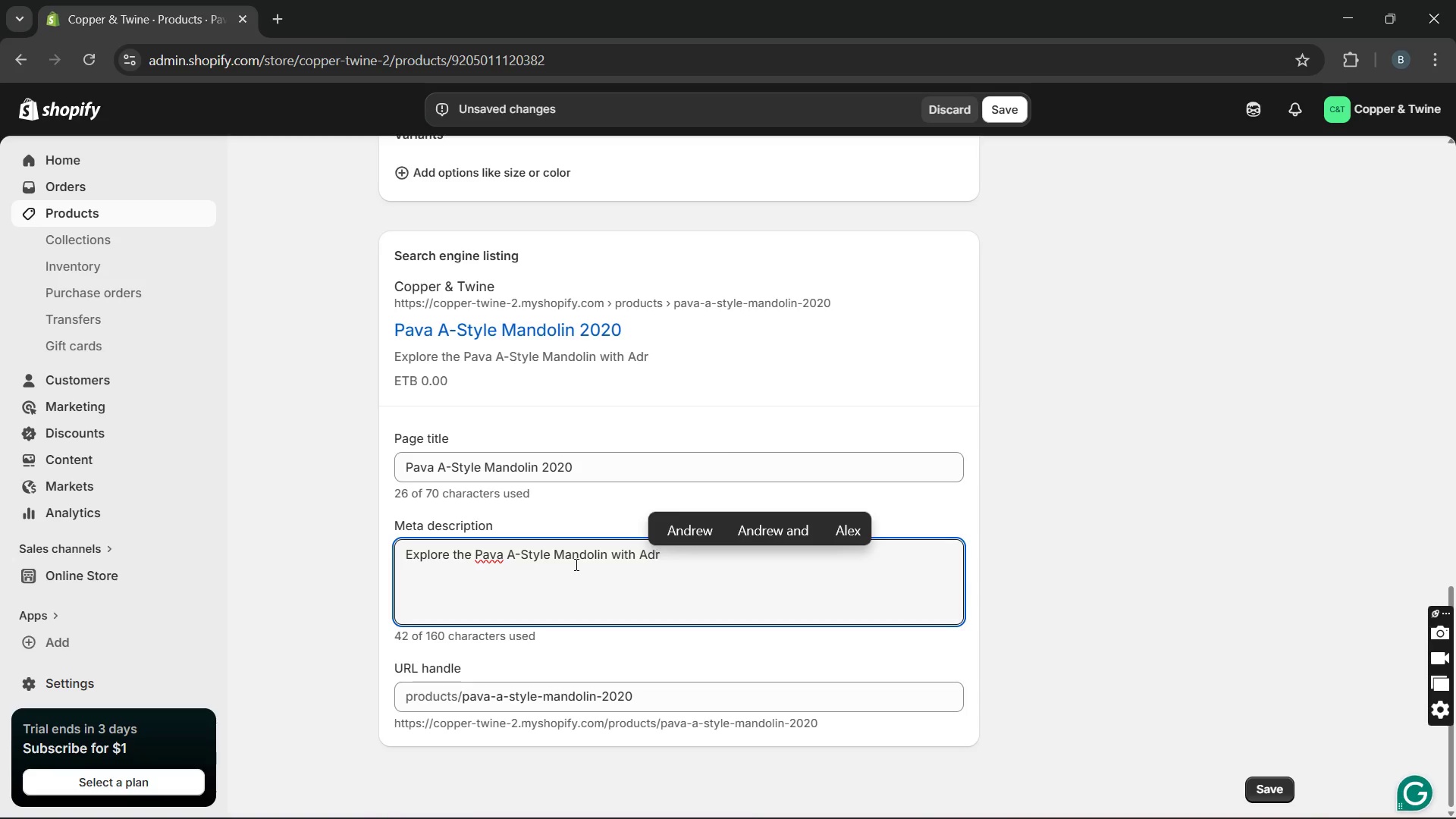 
key(Control+O)
 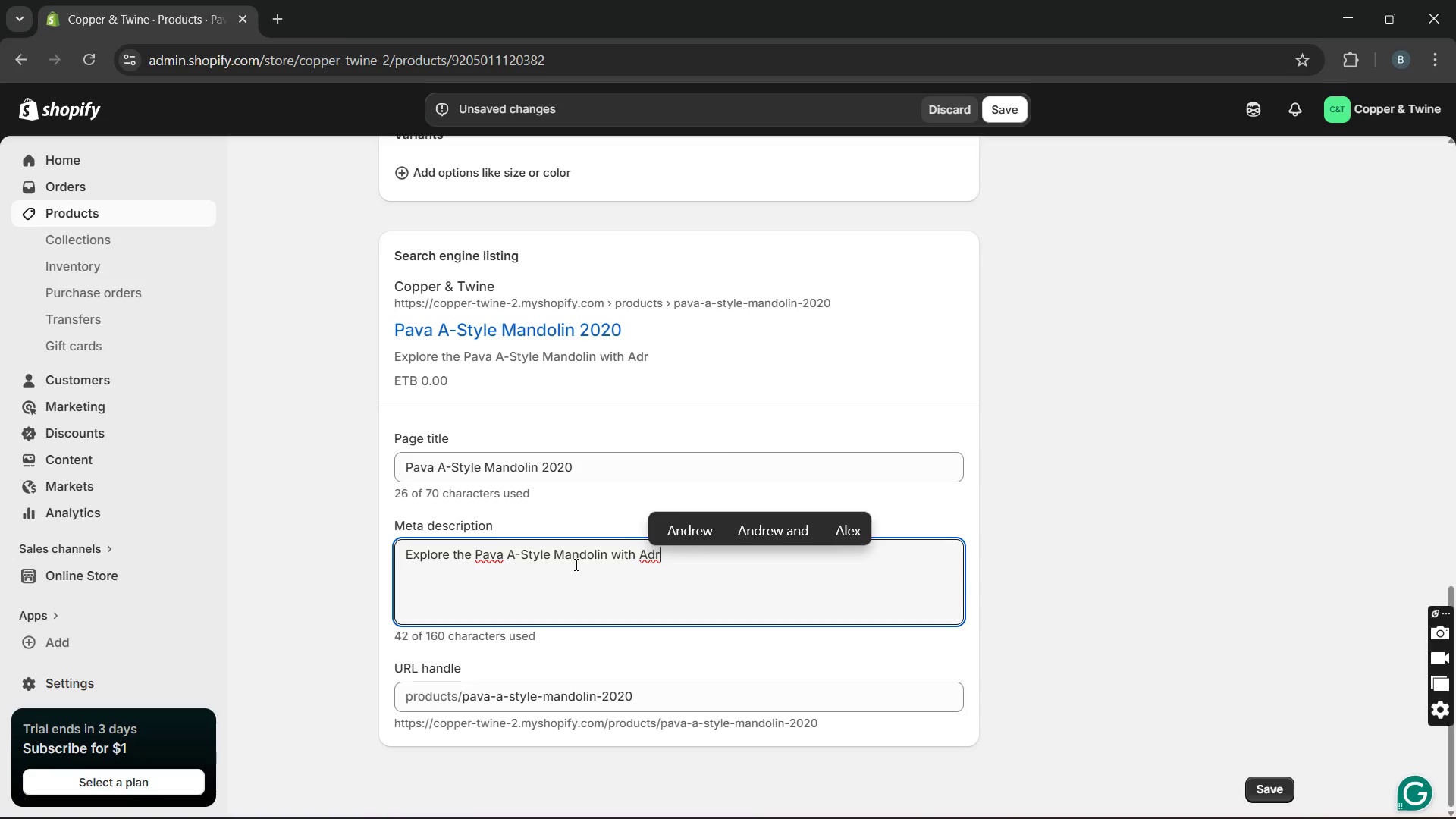 
key(Control+N)
 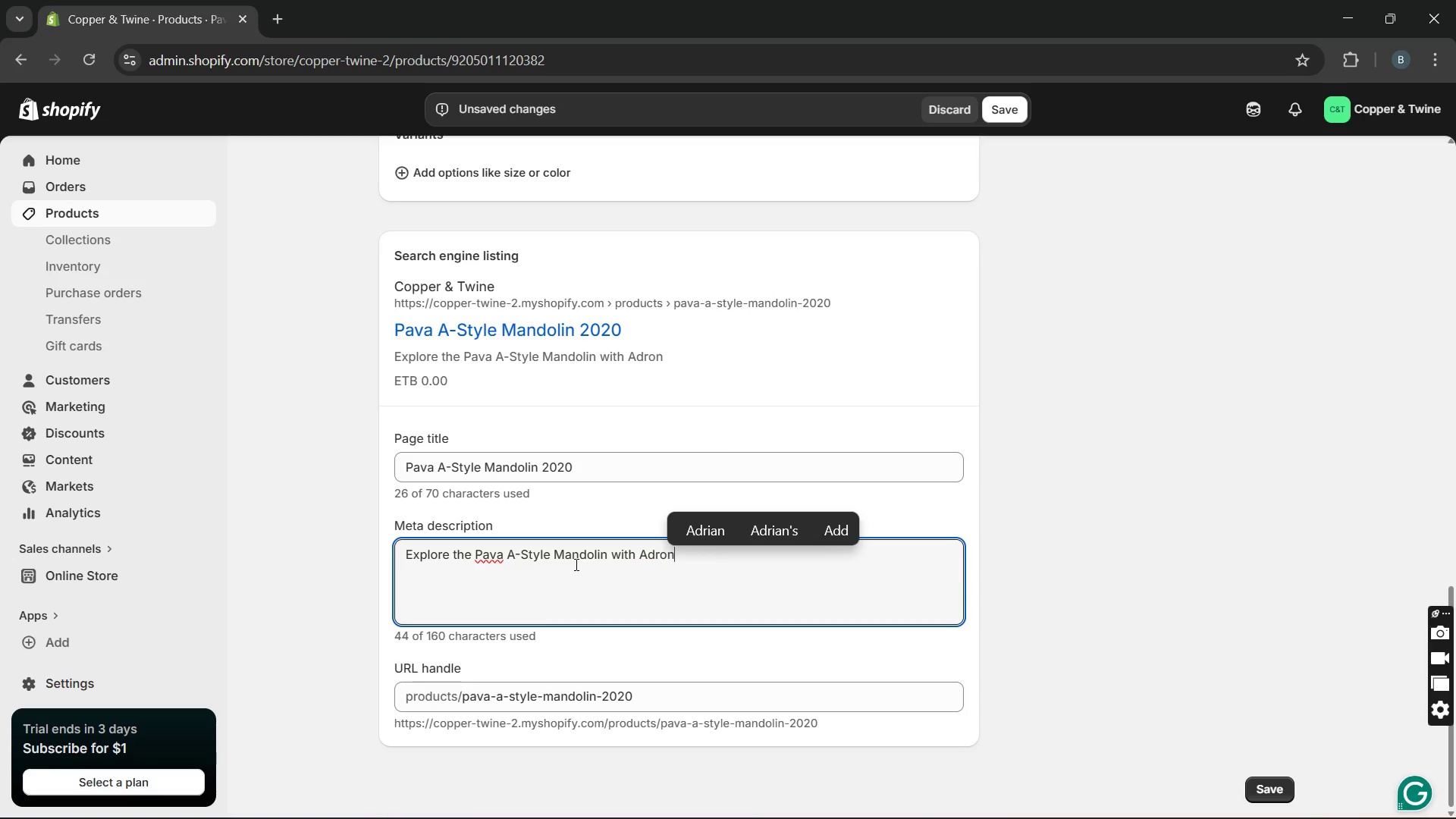 
key(Control+D)
 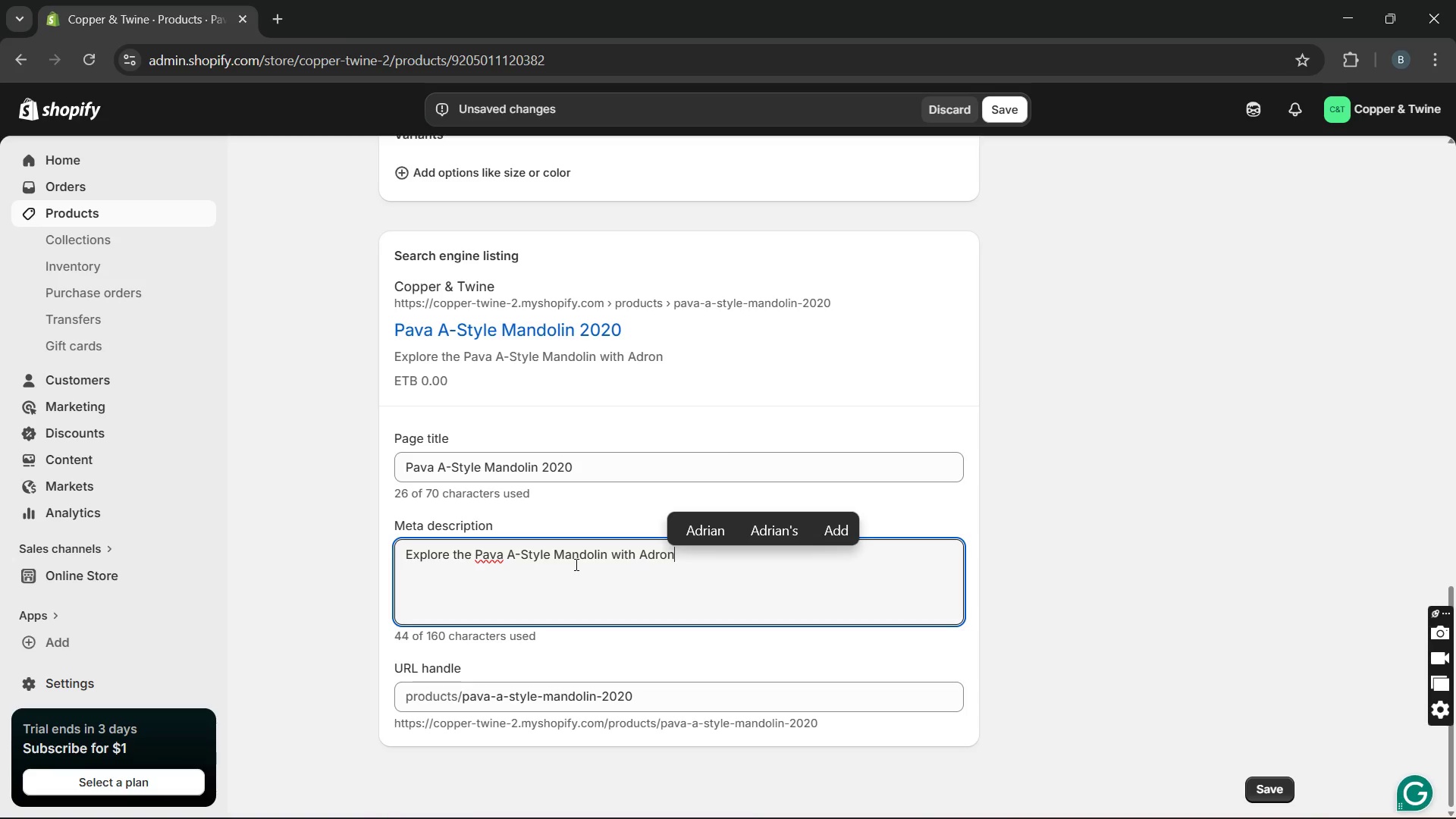 
key(Control+A)
 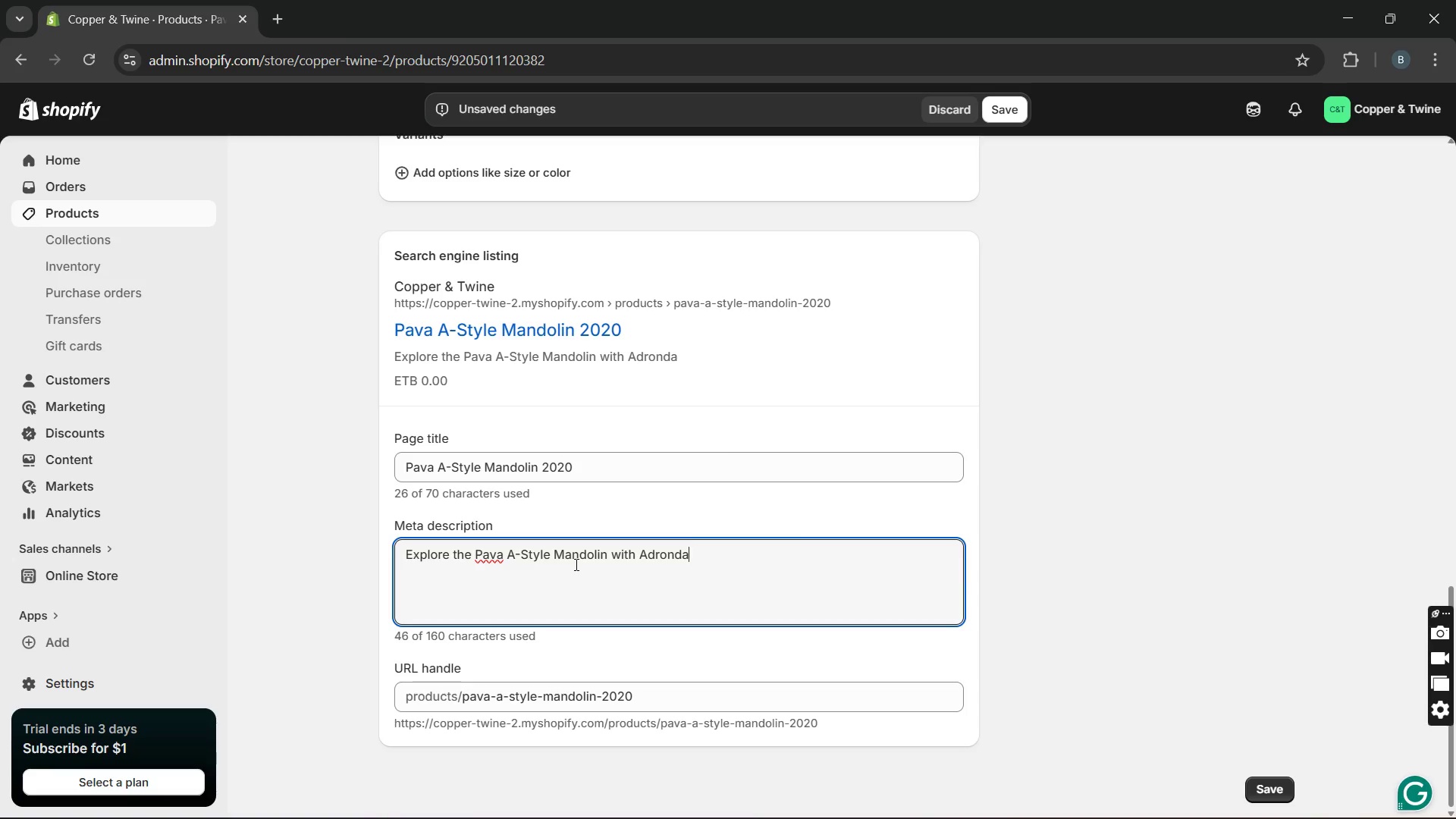 
key(Control+C)
 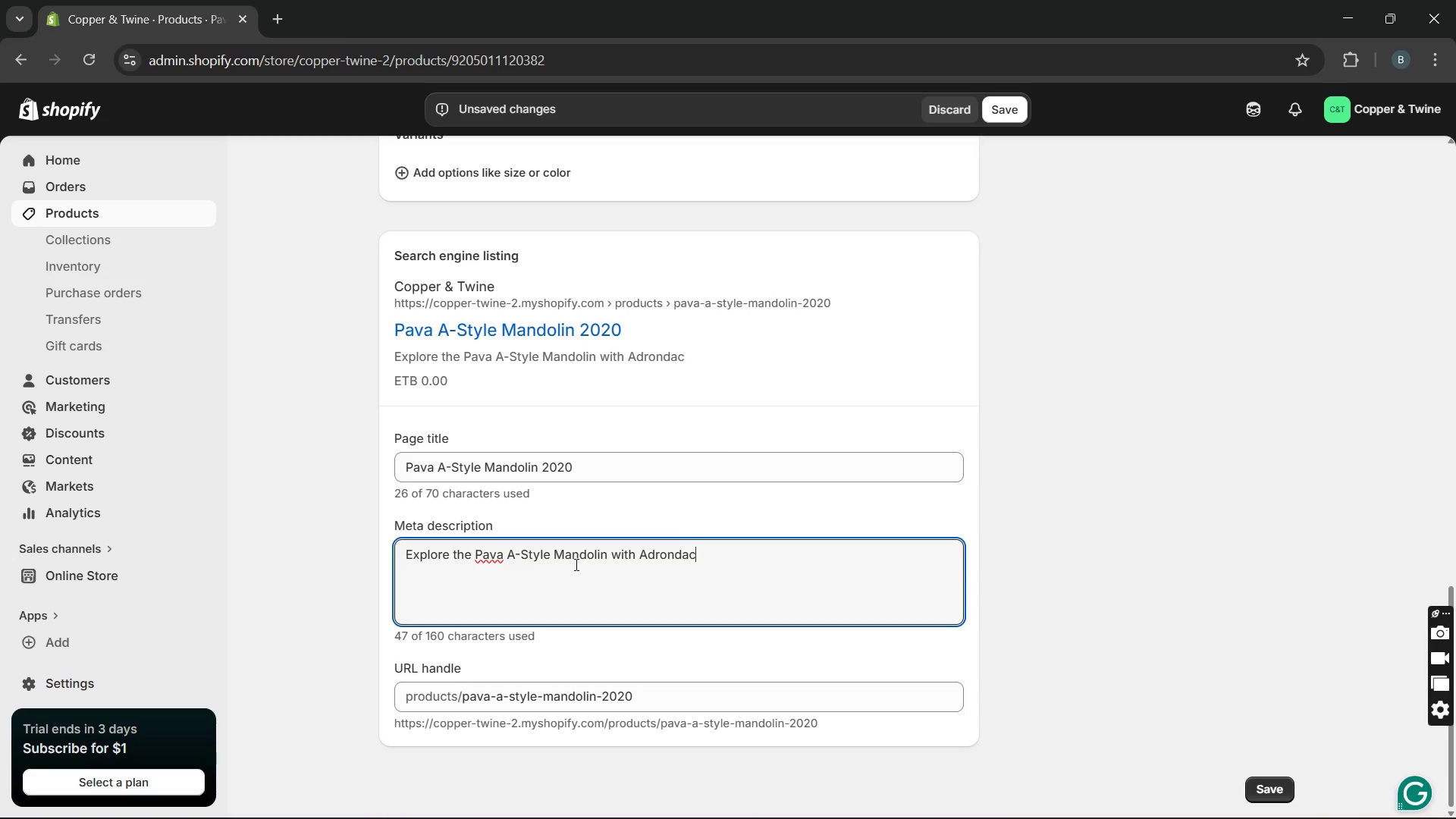 
key(Control+K)
 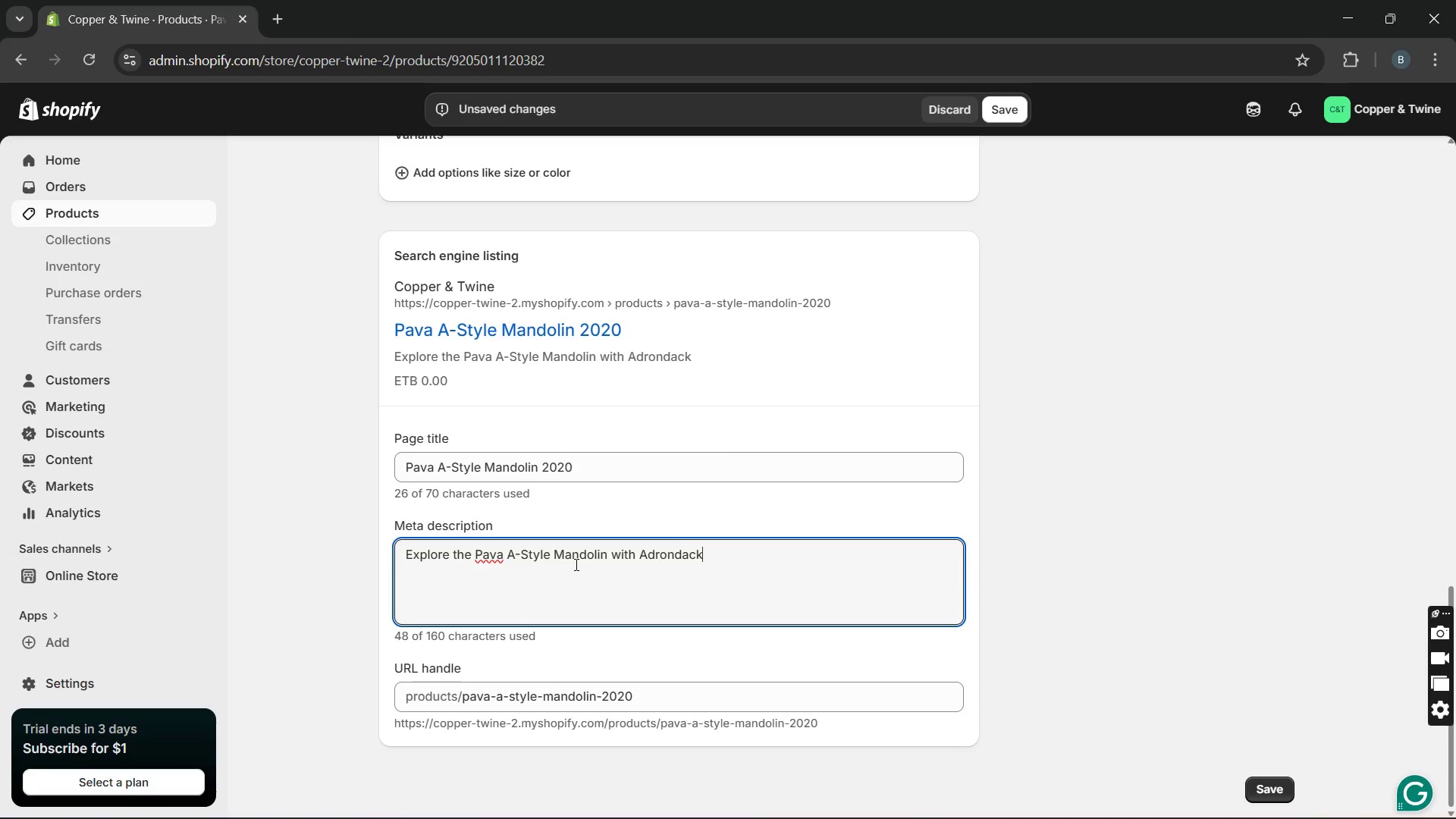 
key(Control+Space)
 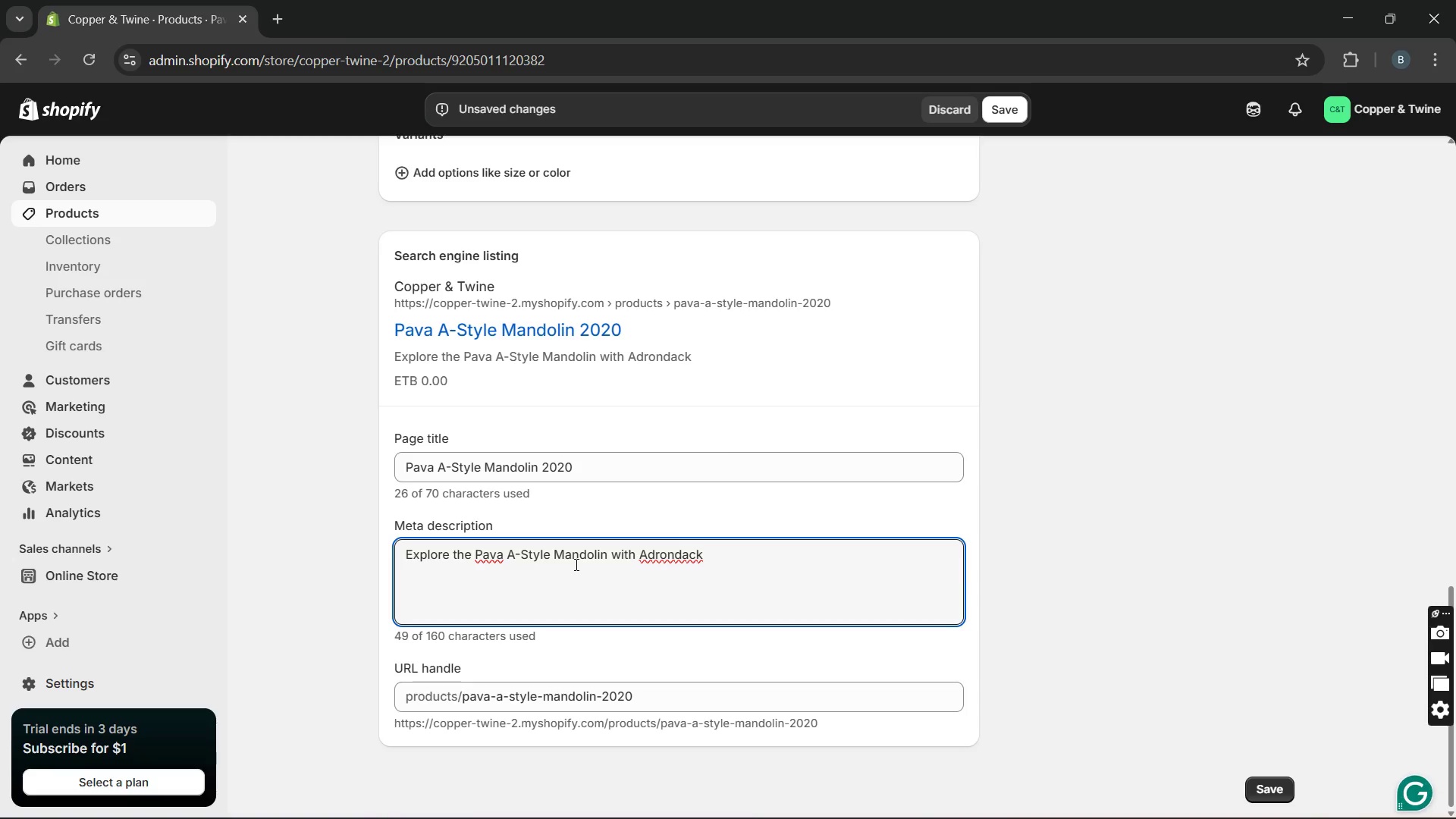 
key(Control+S)
 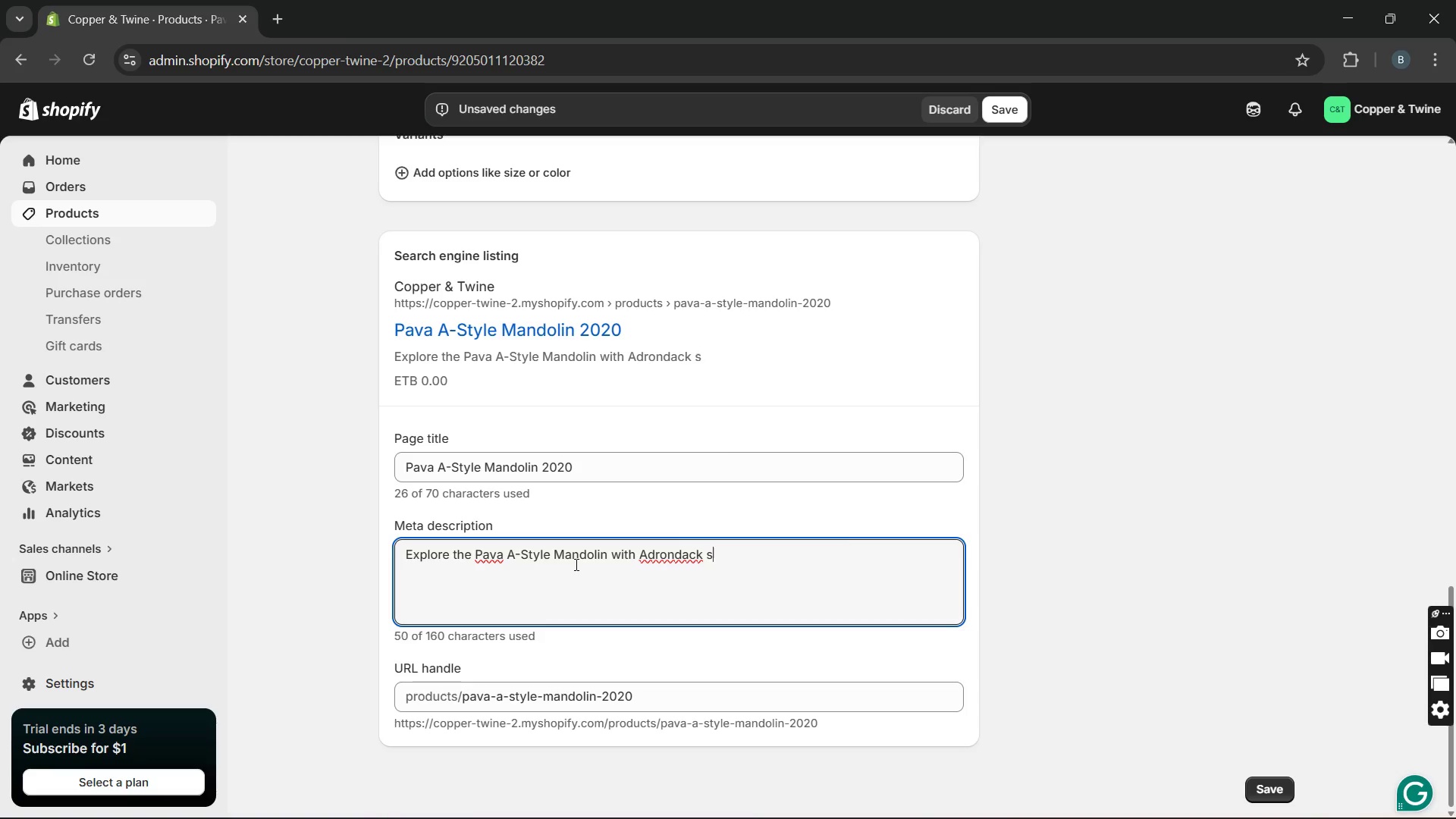 
key(Control+P)
 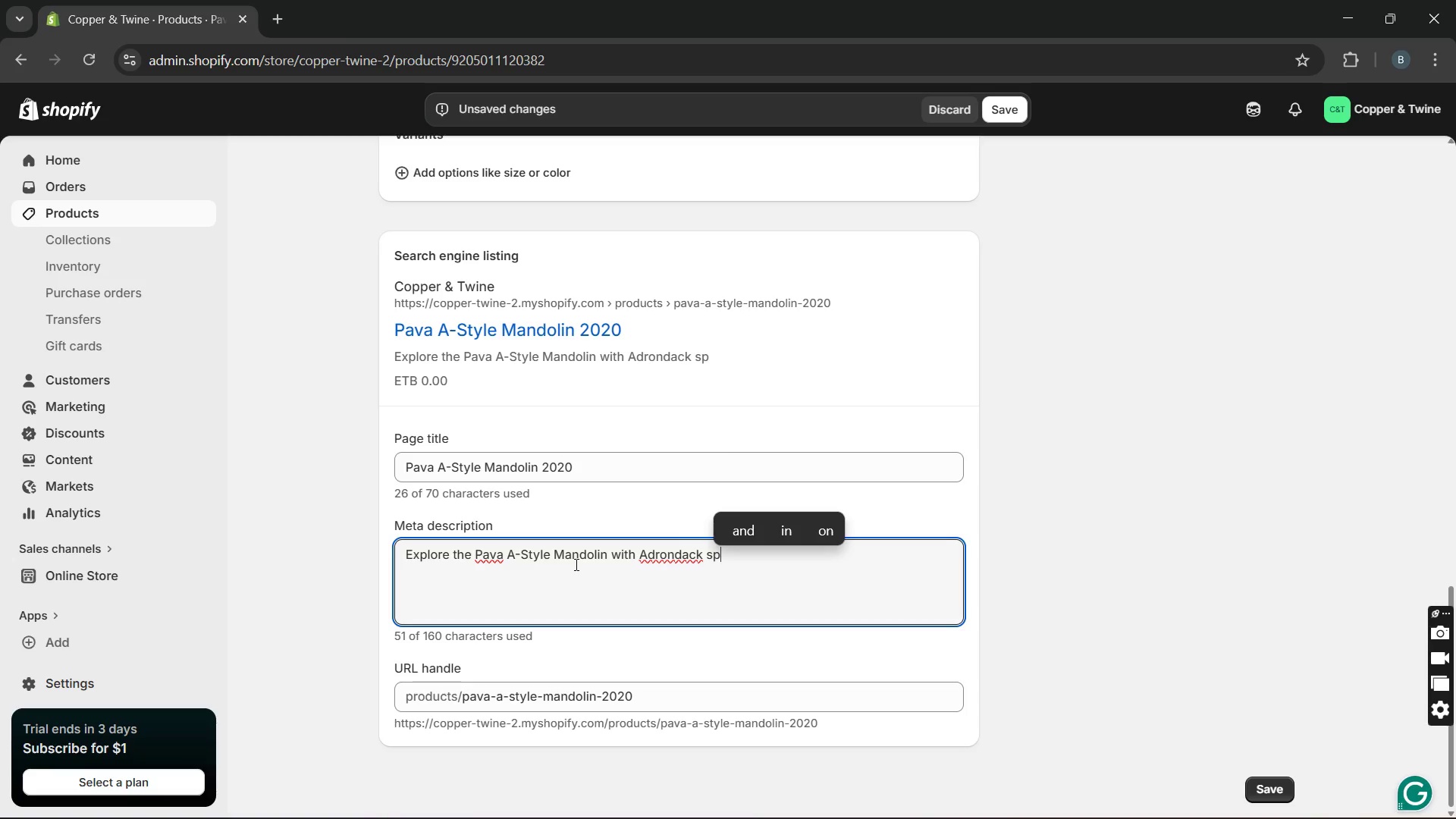 
key(Control+R)
 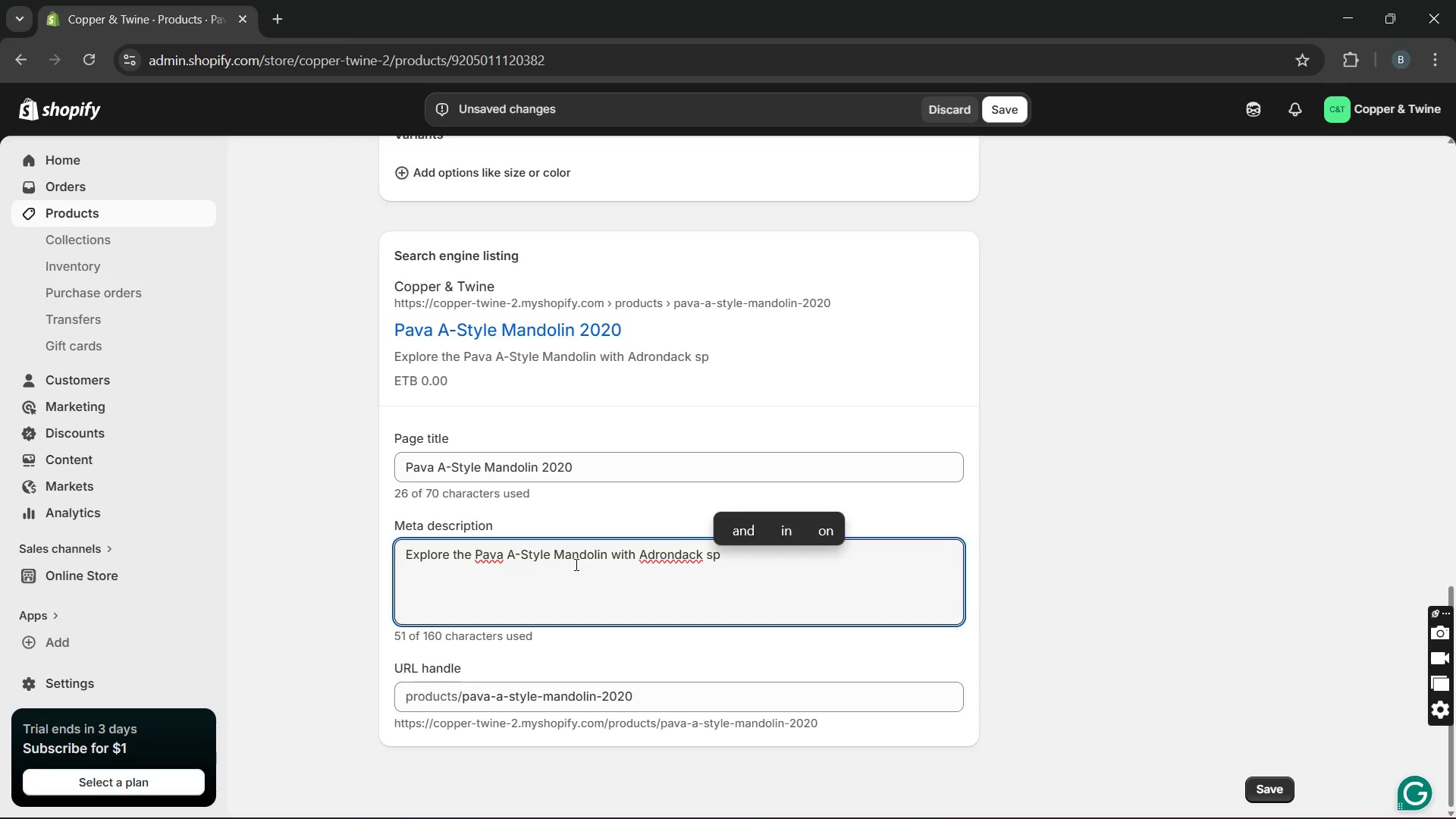 
key(Control+U)
 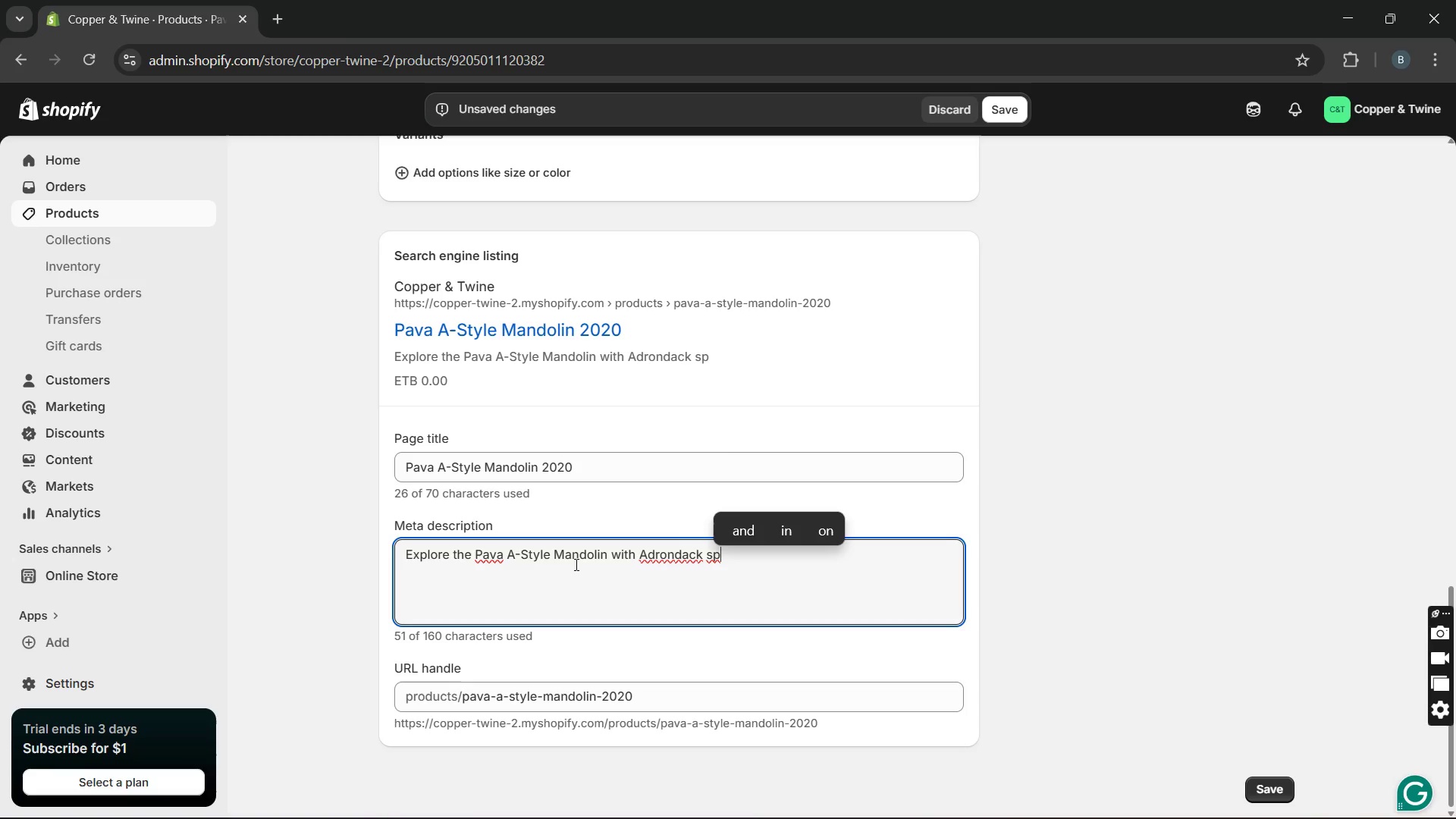 
key(Control+C)
 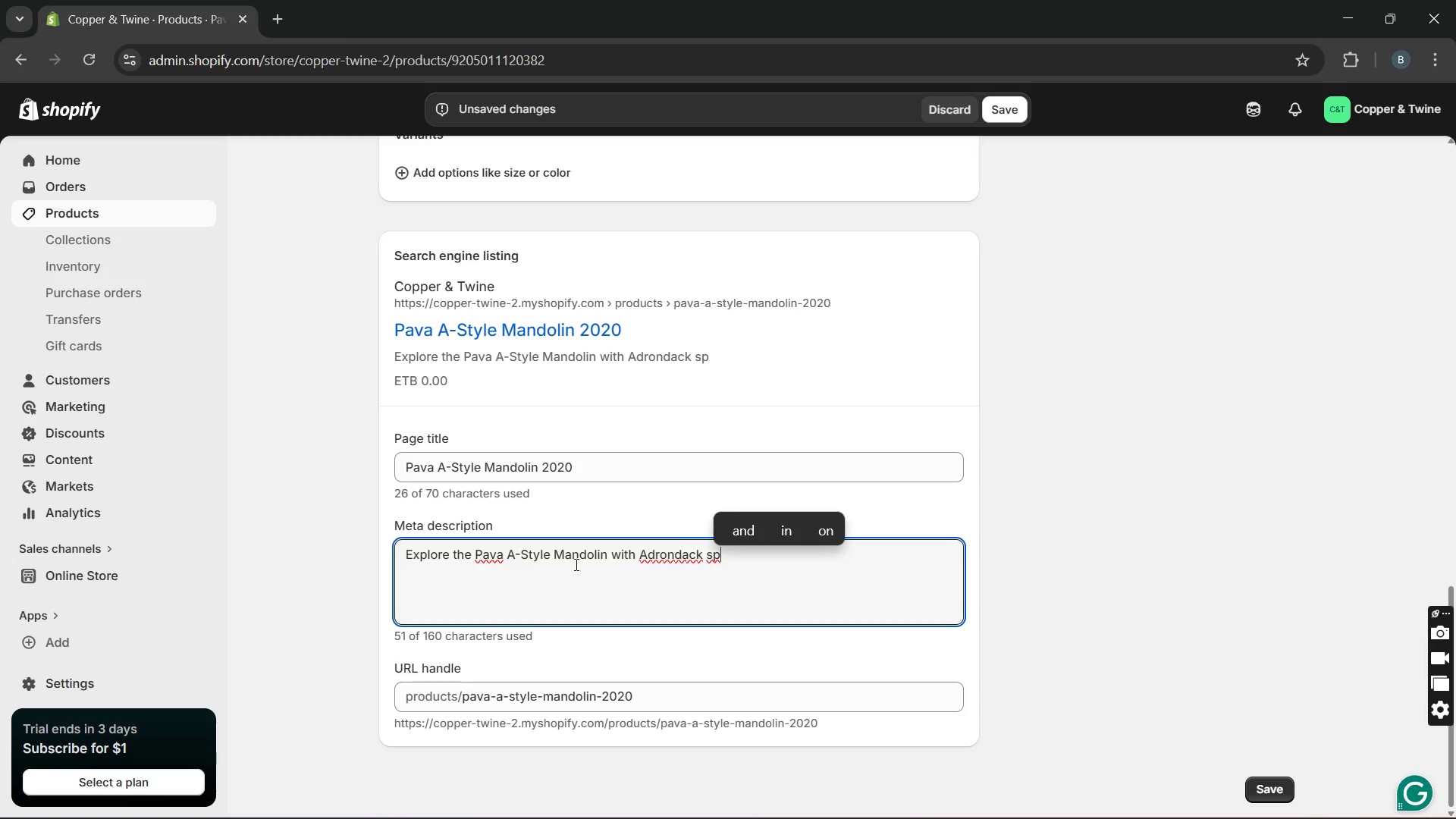 
key(Control+E)
 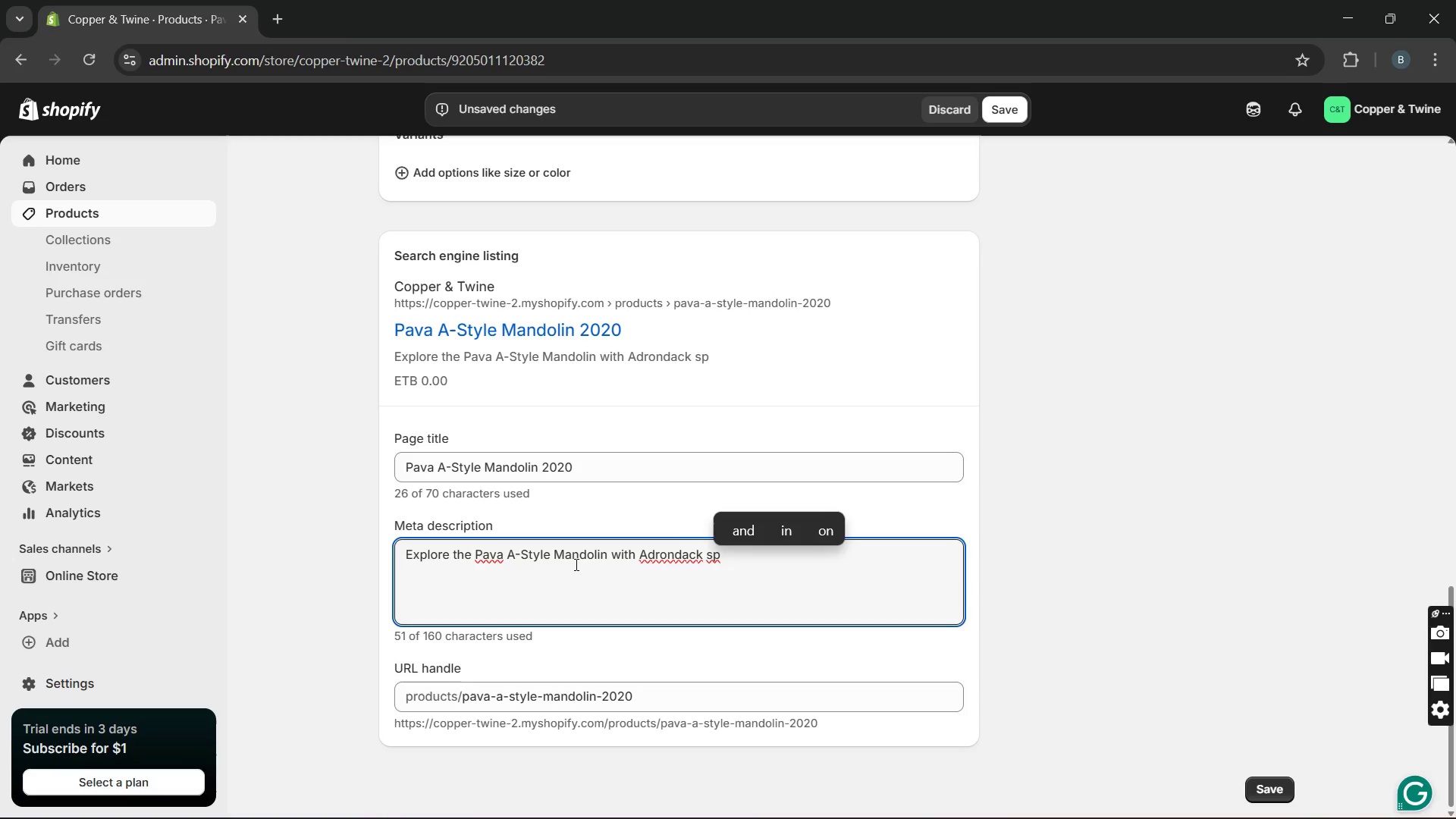 
key(Control+Space)
 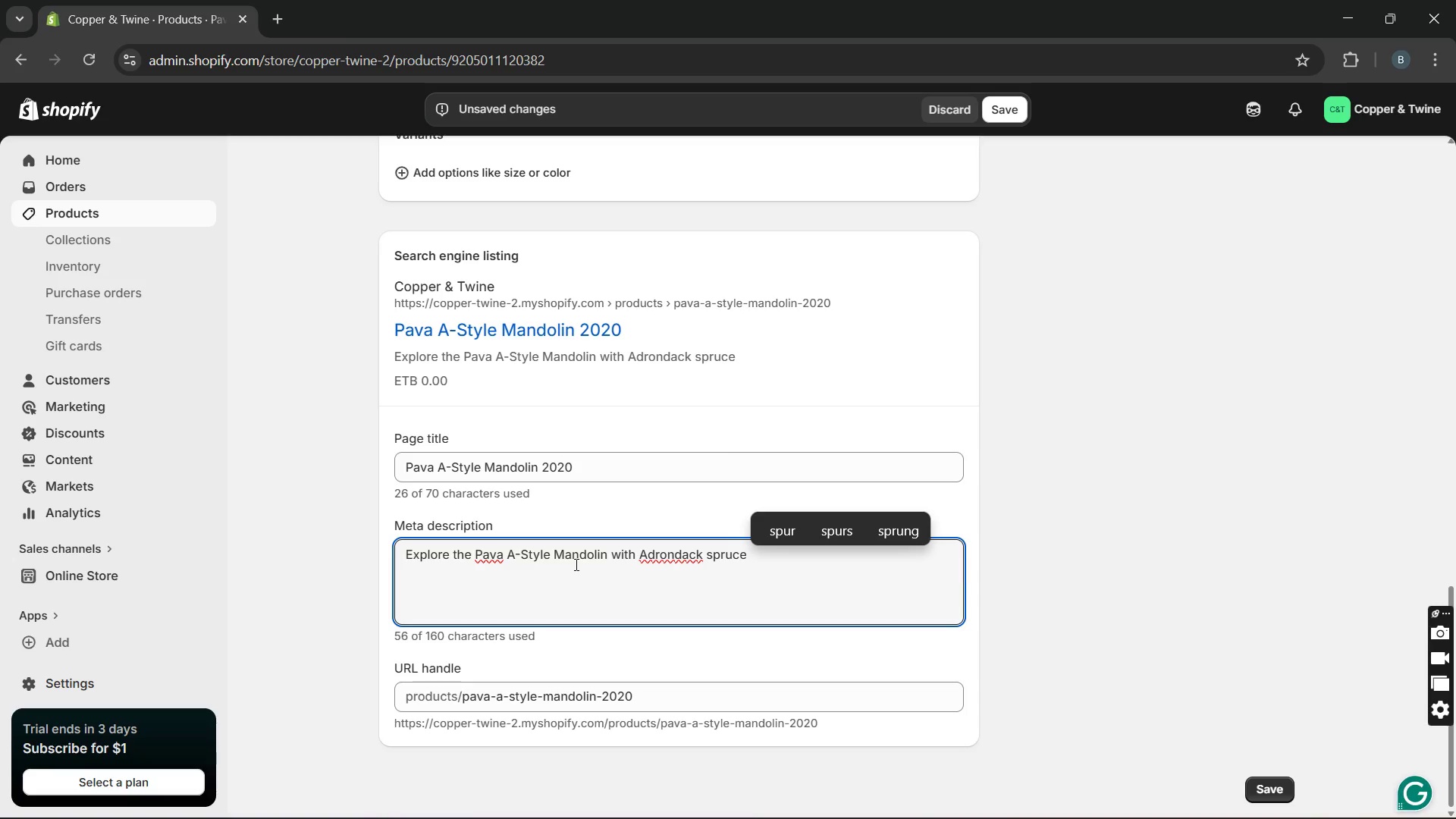 
wait(5.61)
 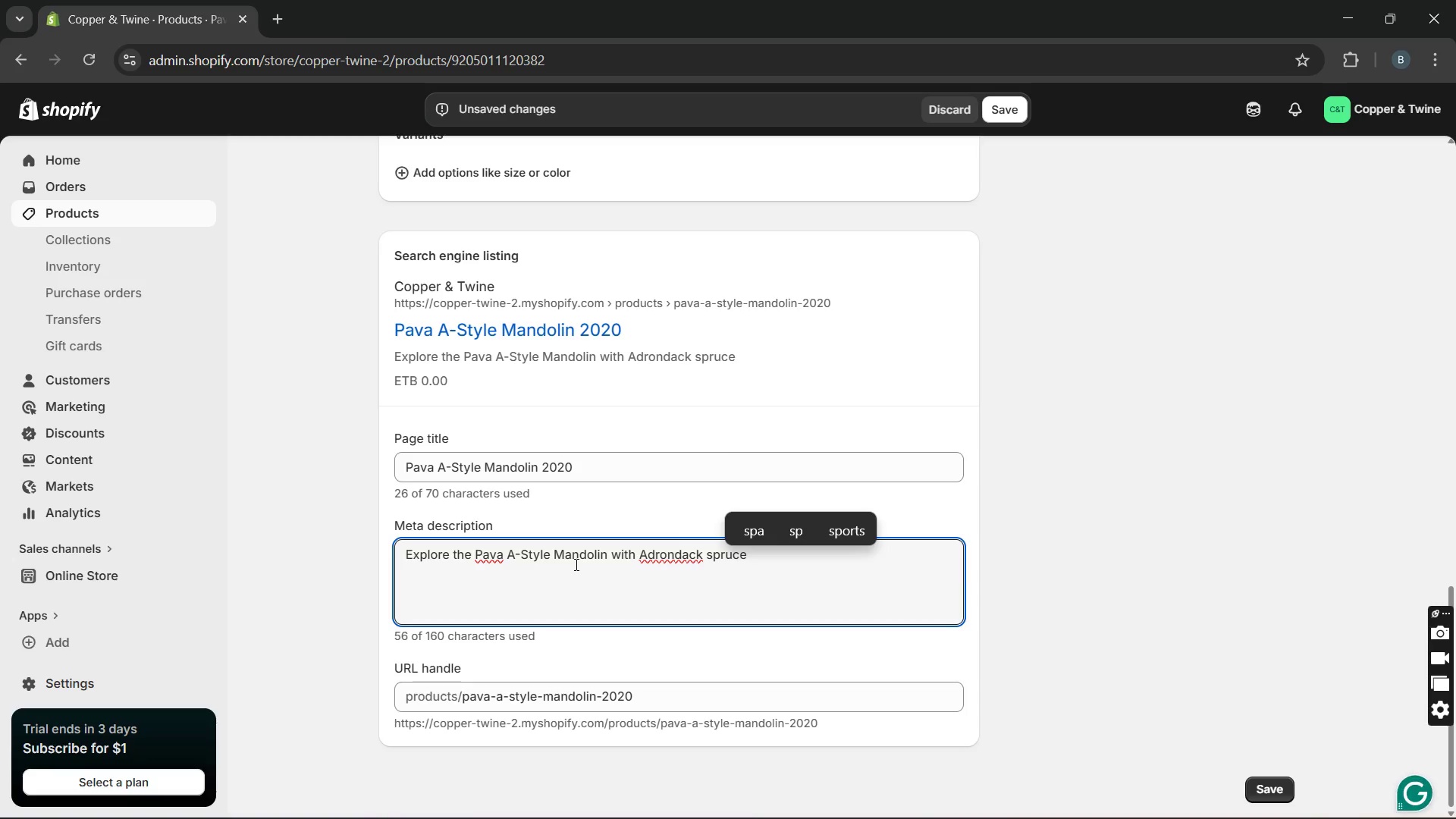 
key(Control+C)
 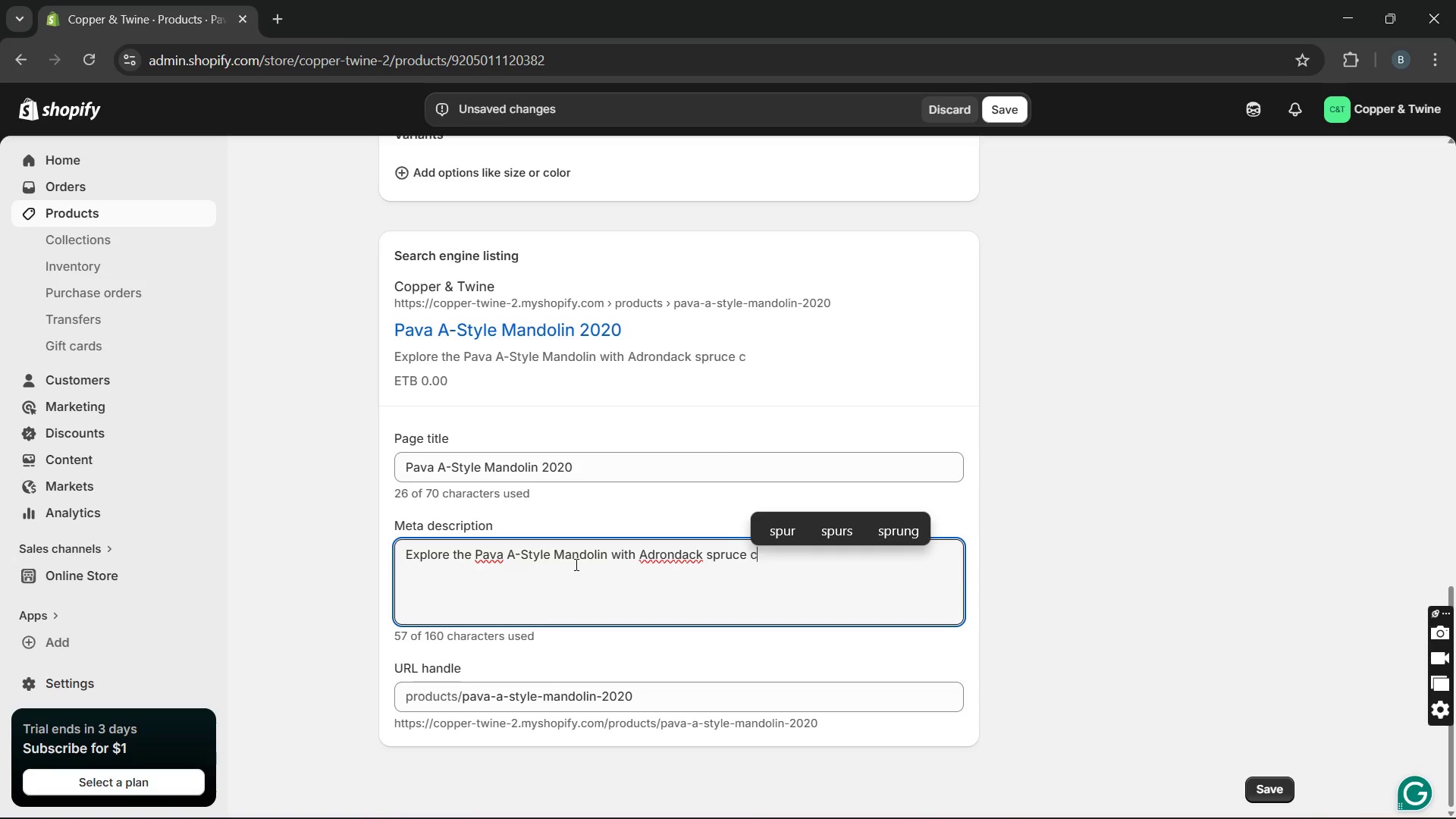 
key(Control+R)
 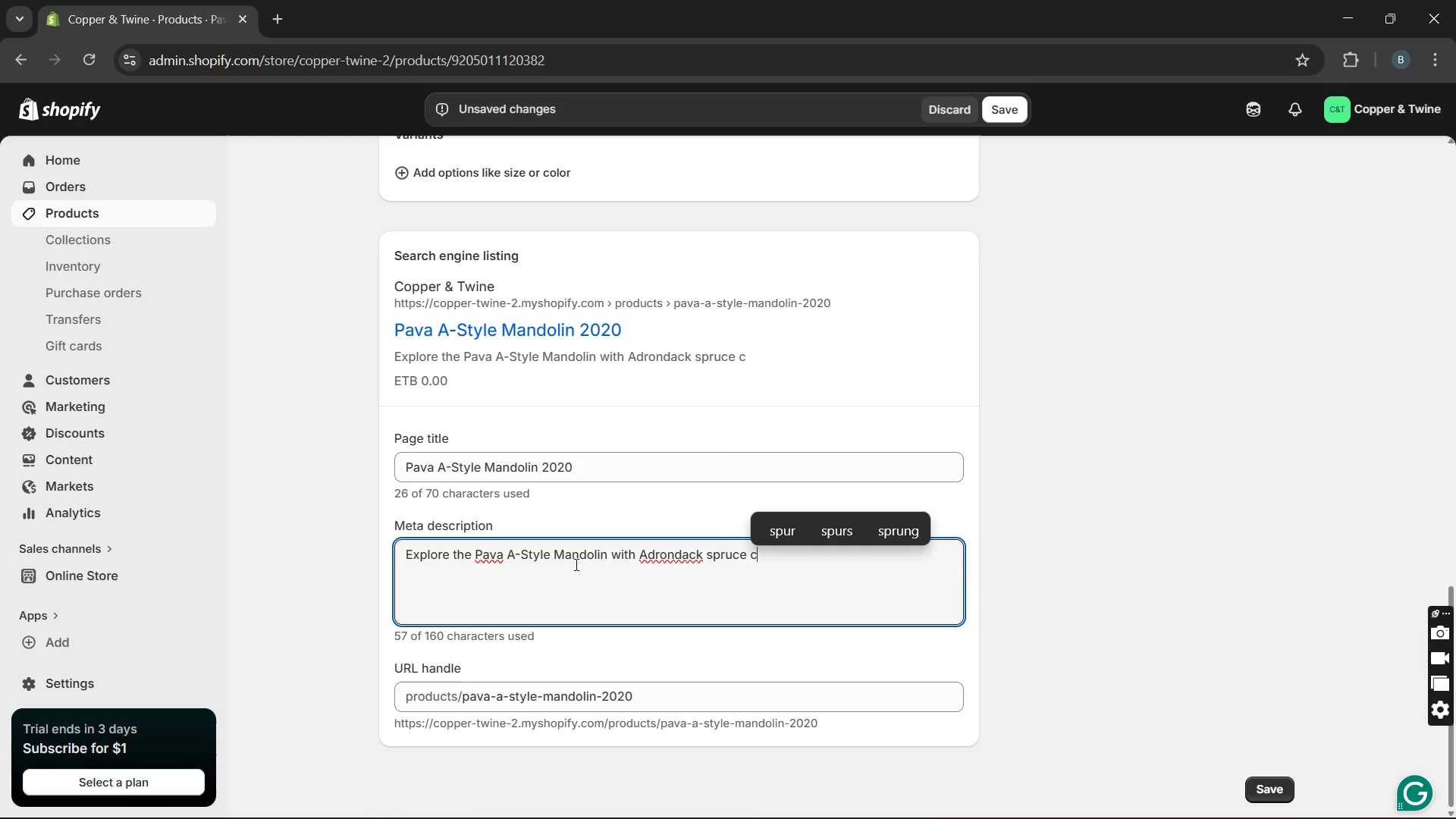 
key(Control+A)
 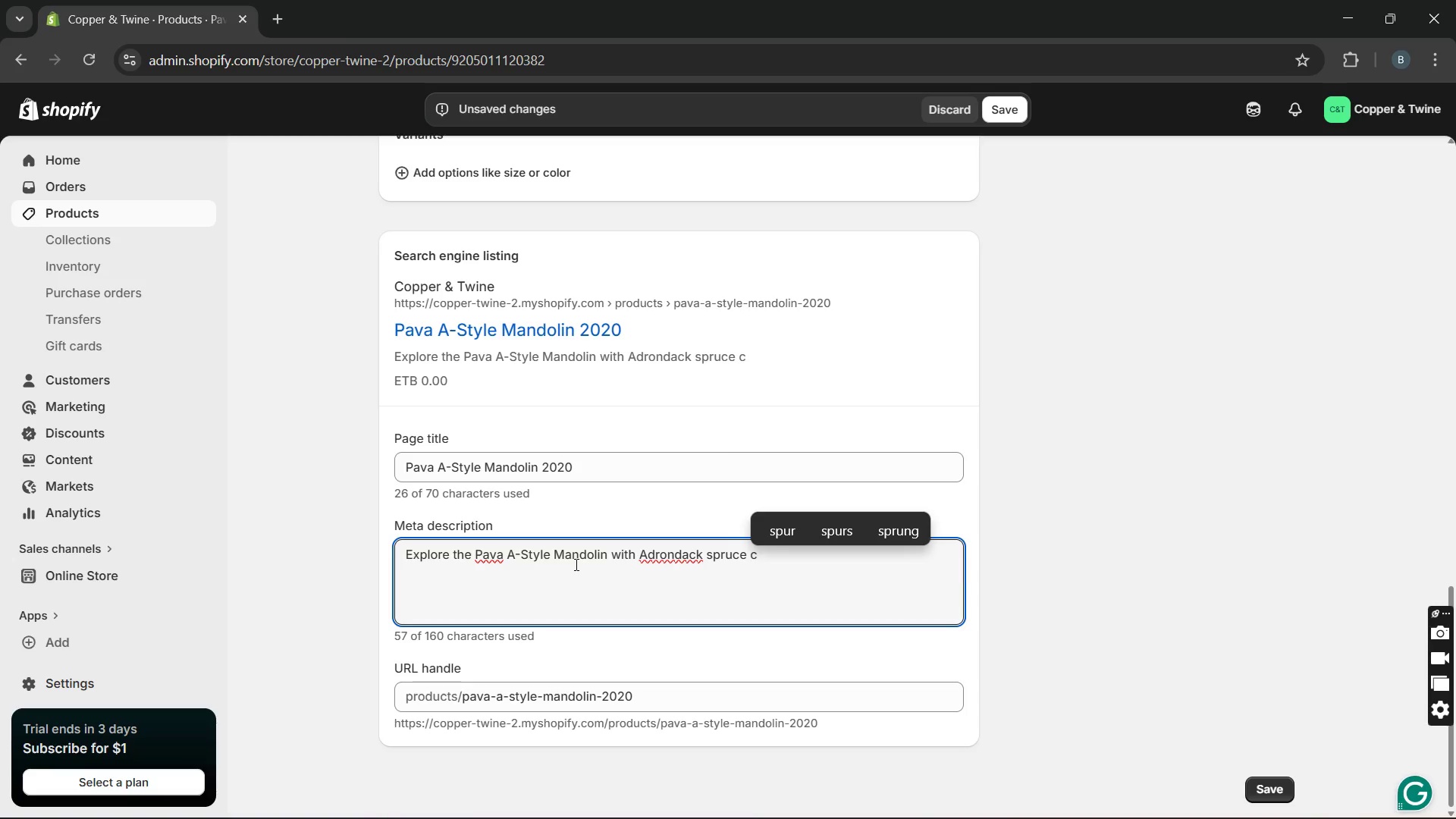 
key(Control+F)
 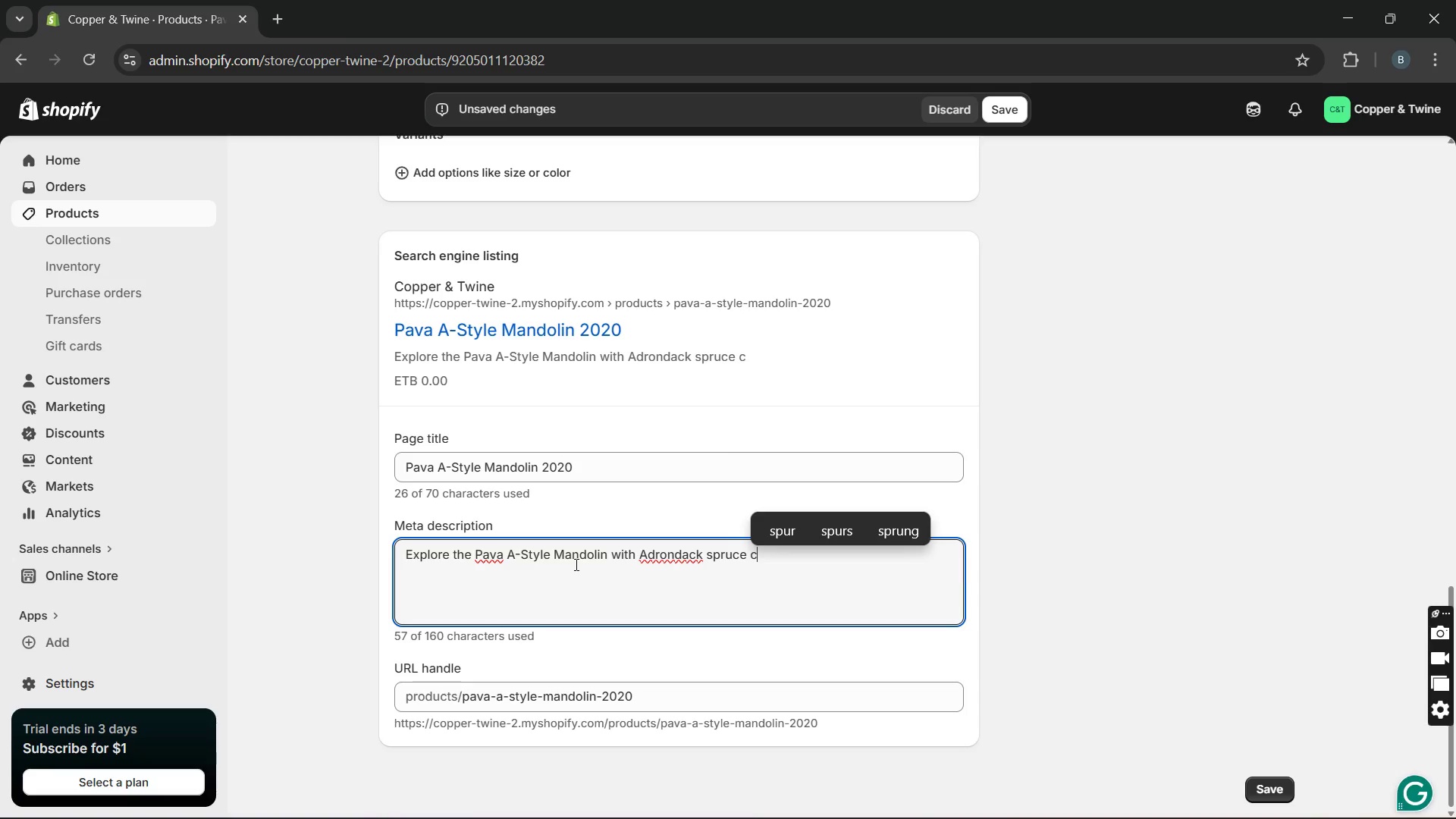 
key(Control+T)
 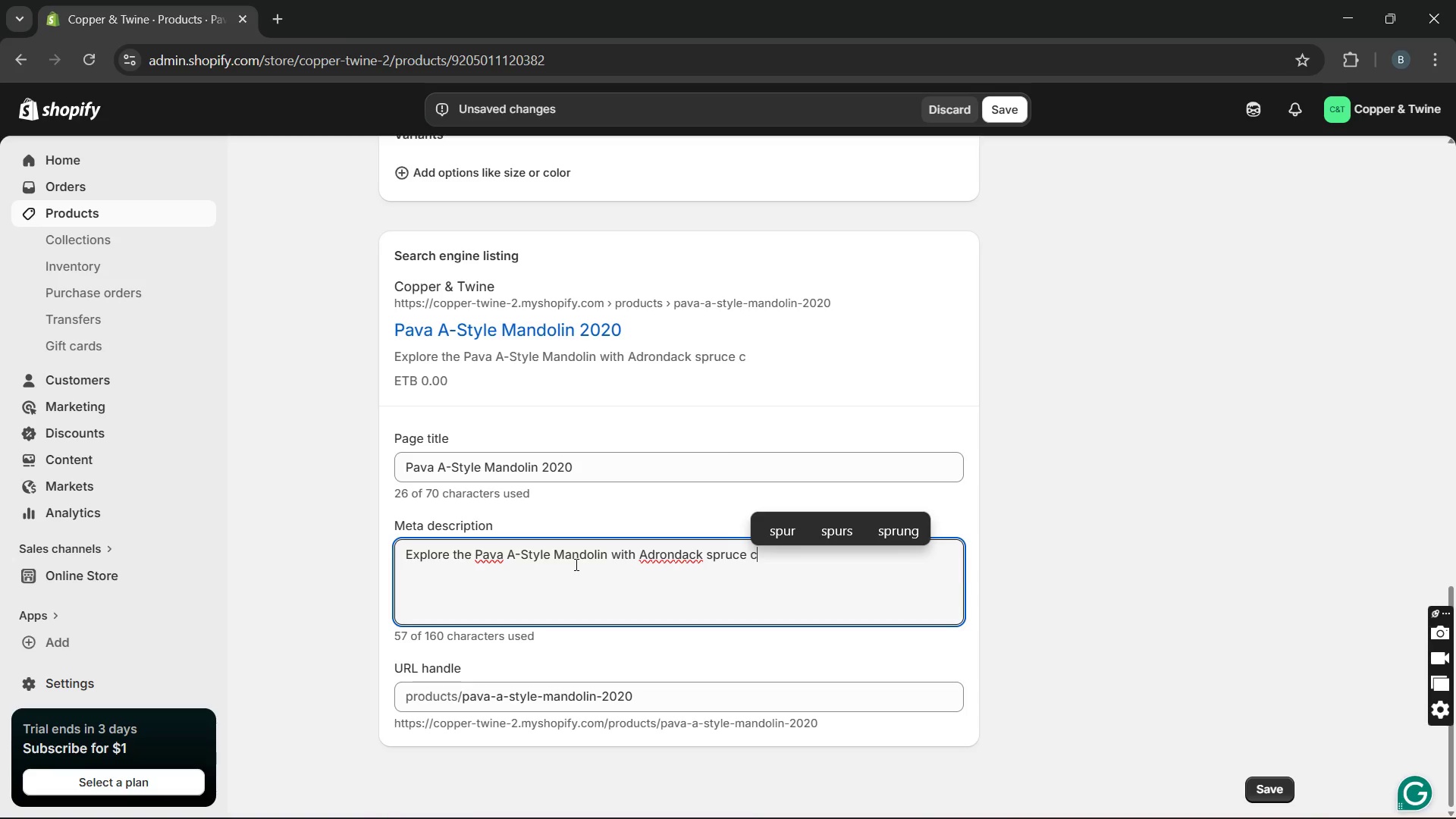 
key(Control+S)
 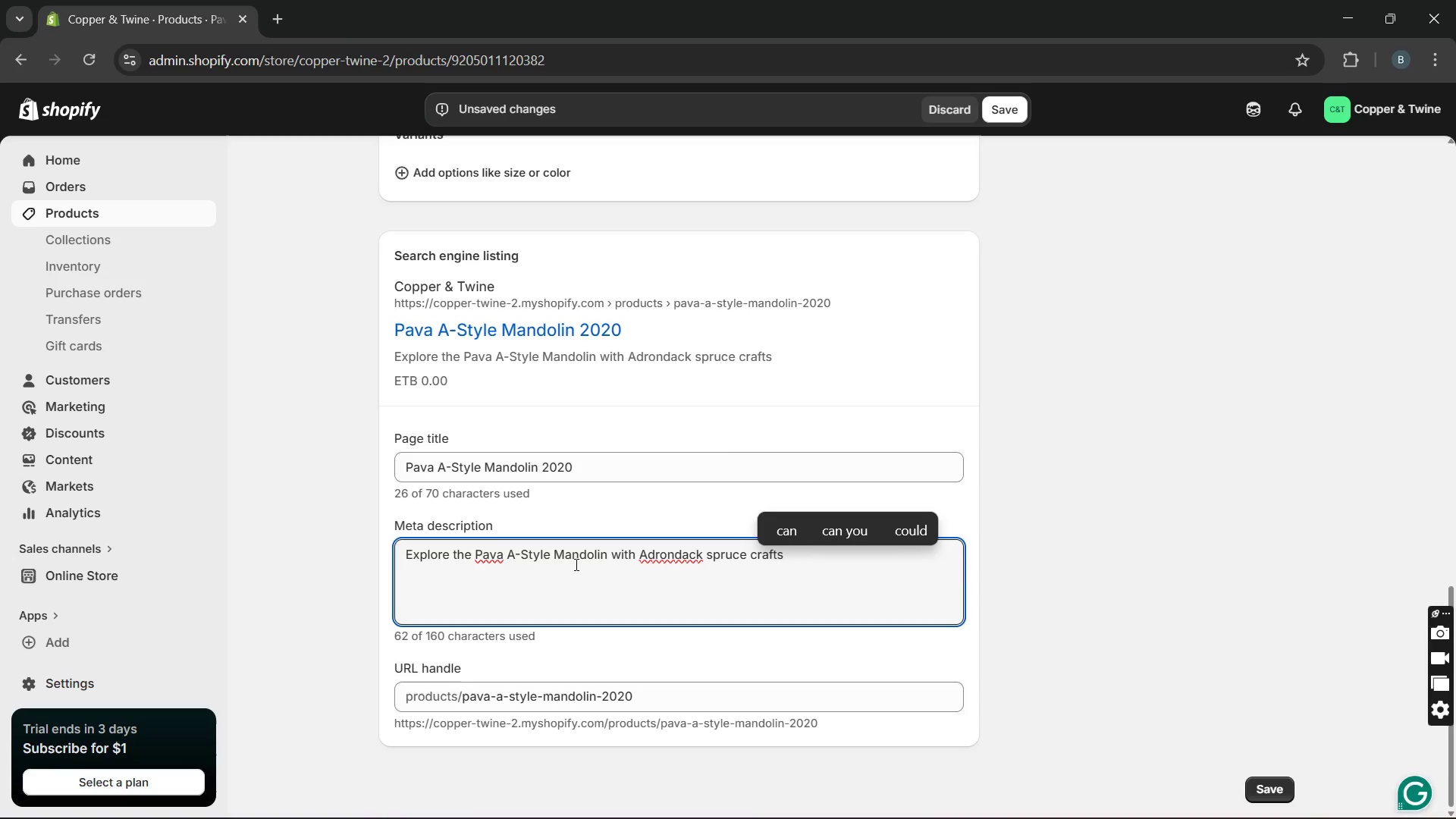 
key(Control+M)
 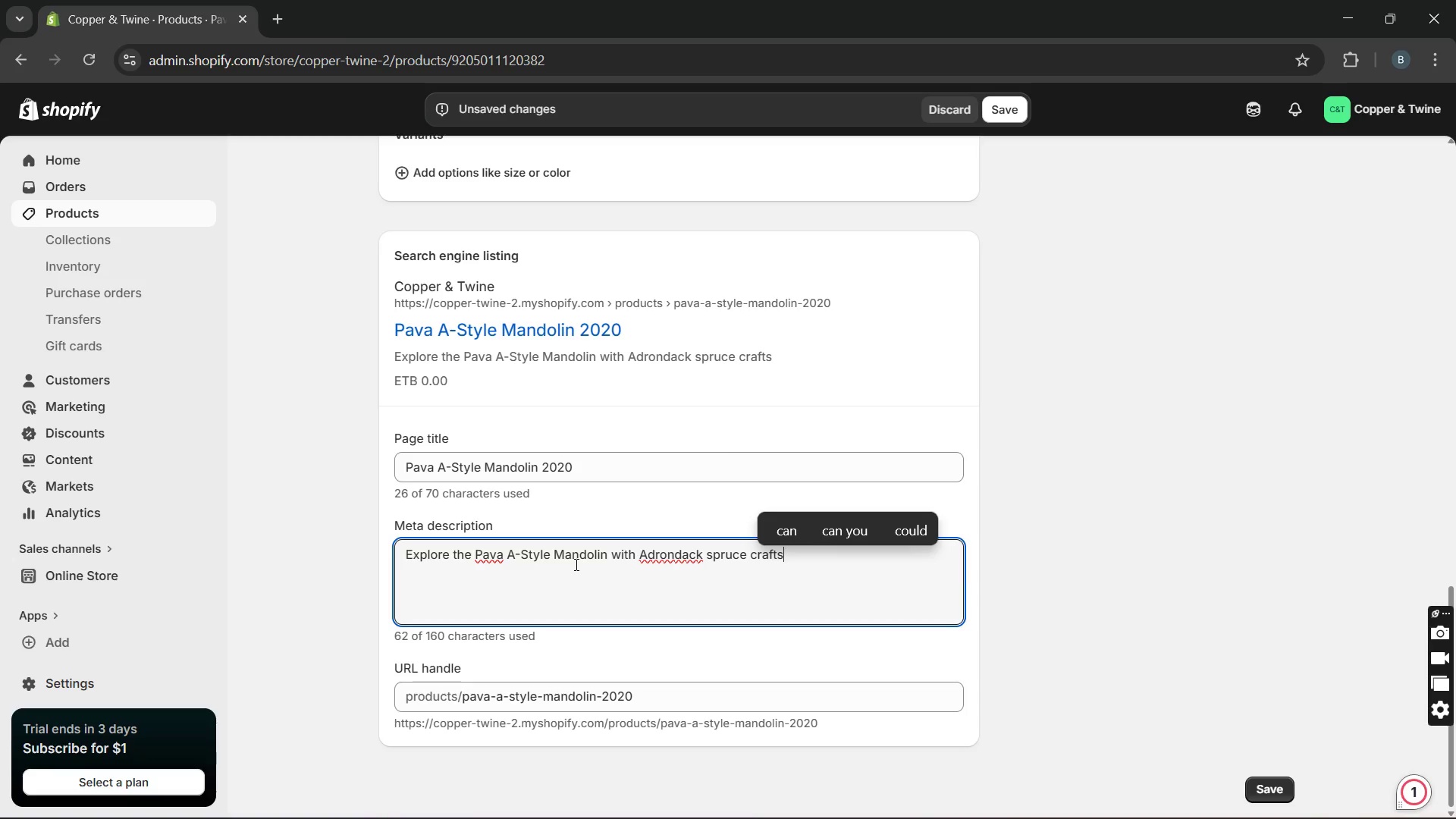 
key(Control+A)
 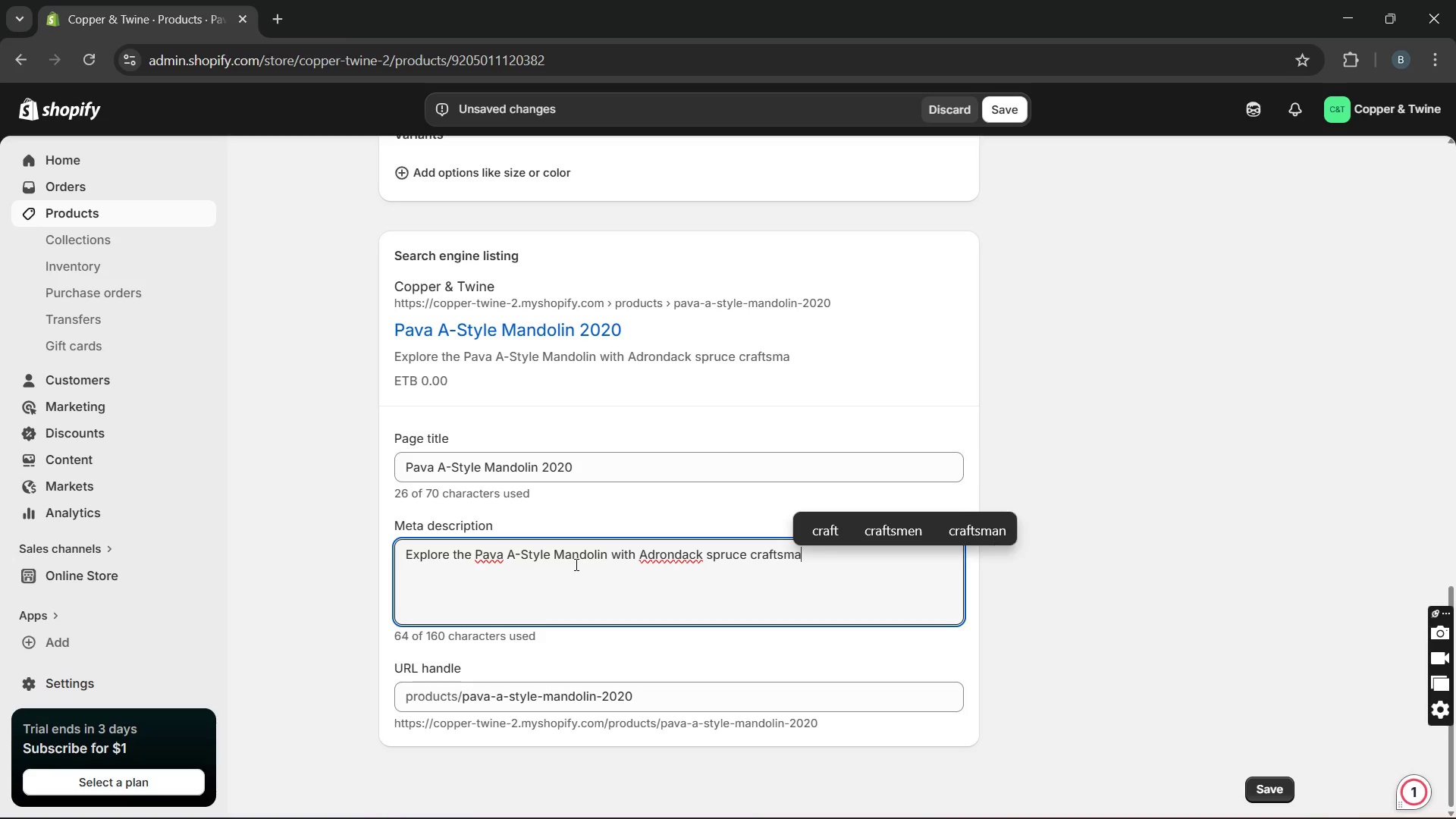 
key(Control+N)
 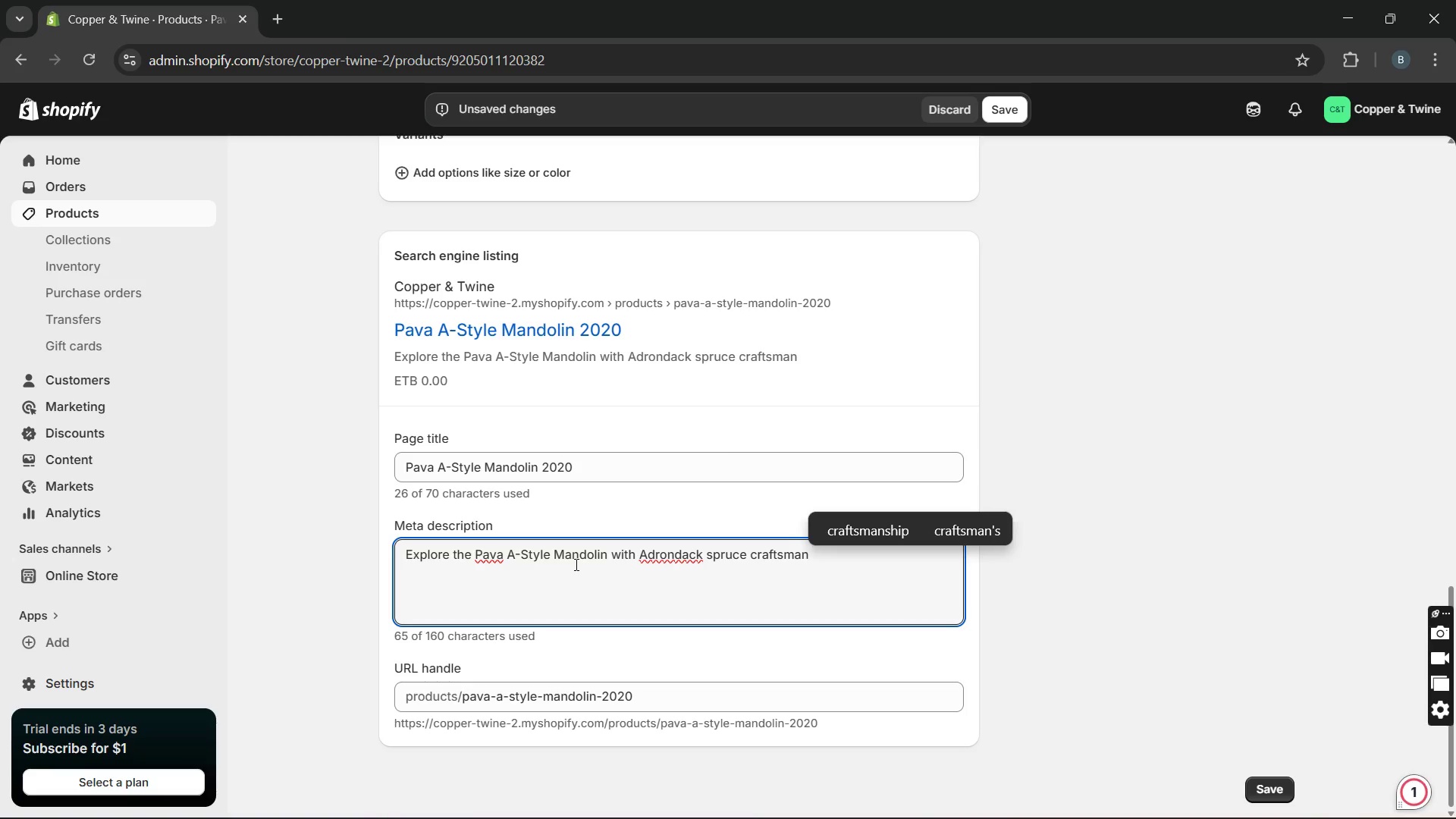 
type(ship and rich folk )
key(Backspace)
type(-inspired)
 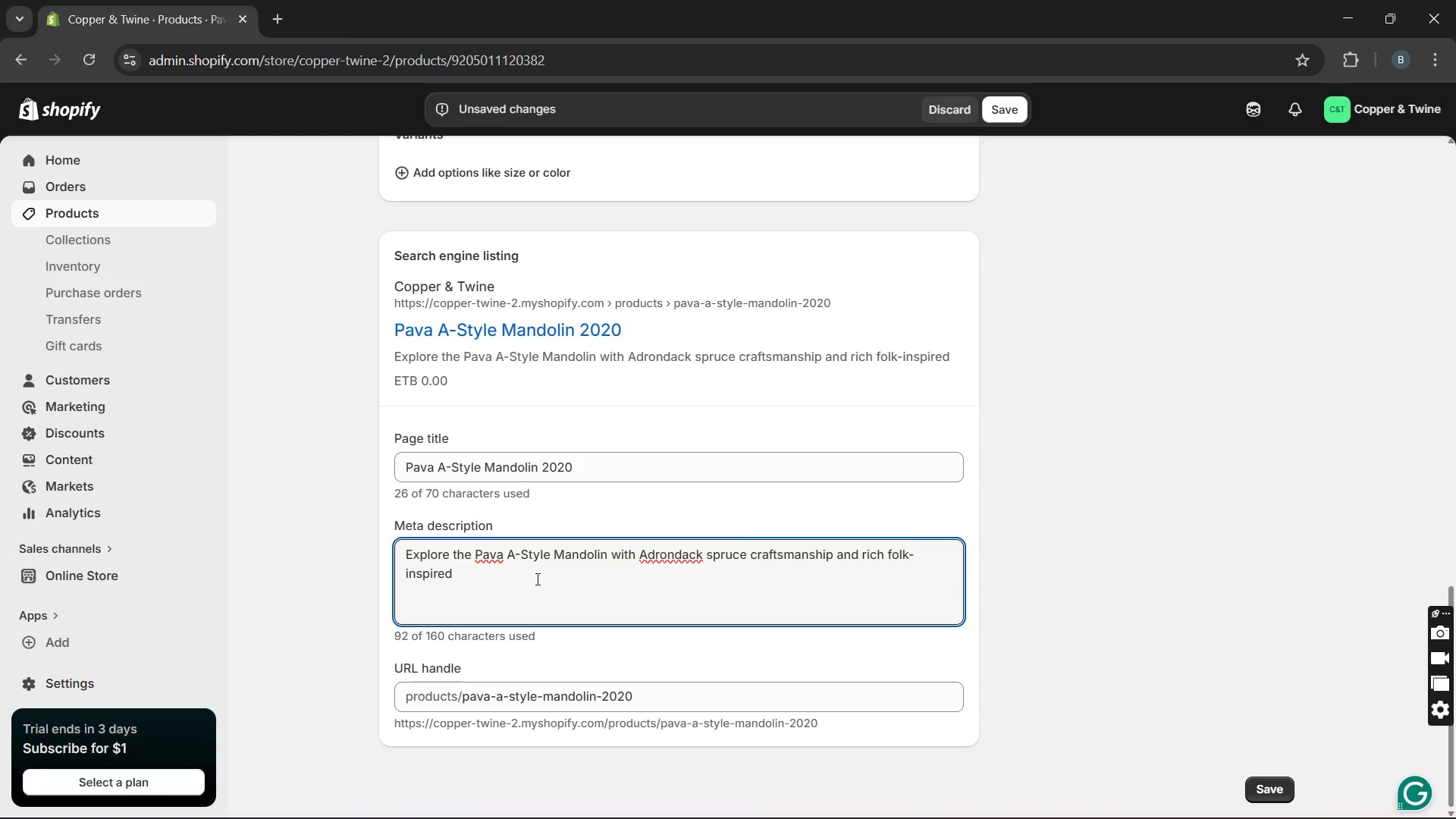 
key(Period)
 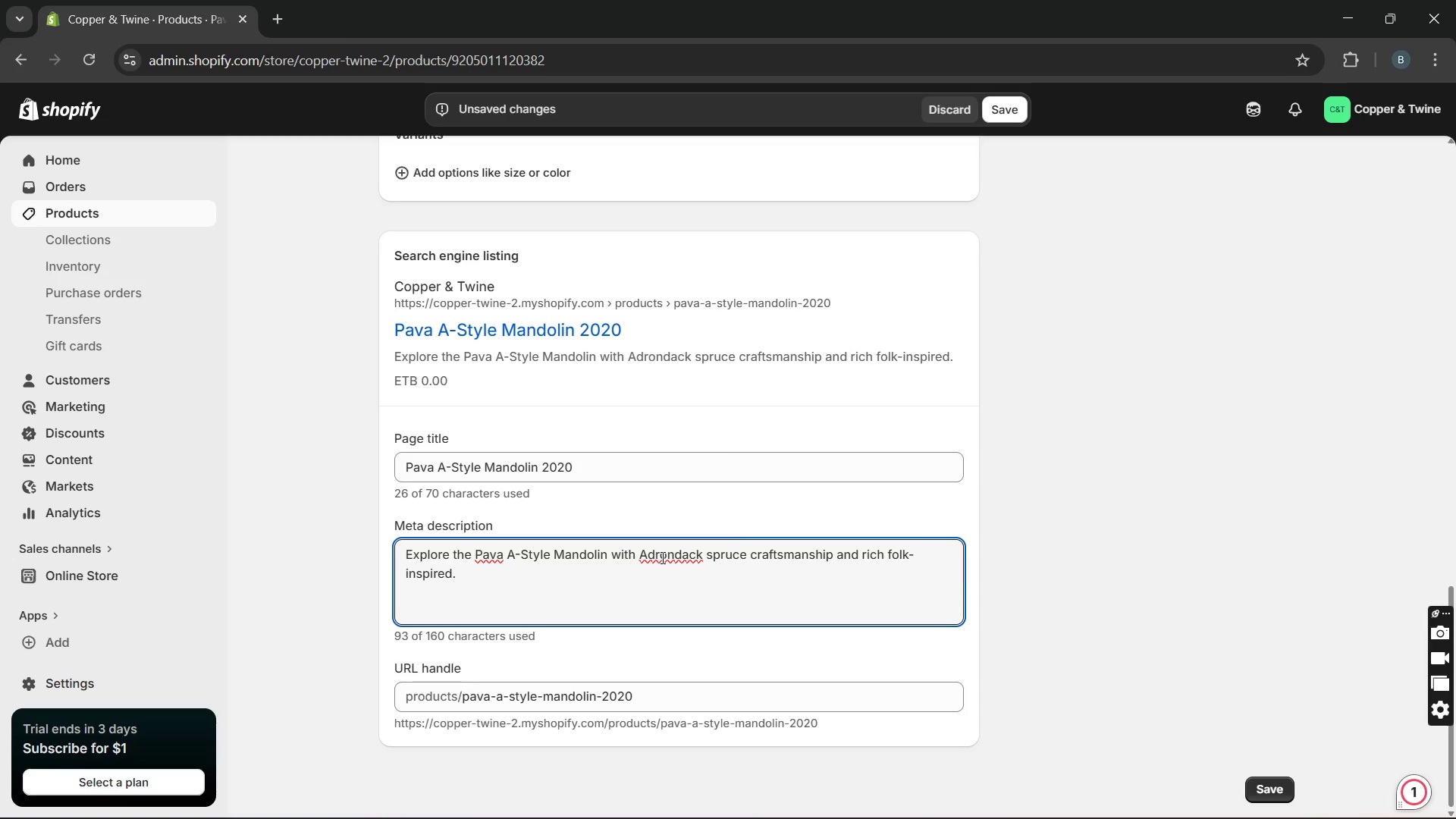 
wait(6.61)
 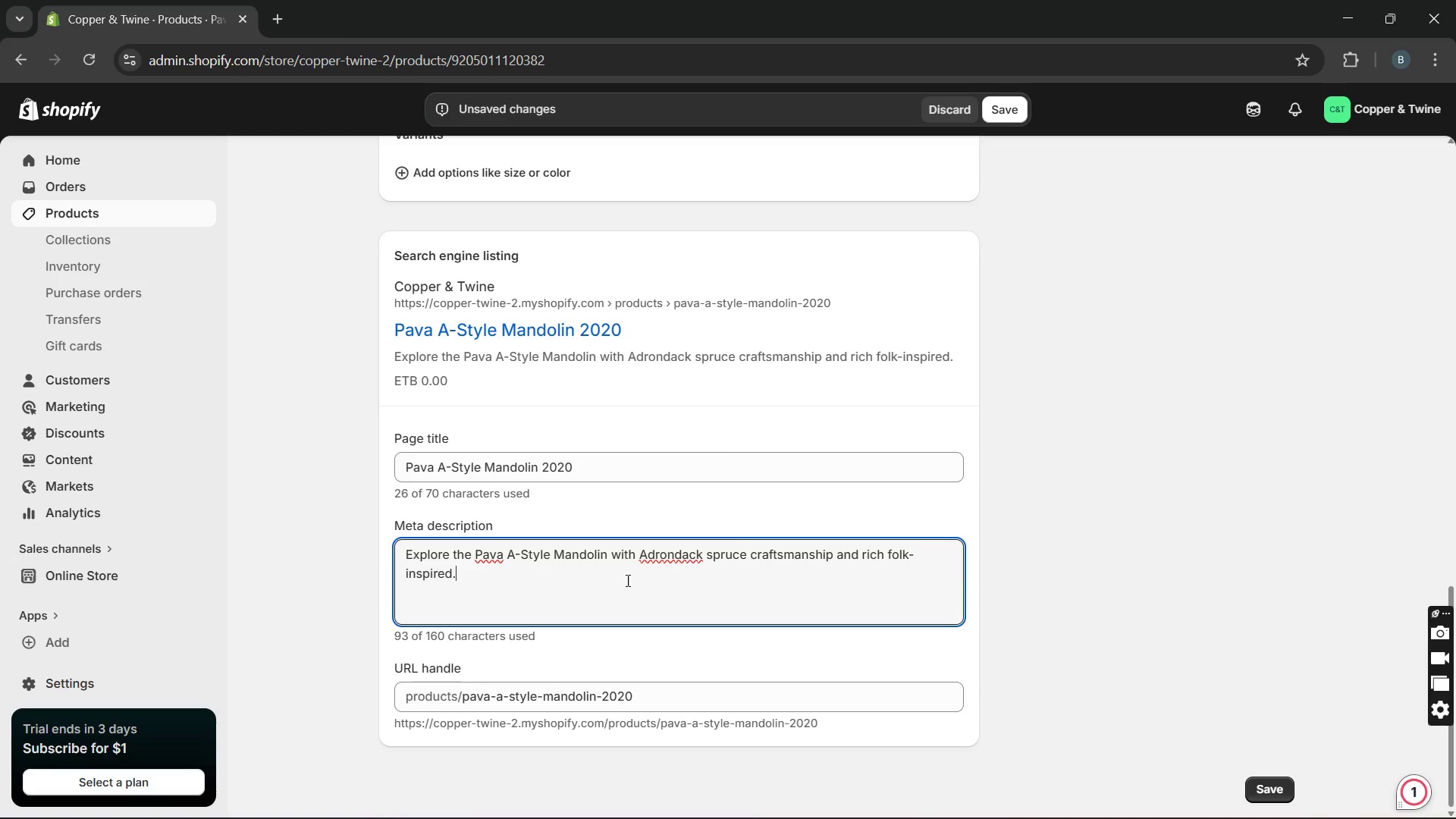 
left_click([659, 557])
 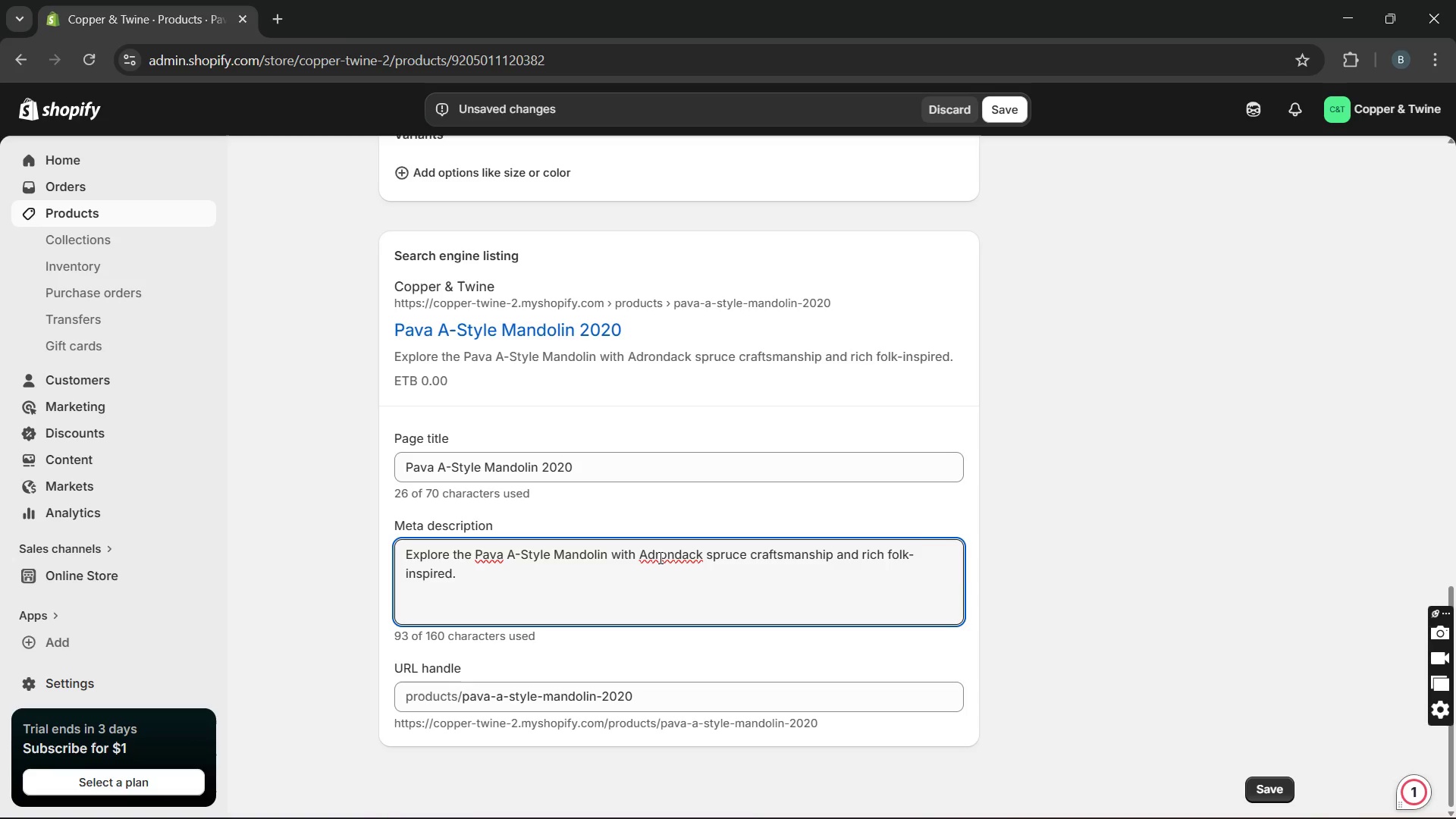 
key(I)
 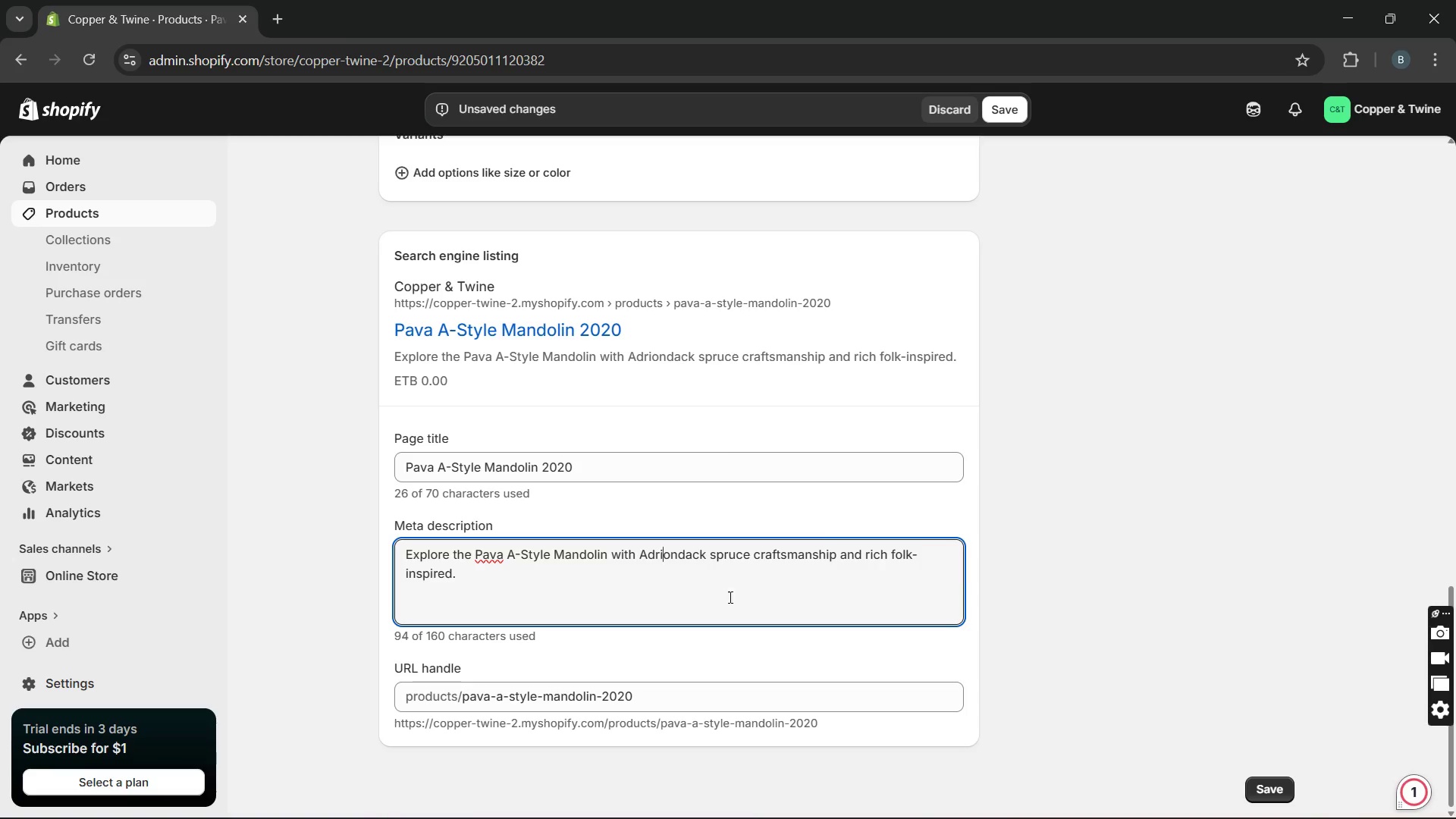 
left_click([726, 601])
 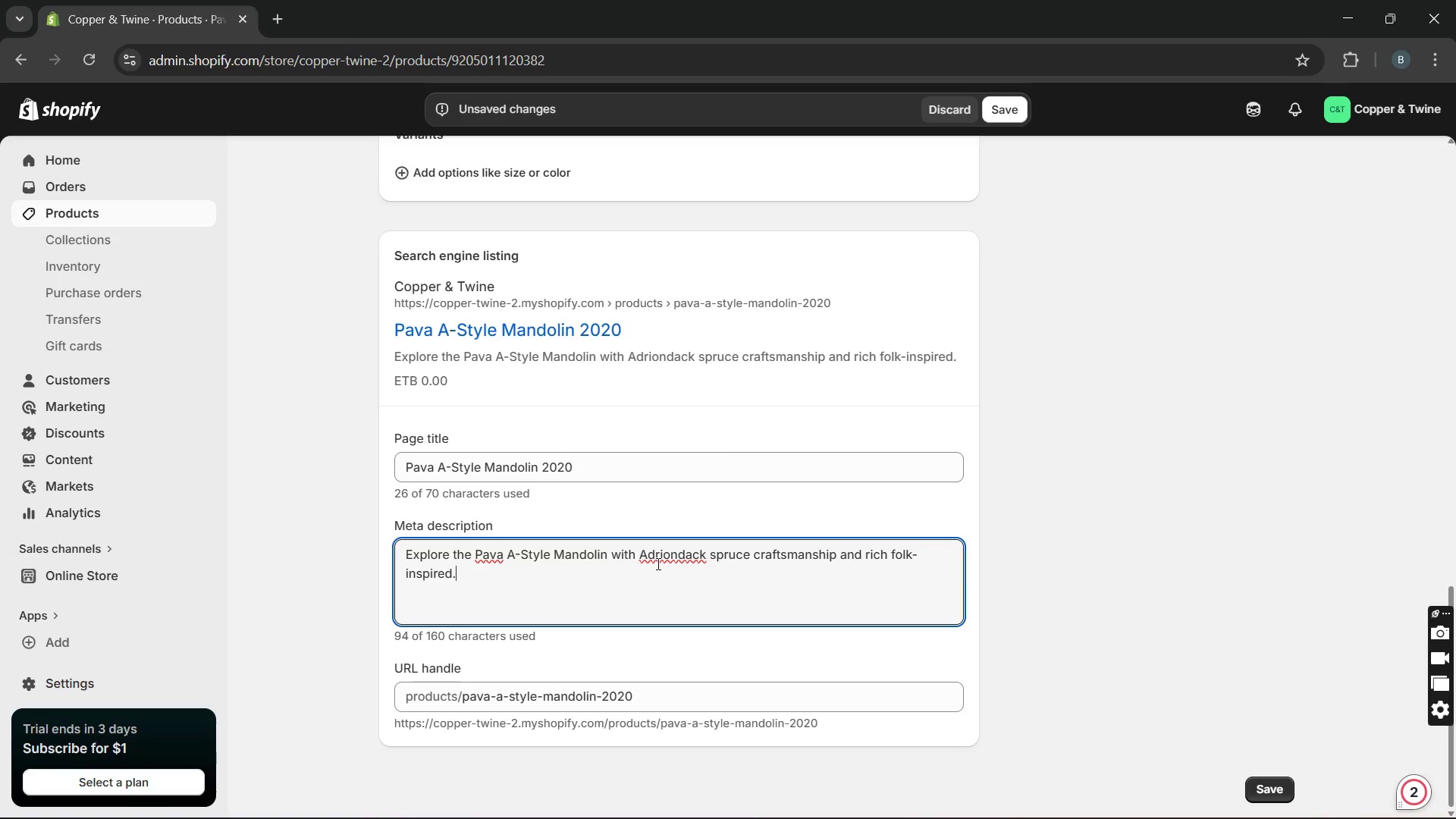 
double_click([657, 563])
 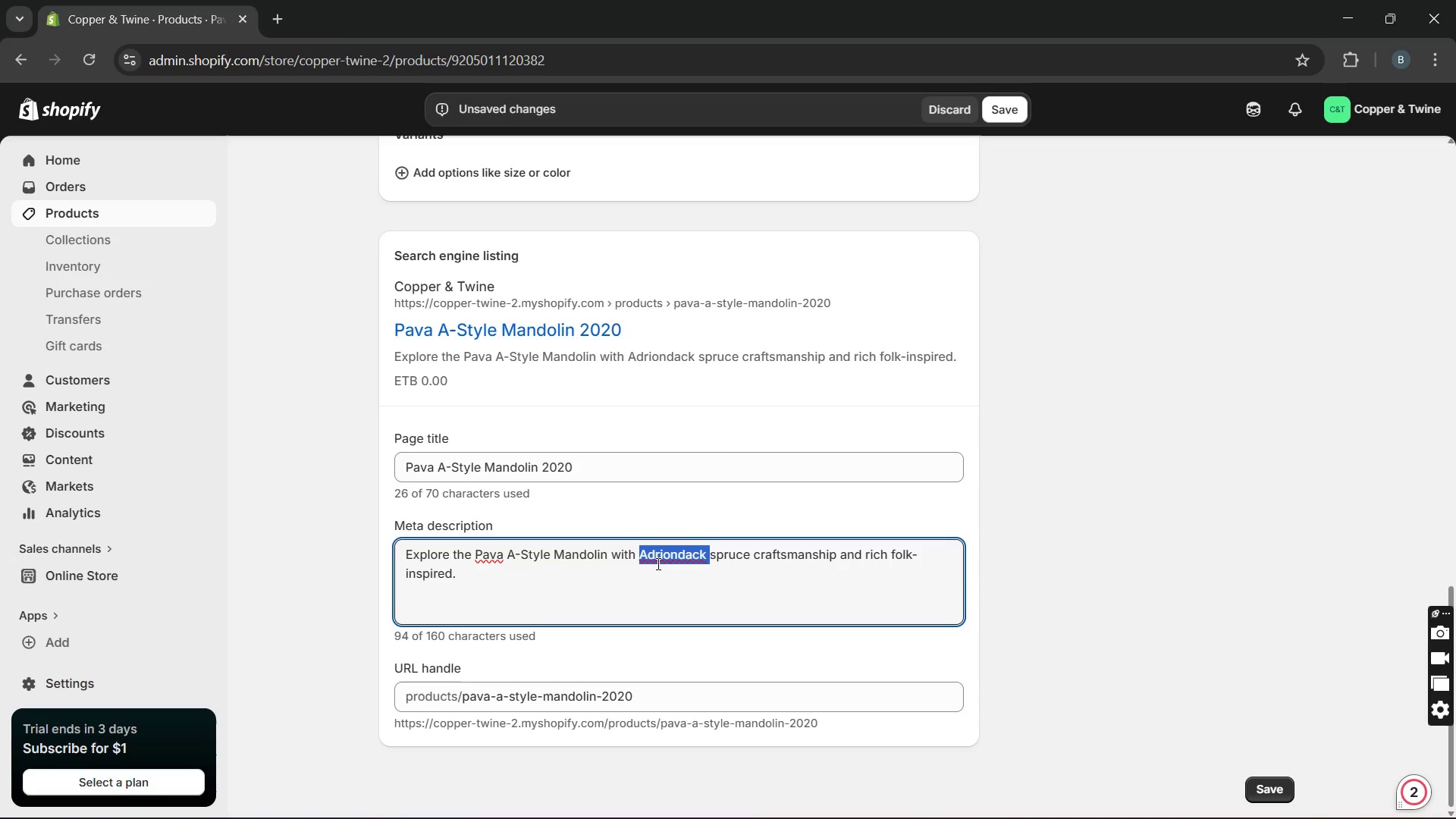 
type(Adirondav)
key(Backspace)
type(ck )
 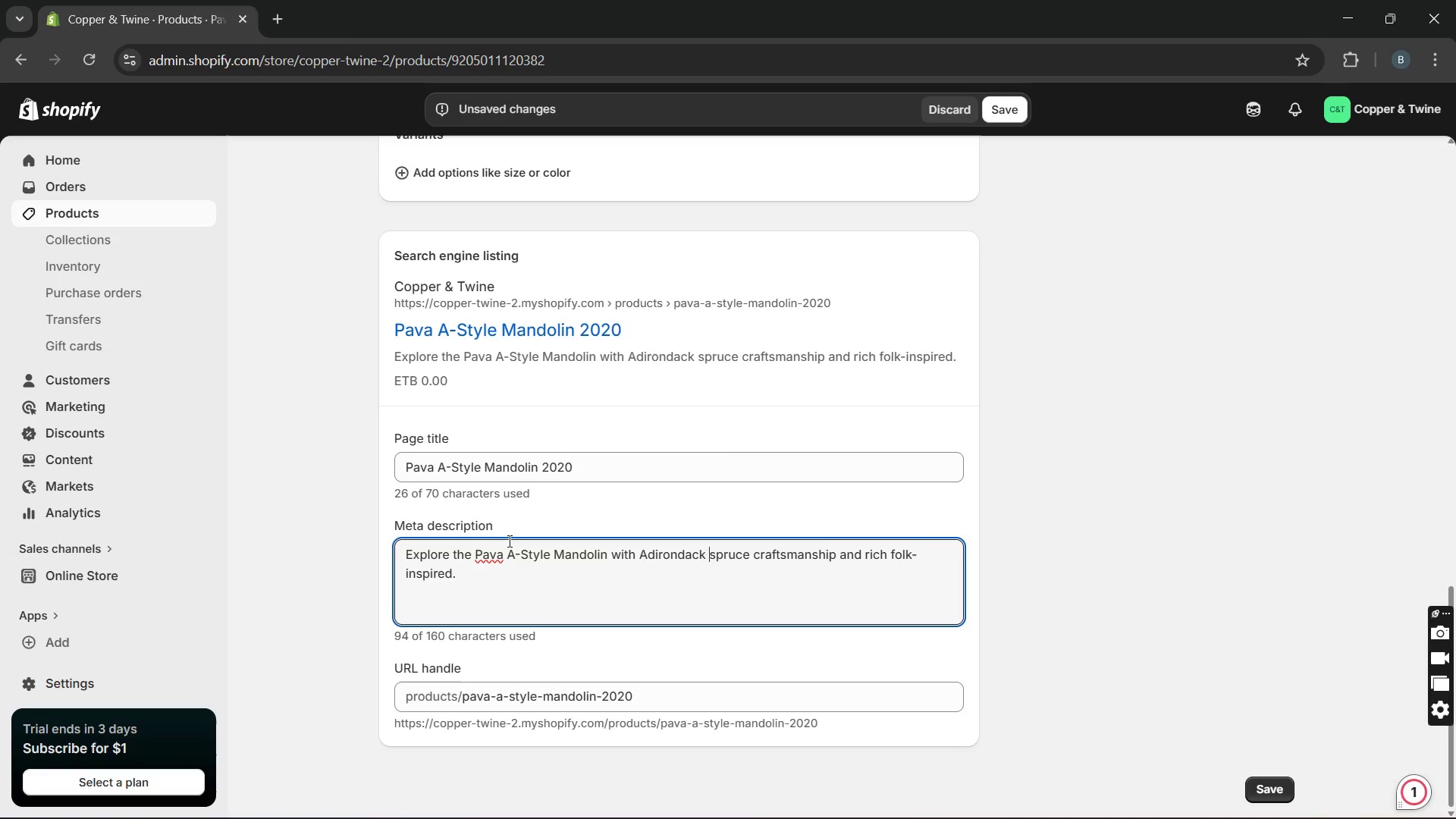 
left_click([484, 555])
 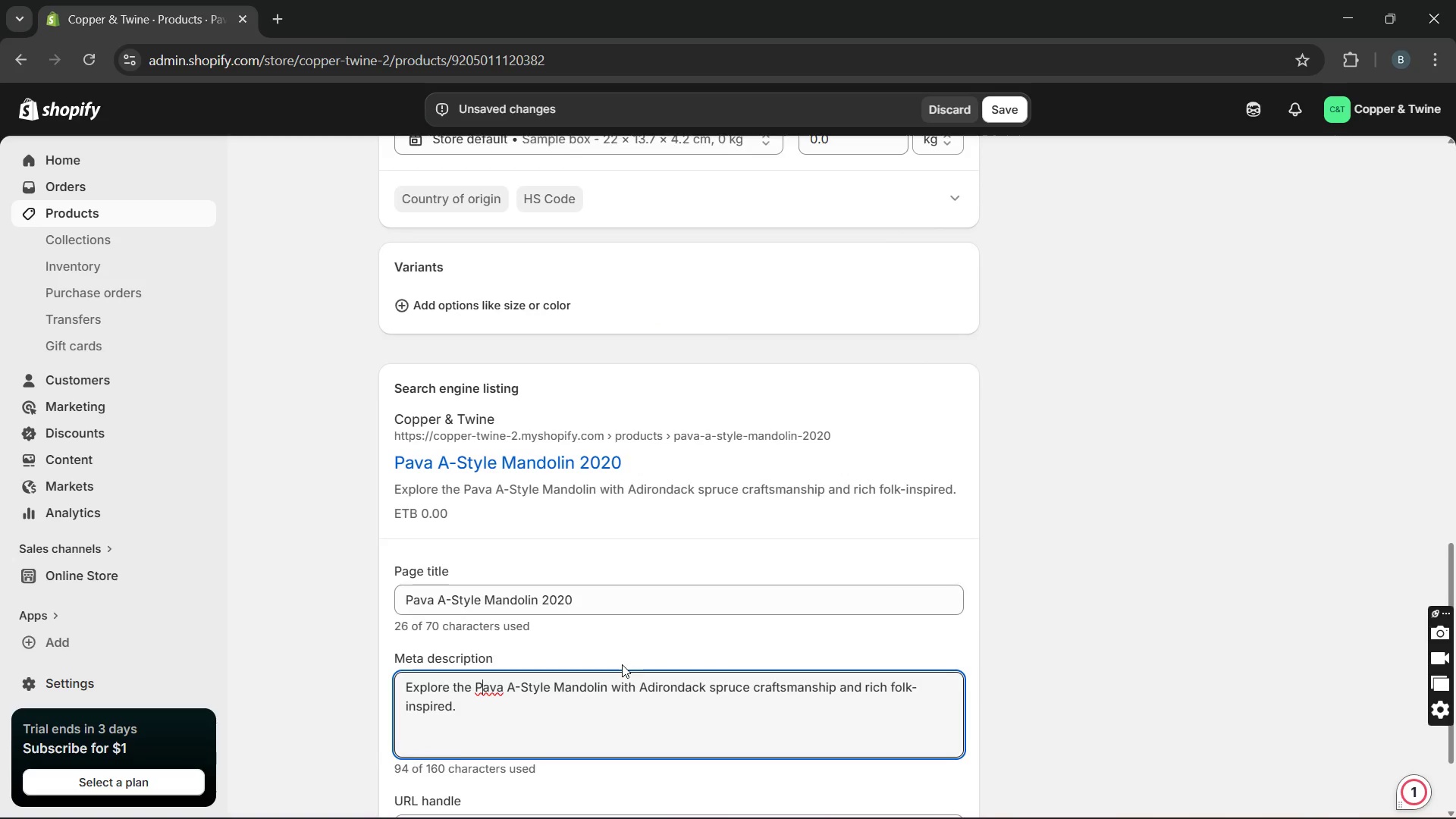 
wait(10.44)
 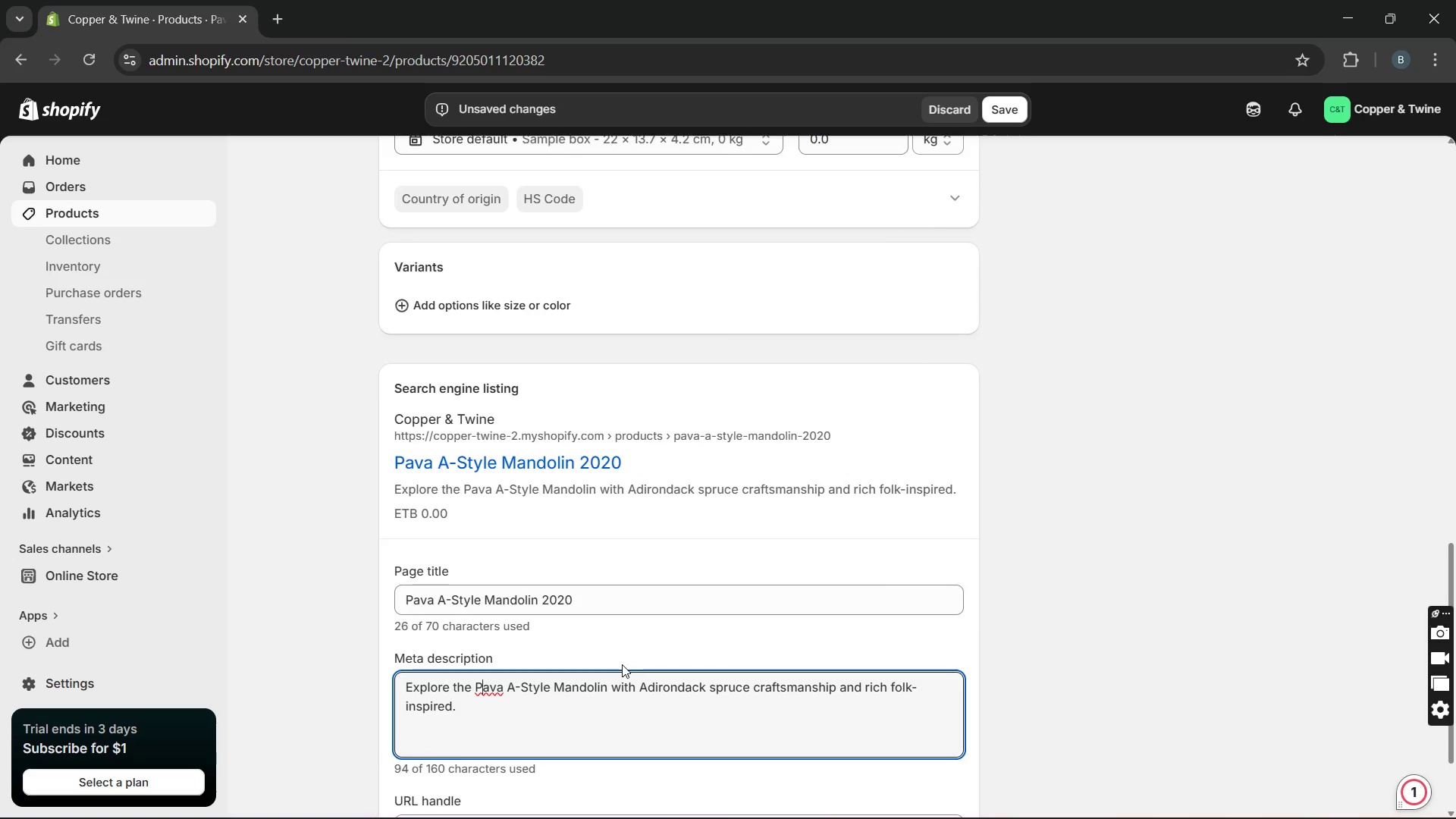 
left_click([512, 328])
 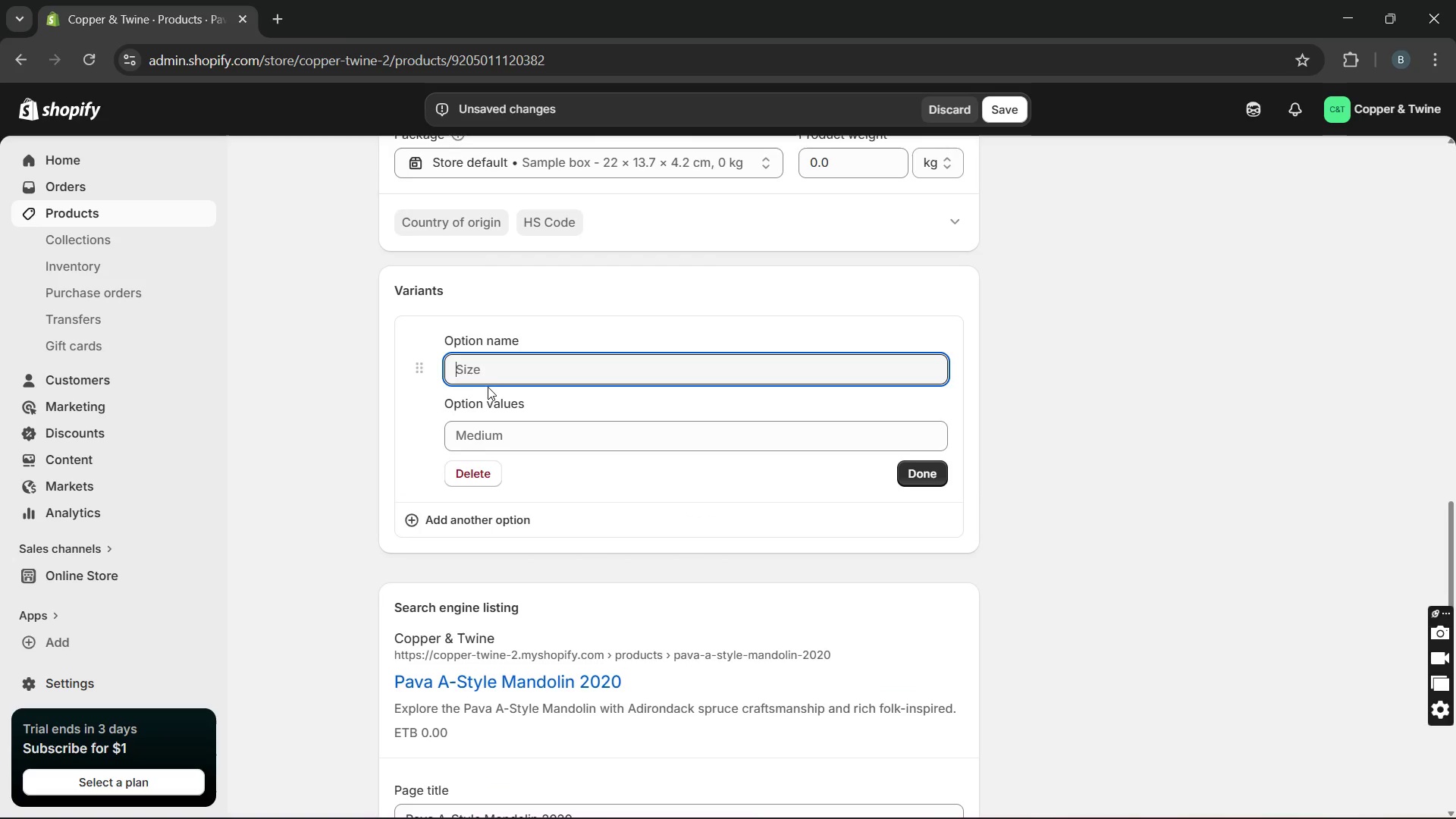 
wait(8.5)
 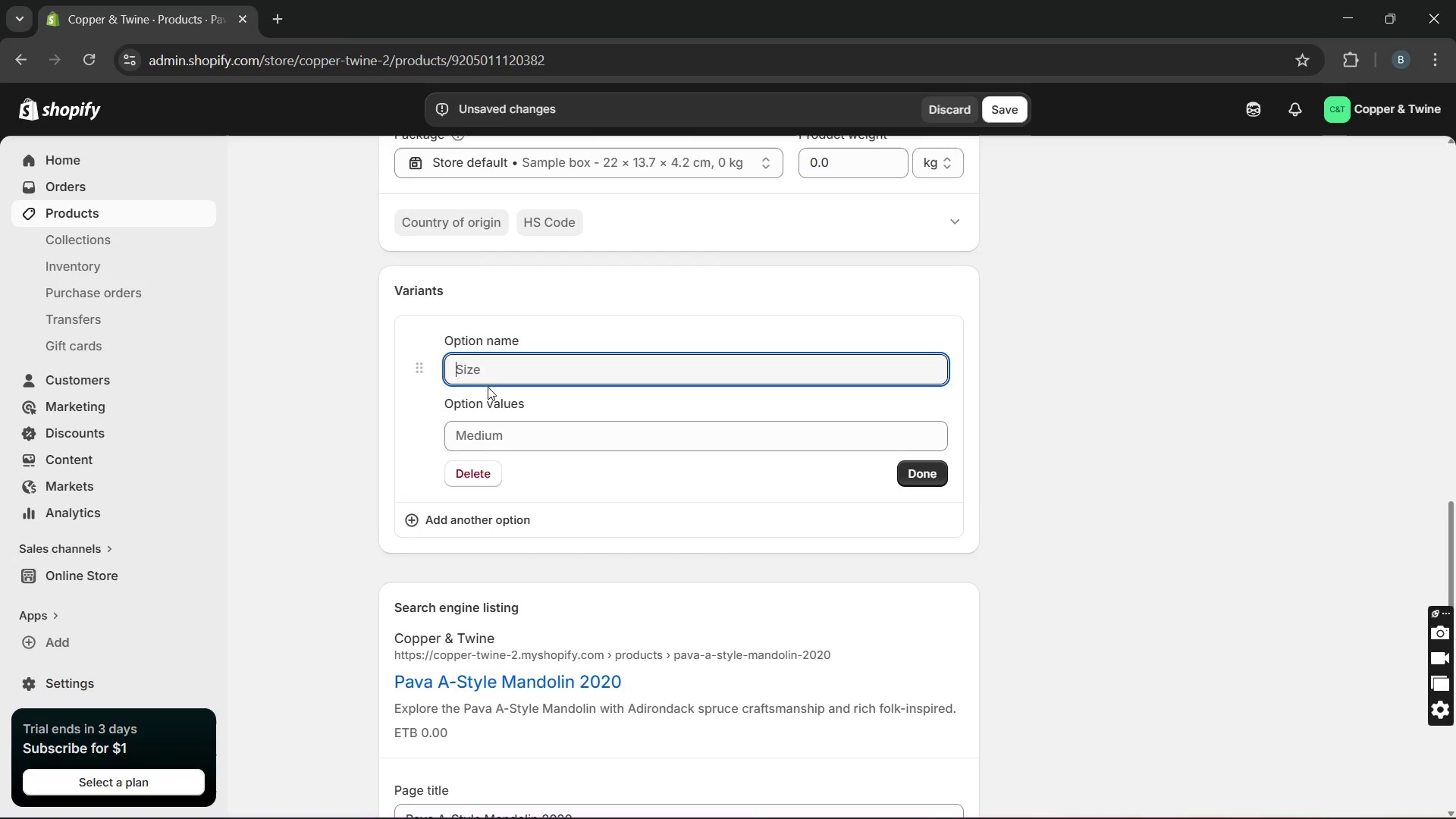 
type(Type)
 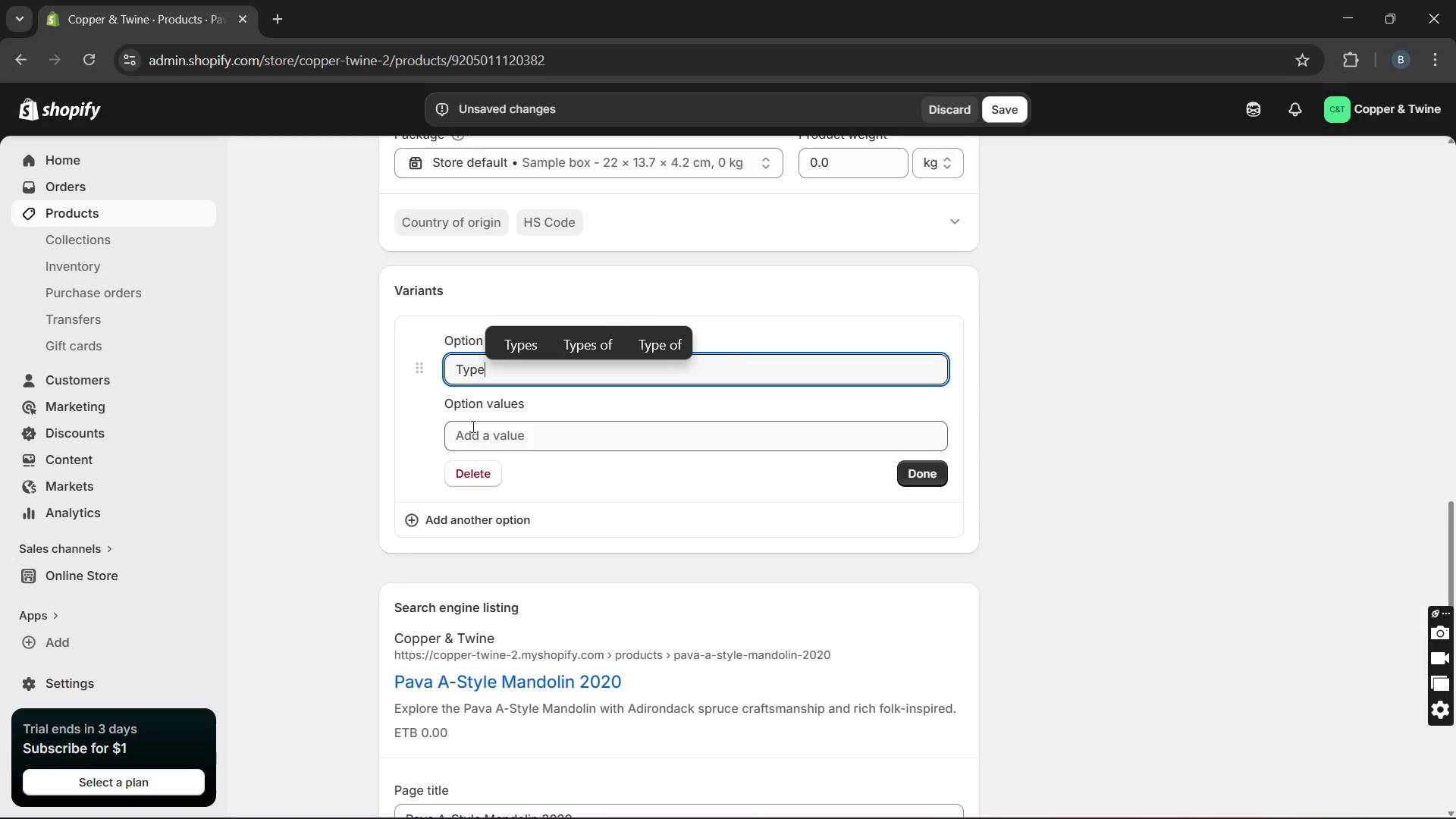 
left_click([472, 426])
 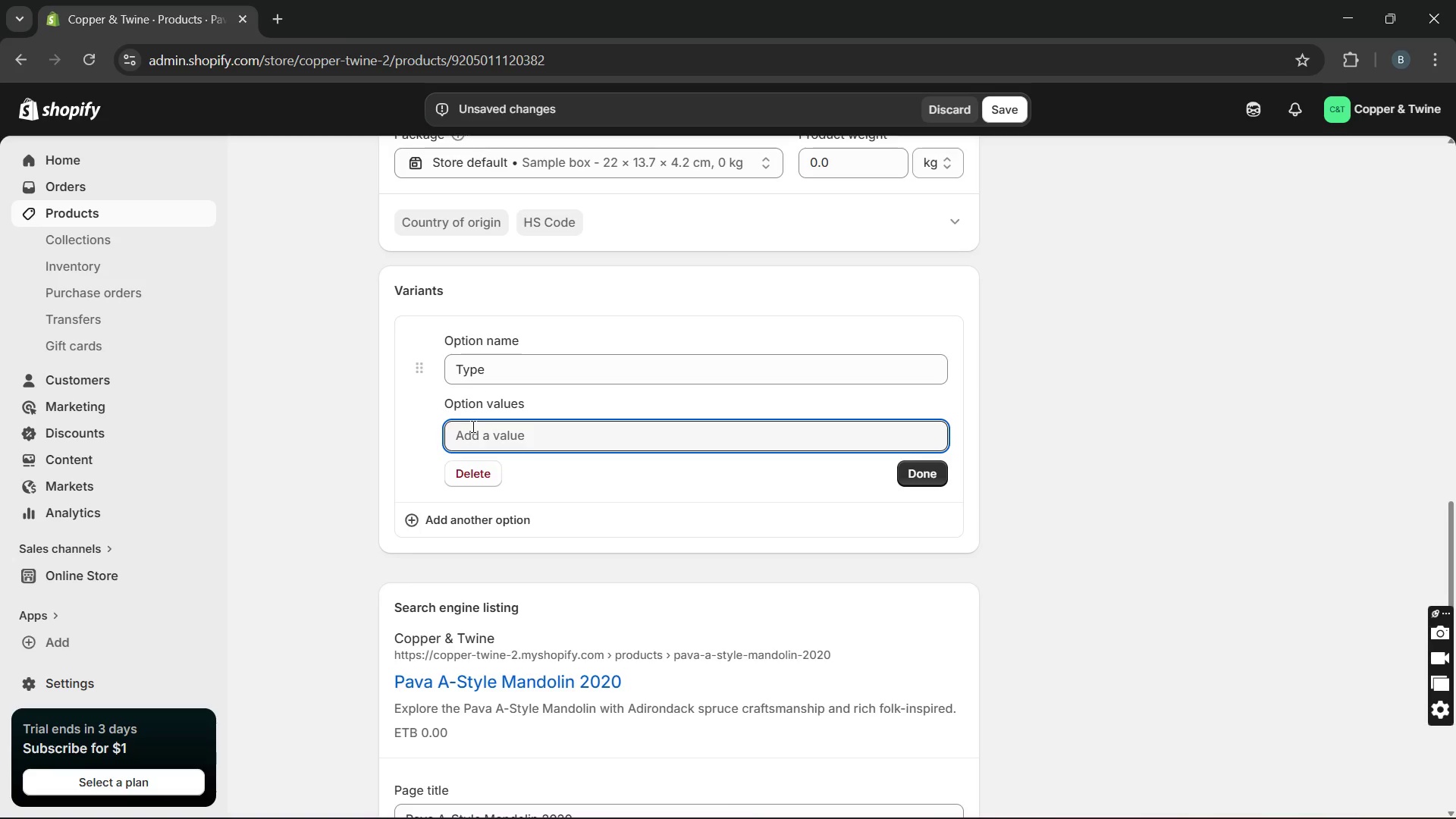 
type(Hard shell case)
 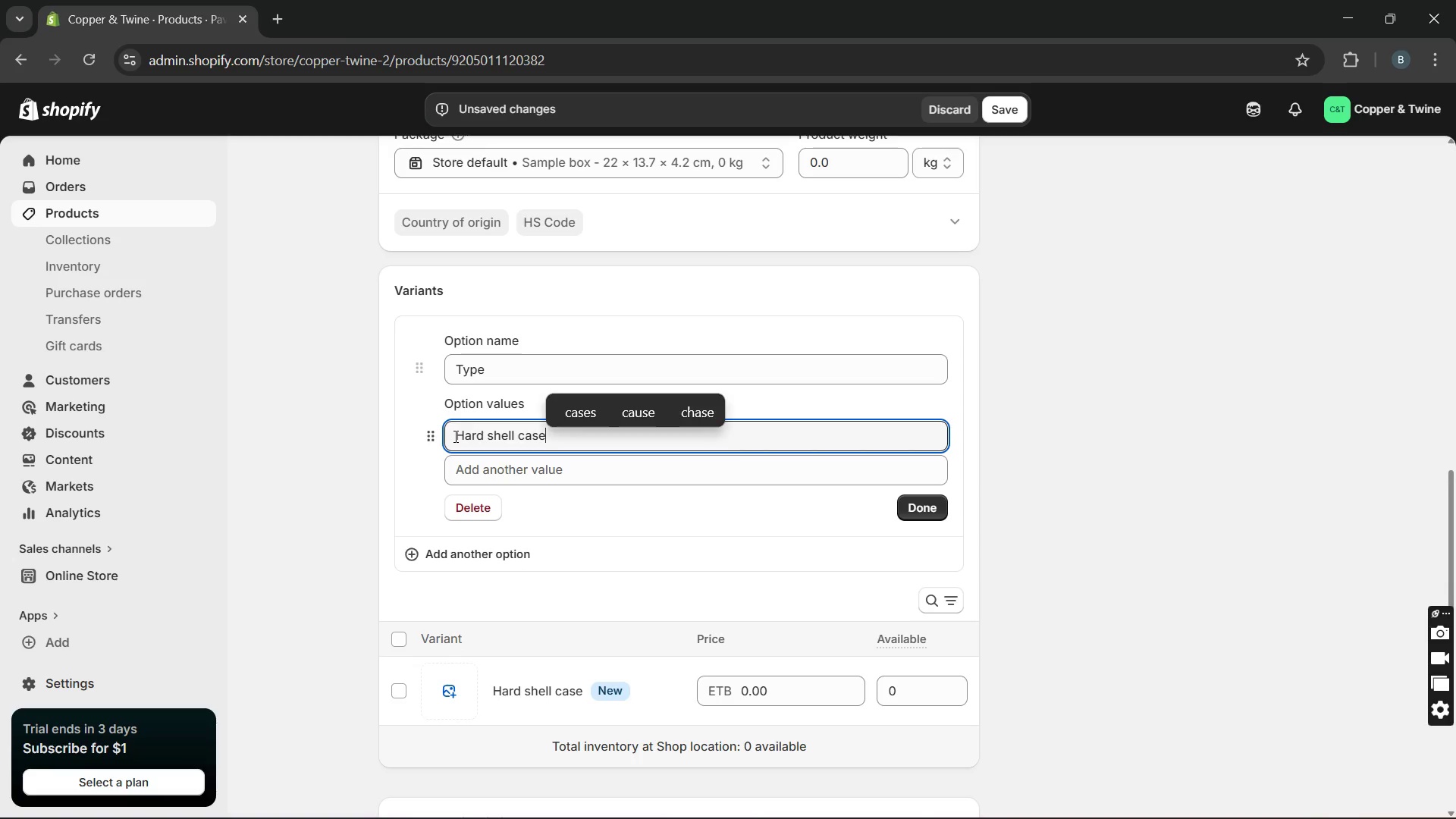 
left_click_drag(start_coordinate=[455, 436], to_coordinate=[559, 452])
 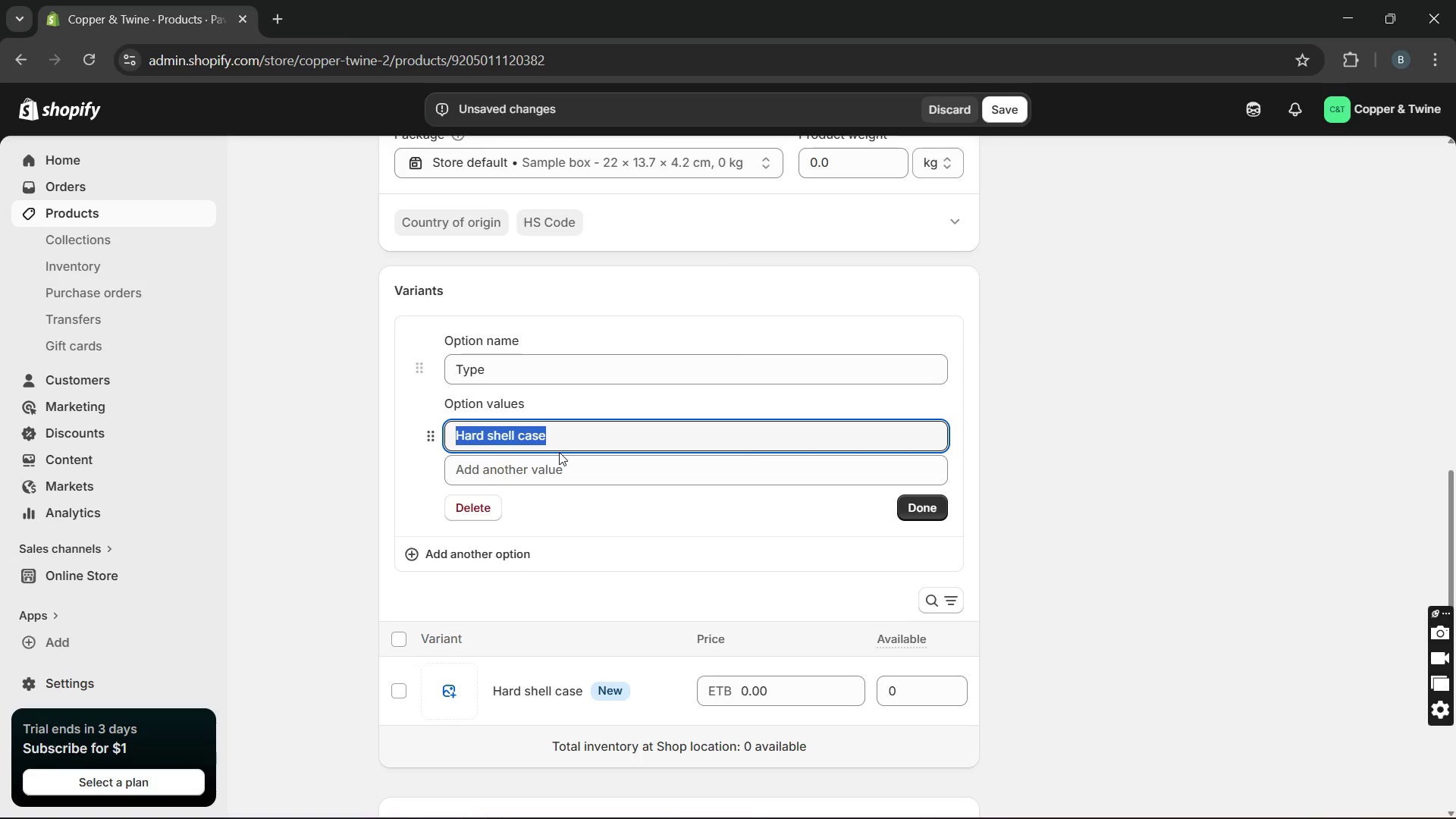 
key(Control+C)
 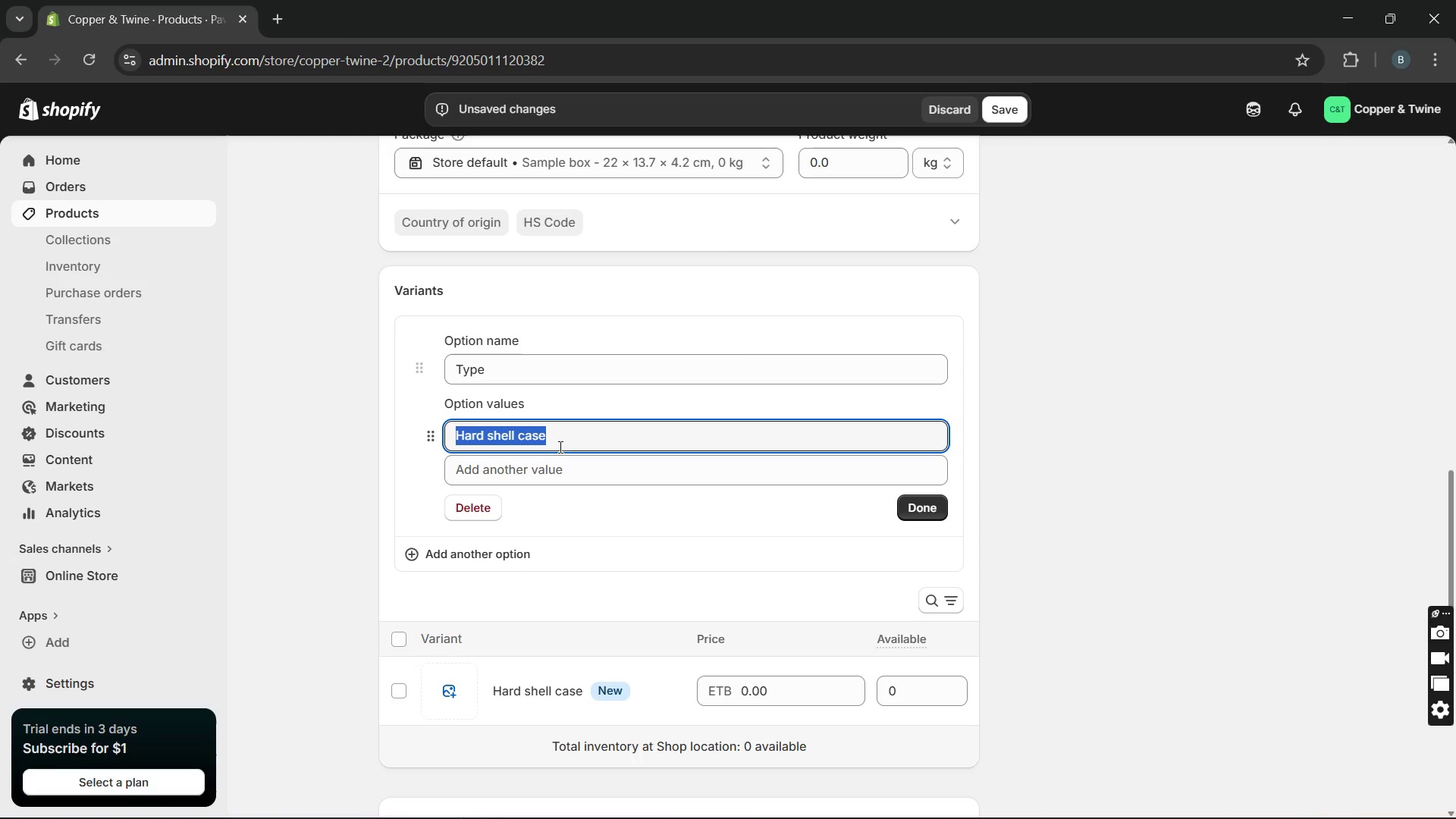 
left_click([559, 444])
 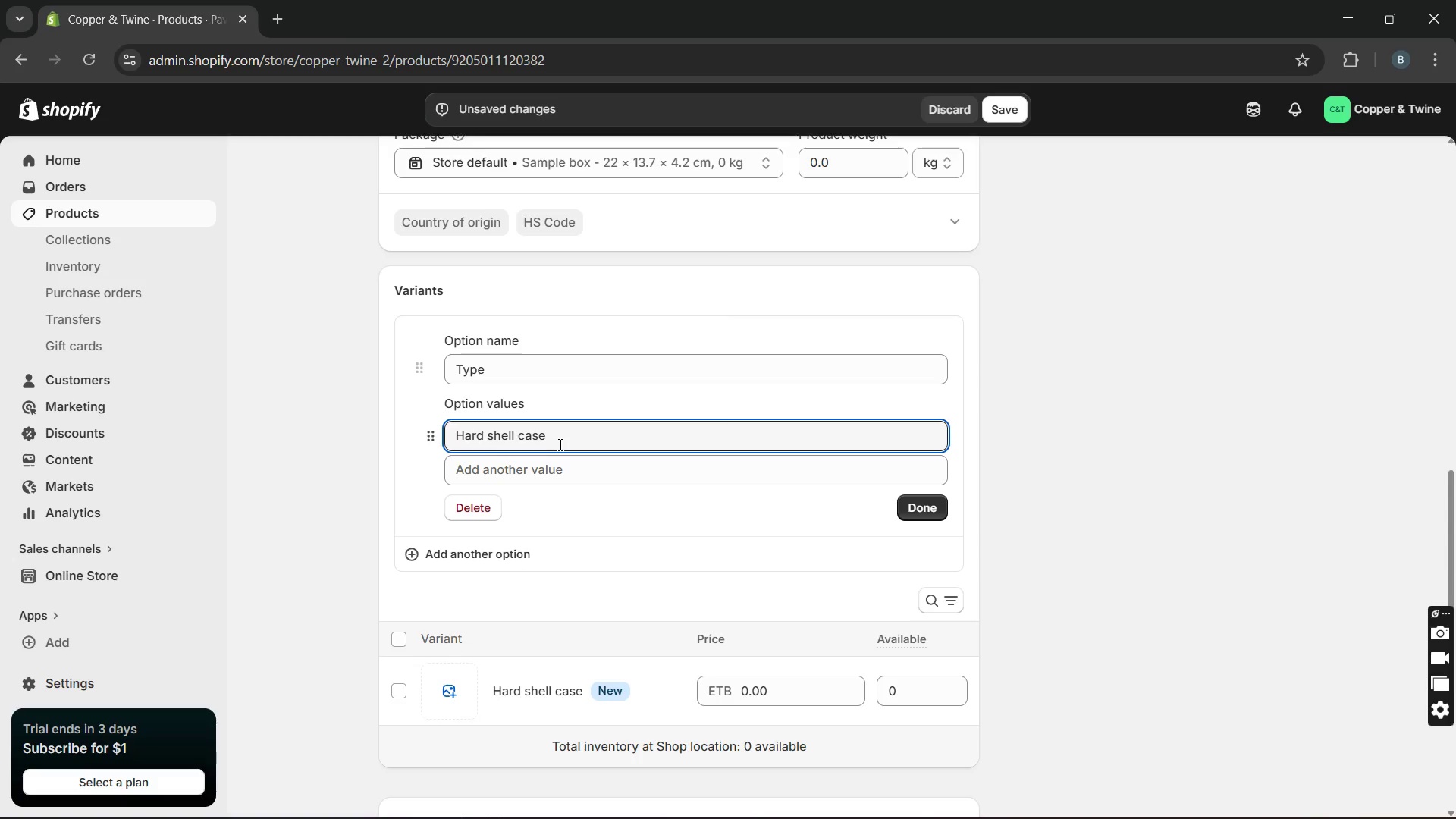 
key(Slash)
 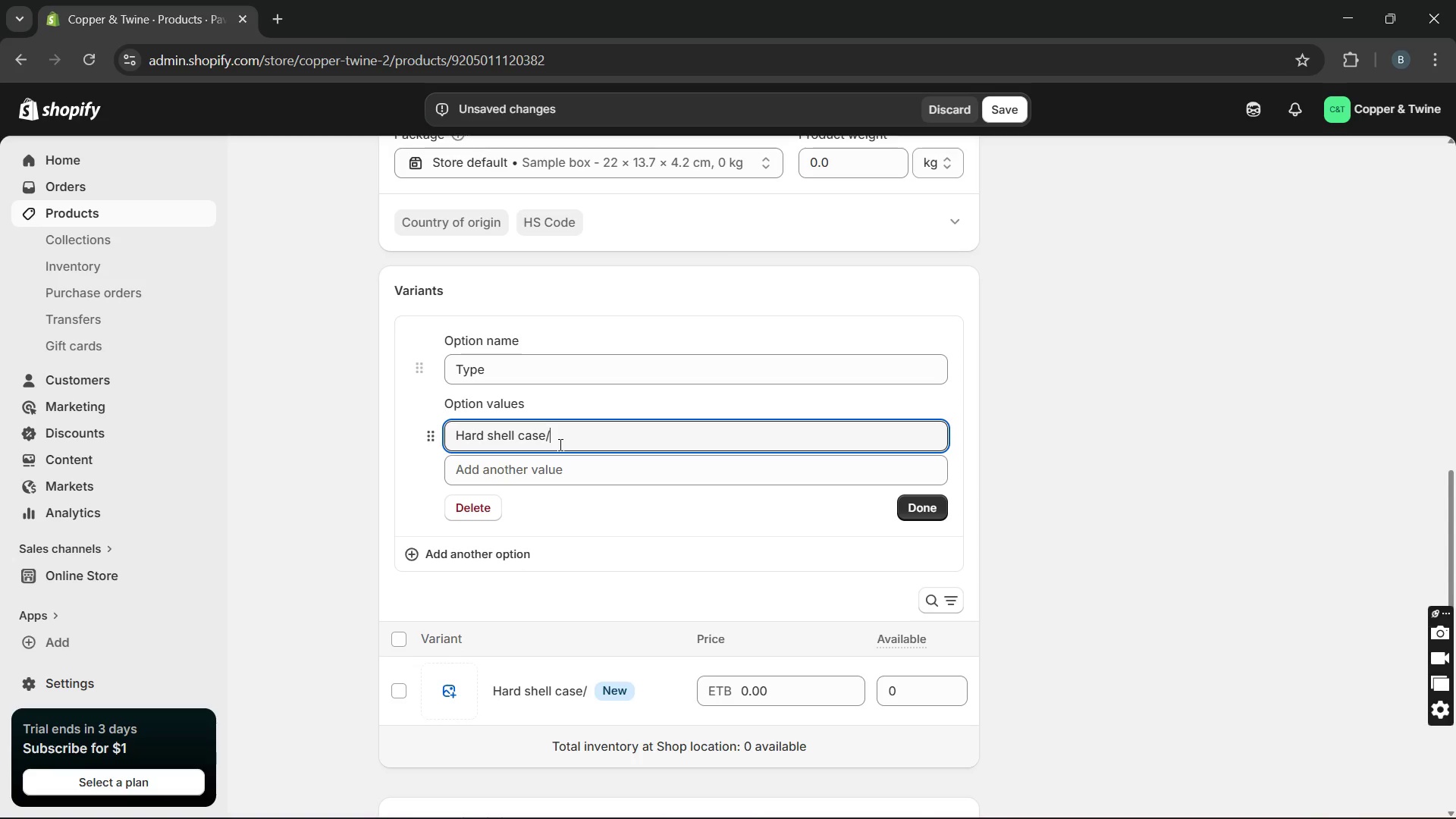 
key(Space)
 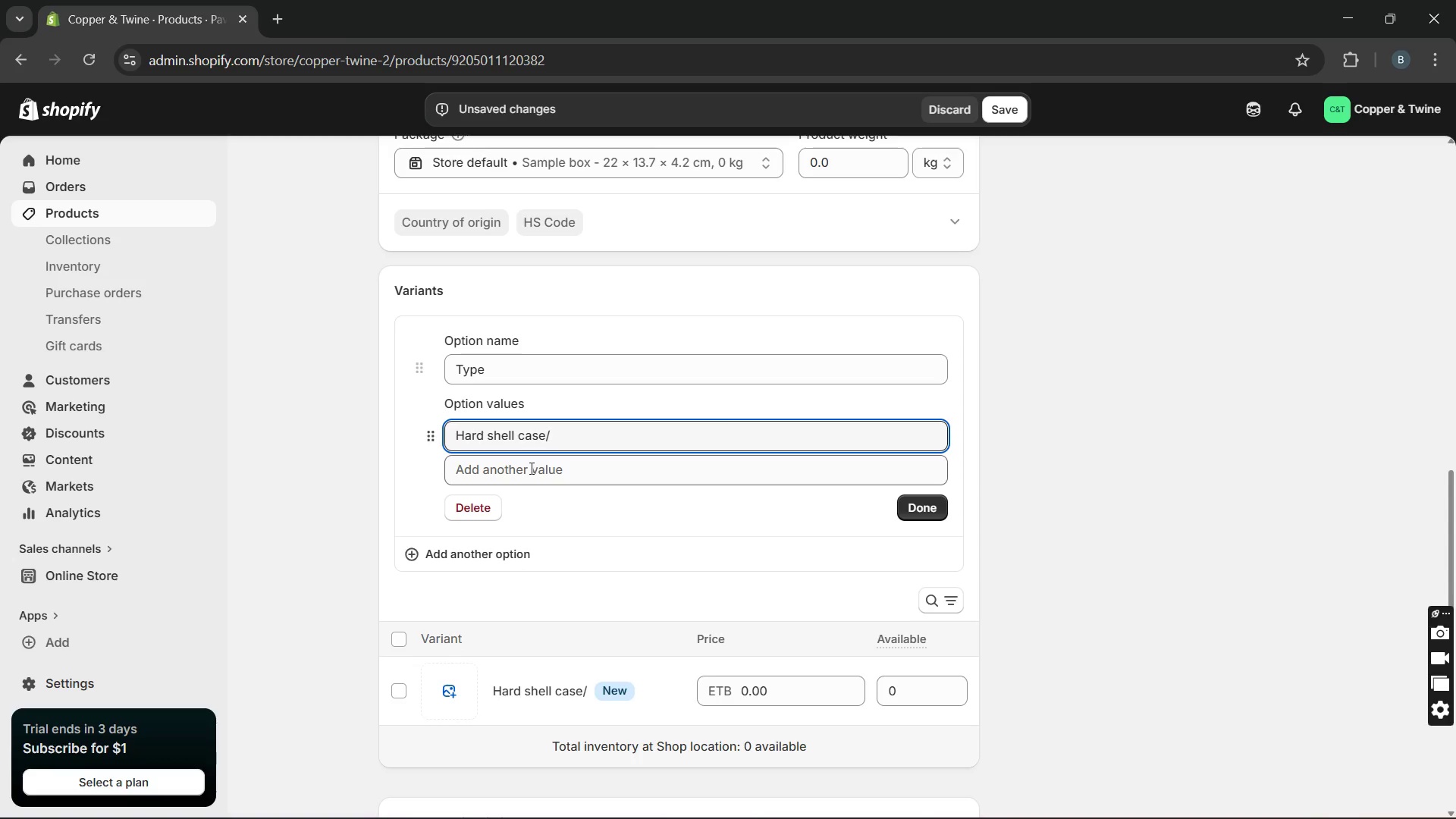 
left_click([530, 469])
 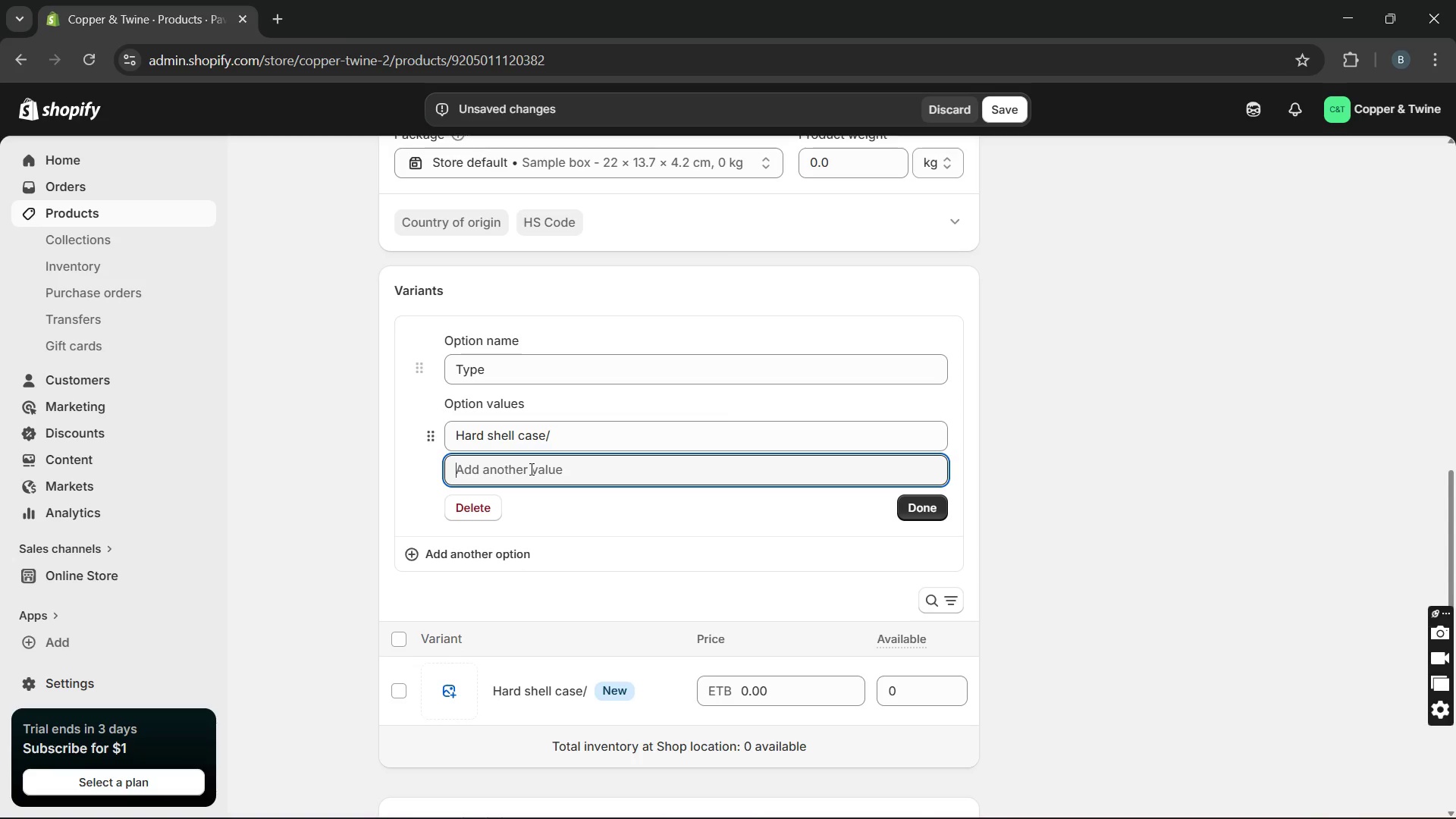 
type(Premium gig bag)
 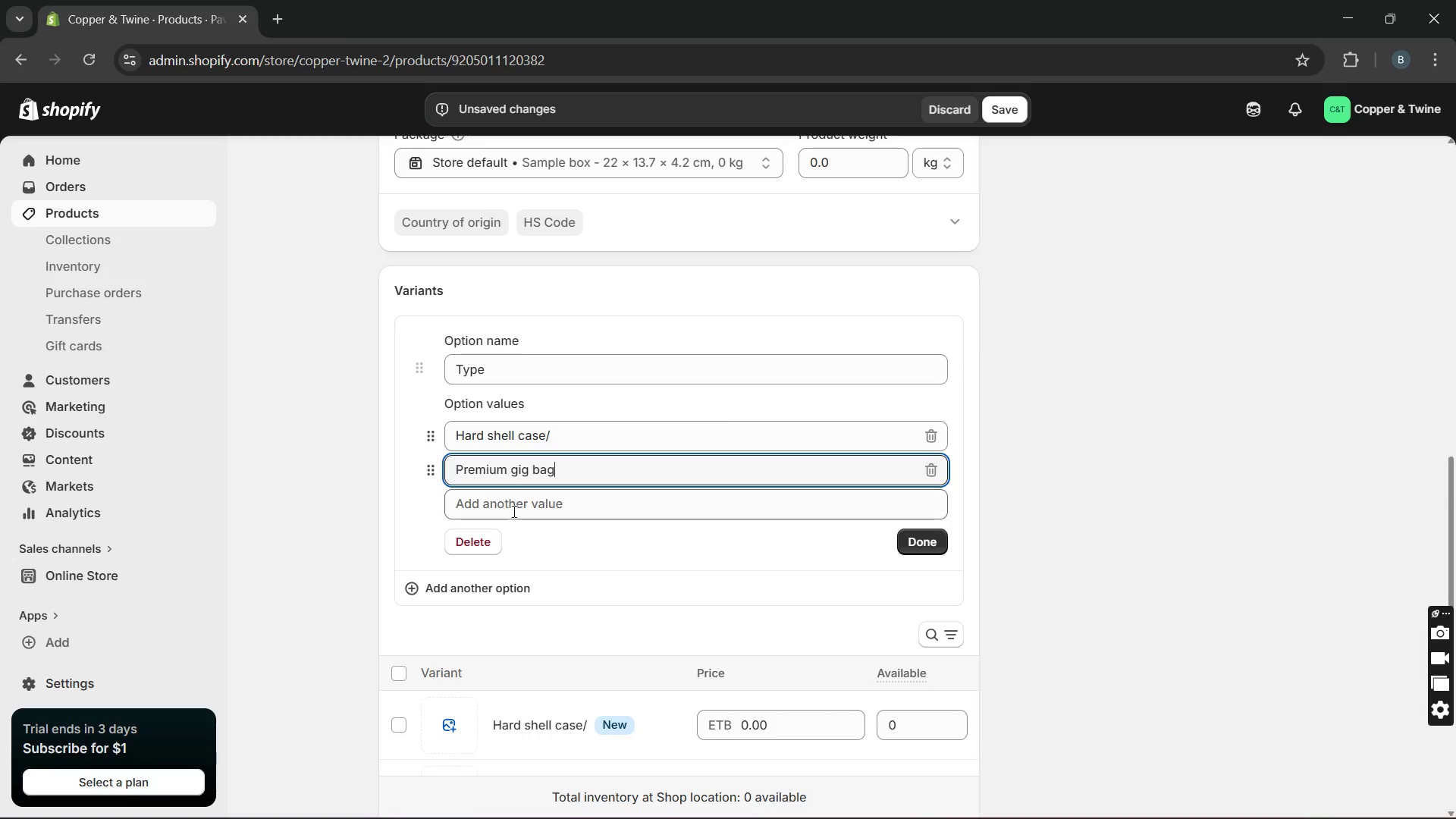 
left_click([512, 512])
 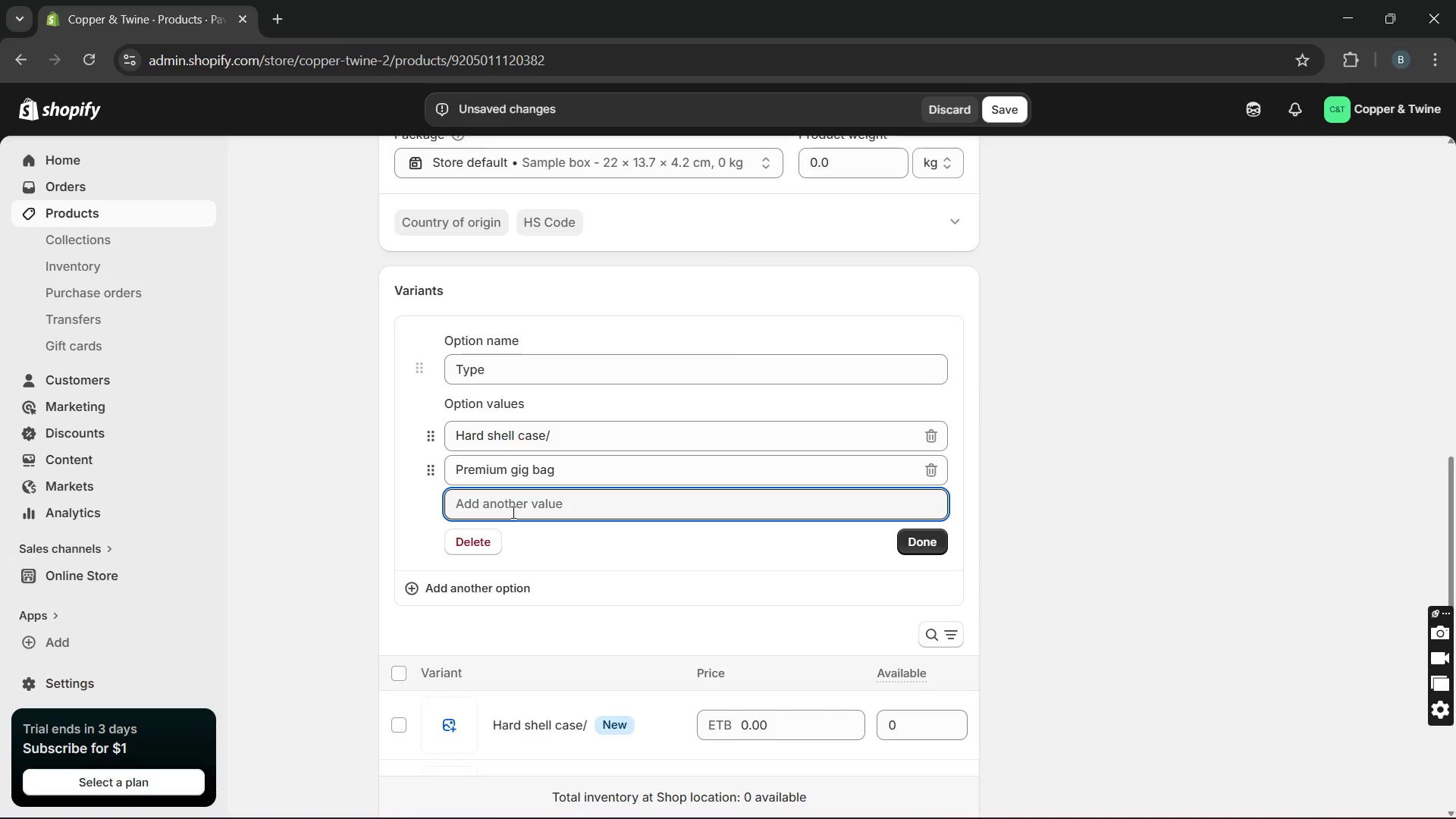 
hold_key(key=ControlLeft, duration=0.83)
 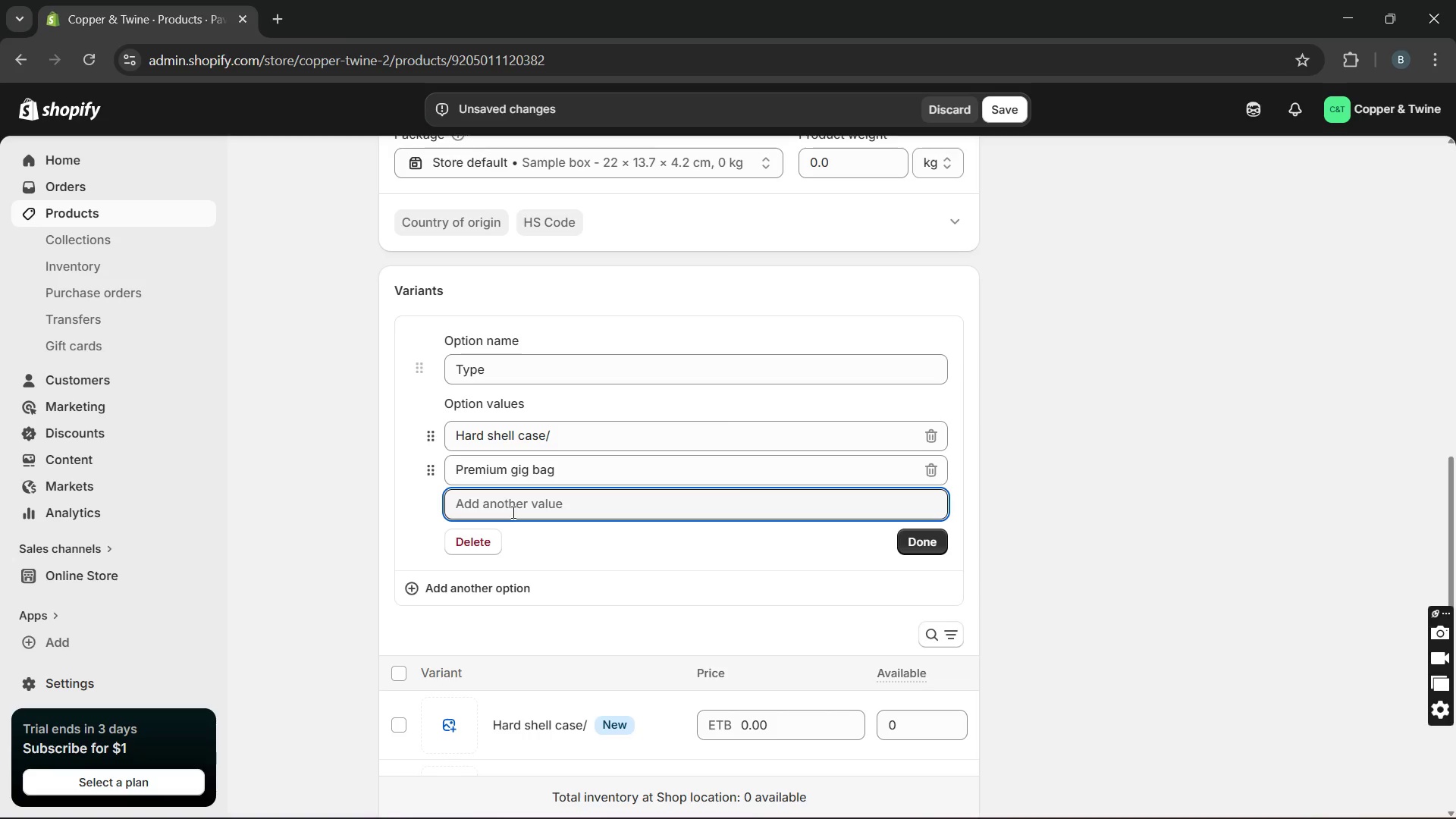 
key(Control+V)
 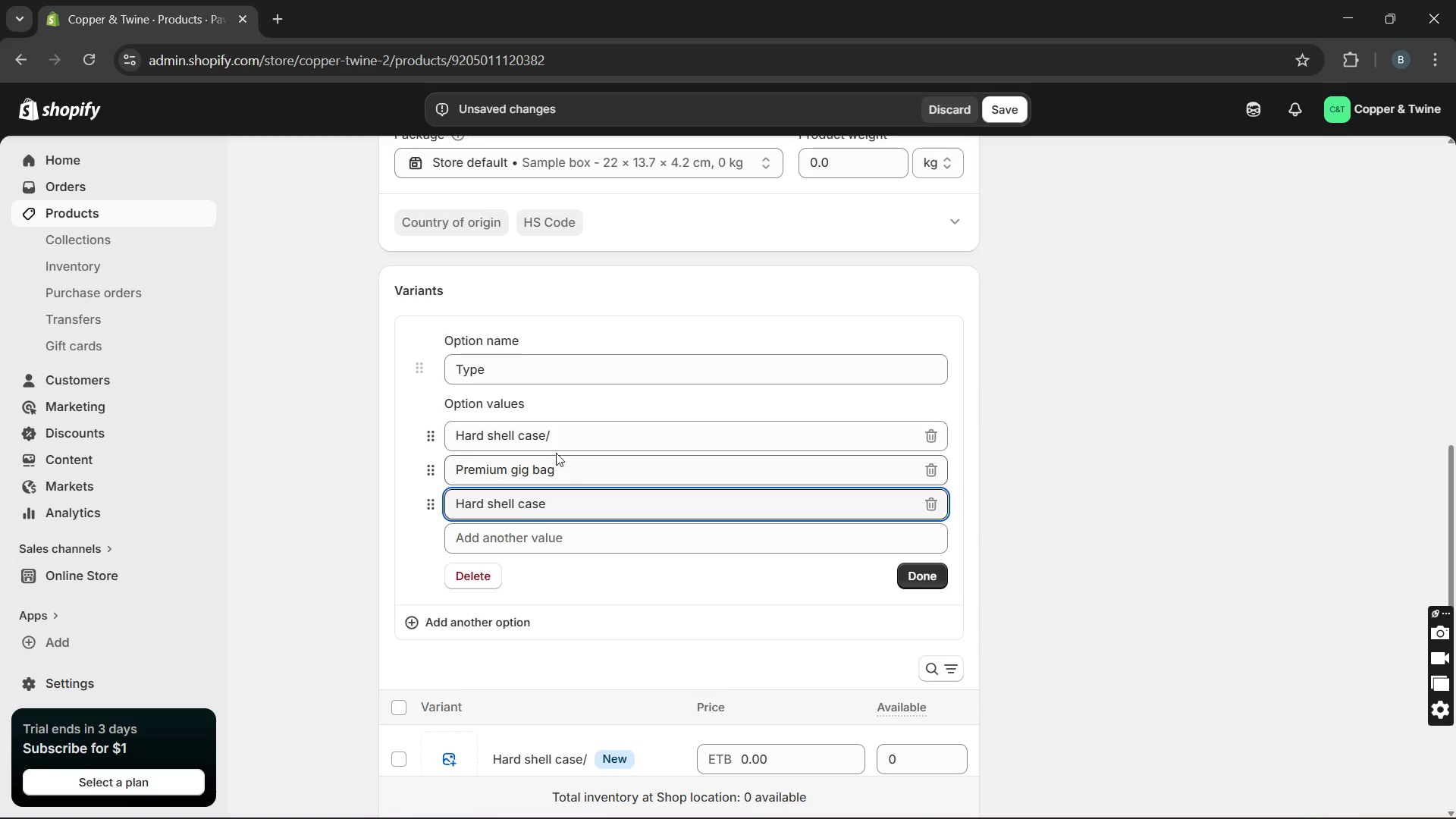 
left_click([556, 438])
 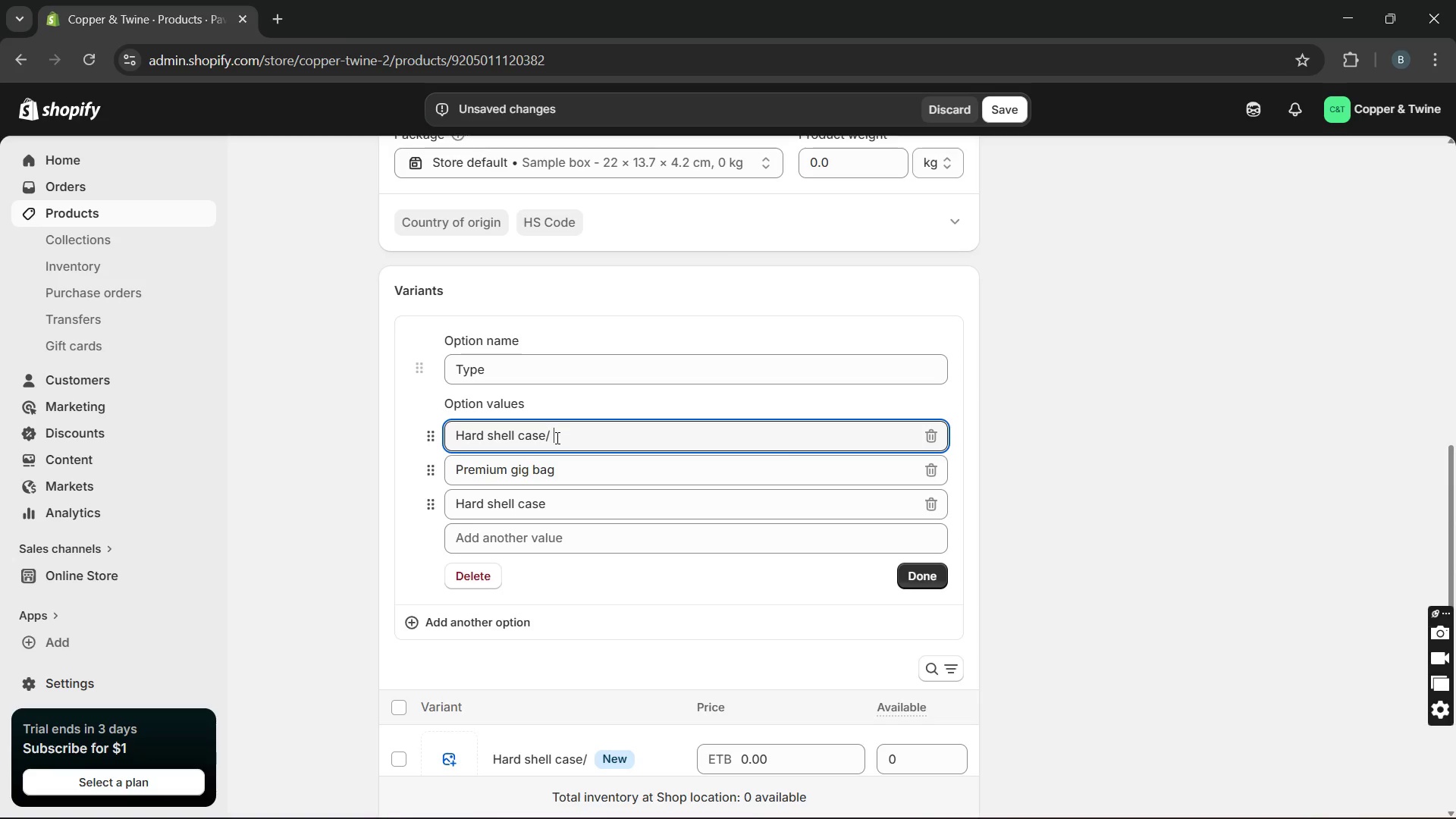 
key(Backspace)
type(Right-handed)
 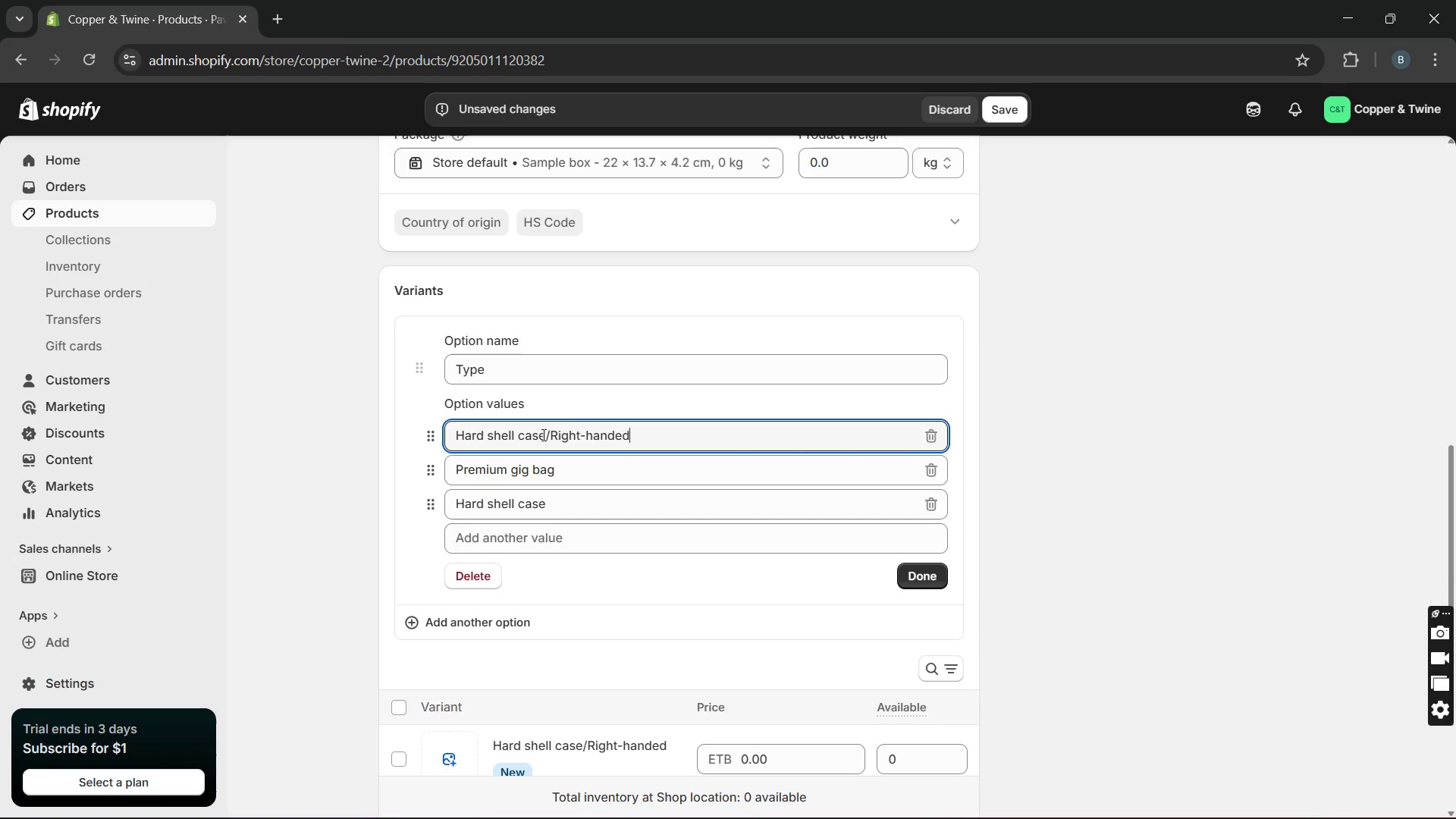 
left_click_drag(start_coordinate=[544, 440], to_coordinate=[689, 508])
 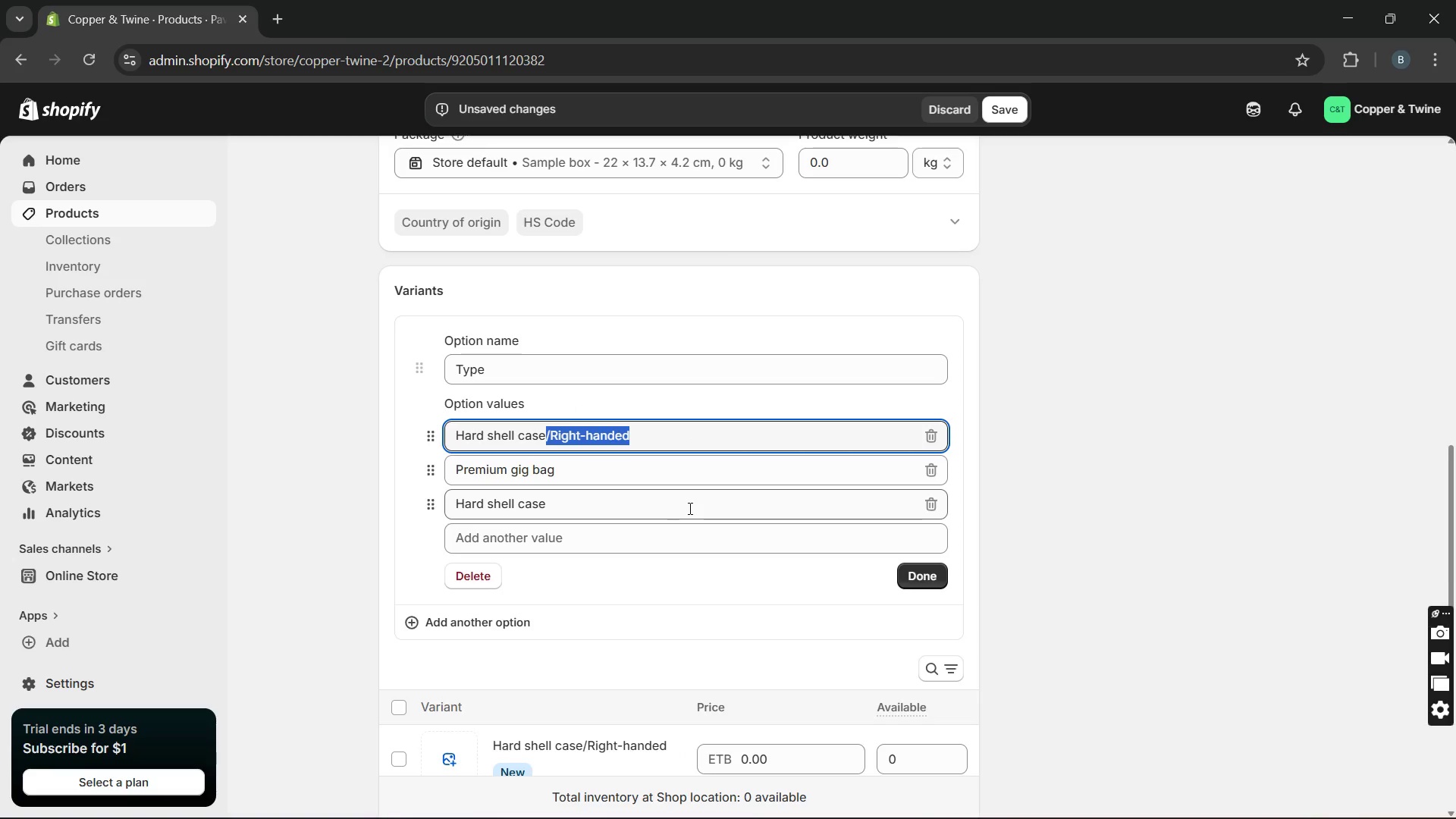 
key(Control+C)
 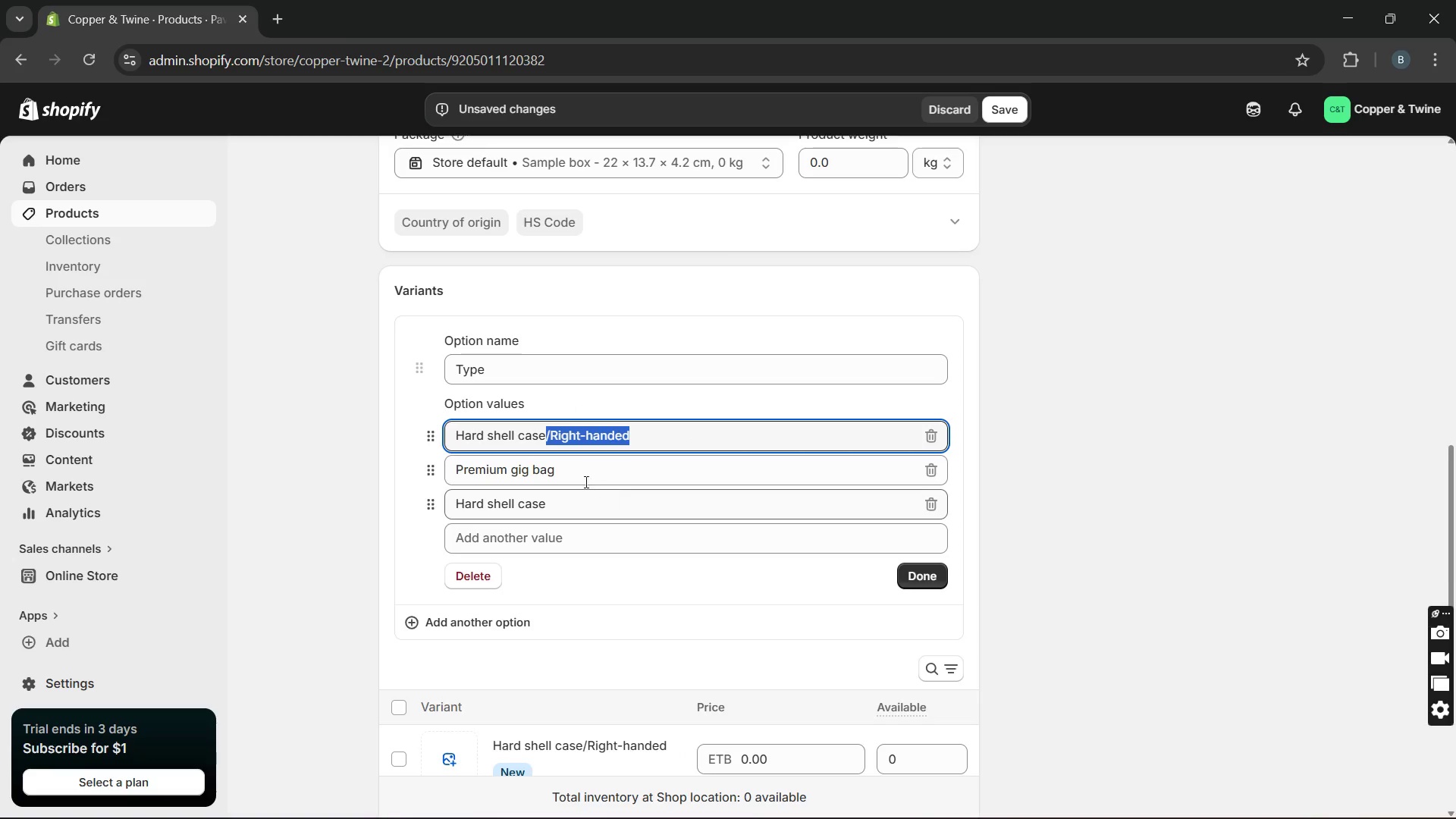 
left_click([567, 474])
 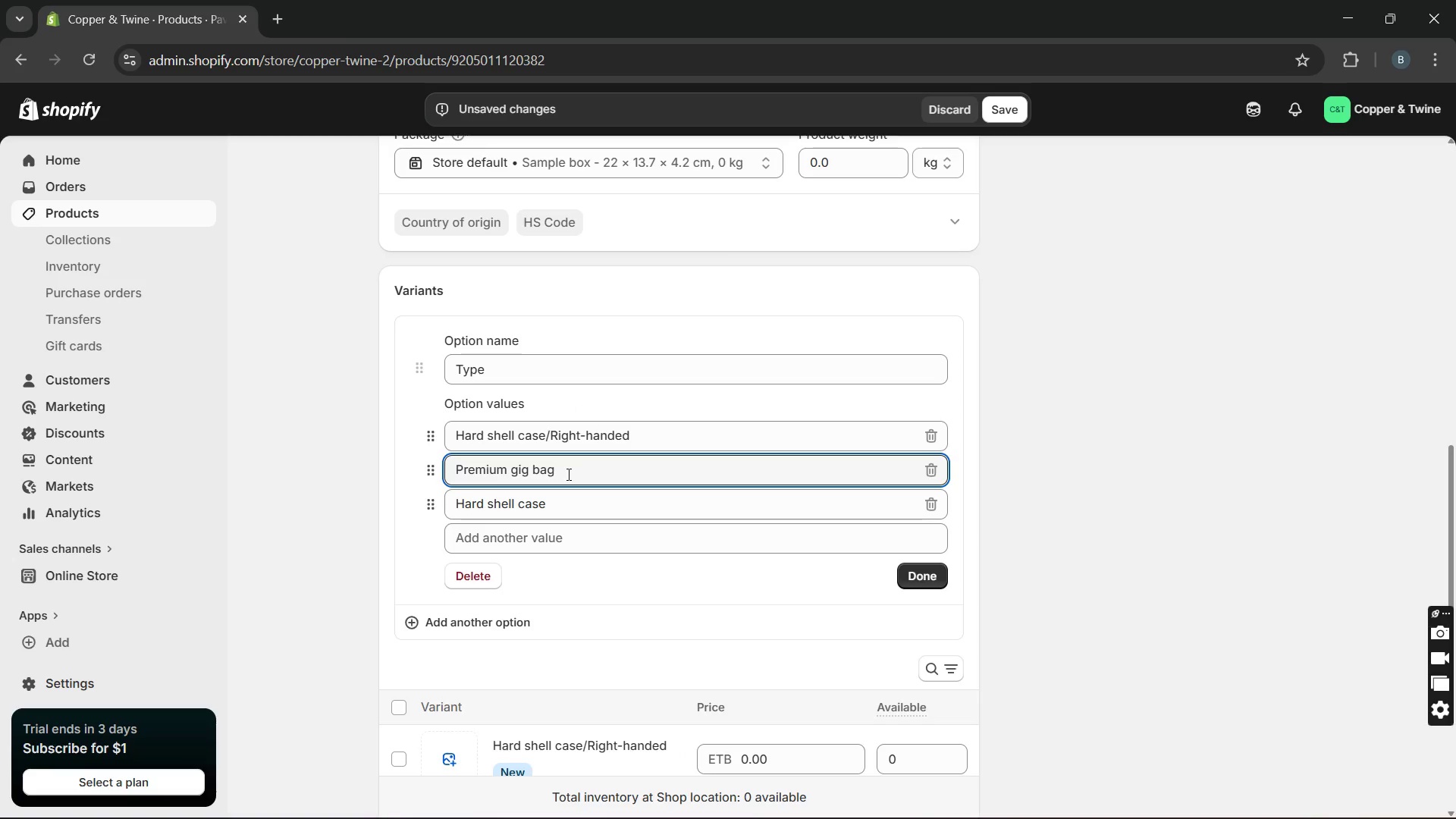 
key(Control+V)
 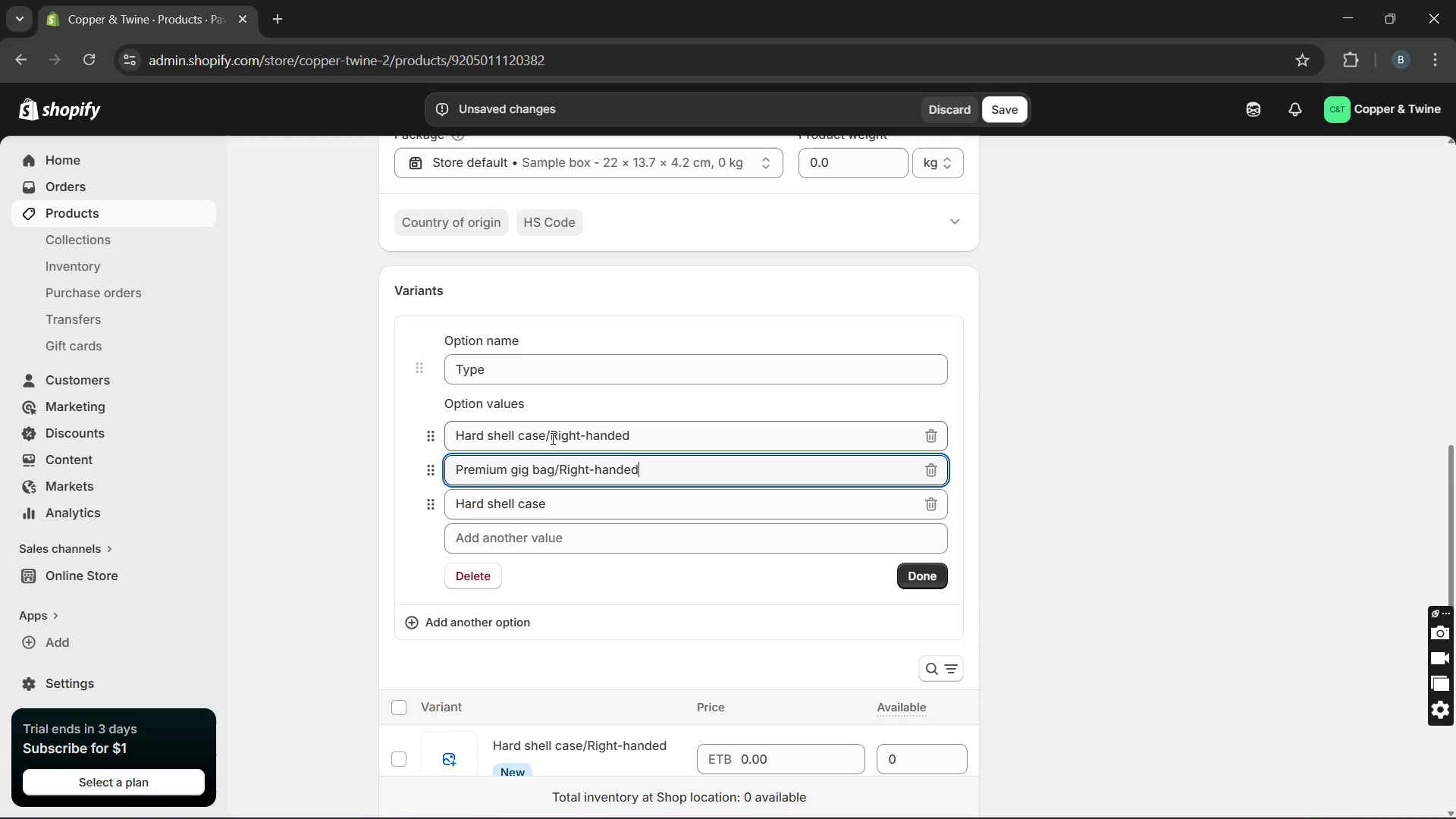 
left_click([551, 438])
 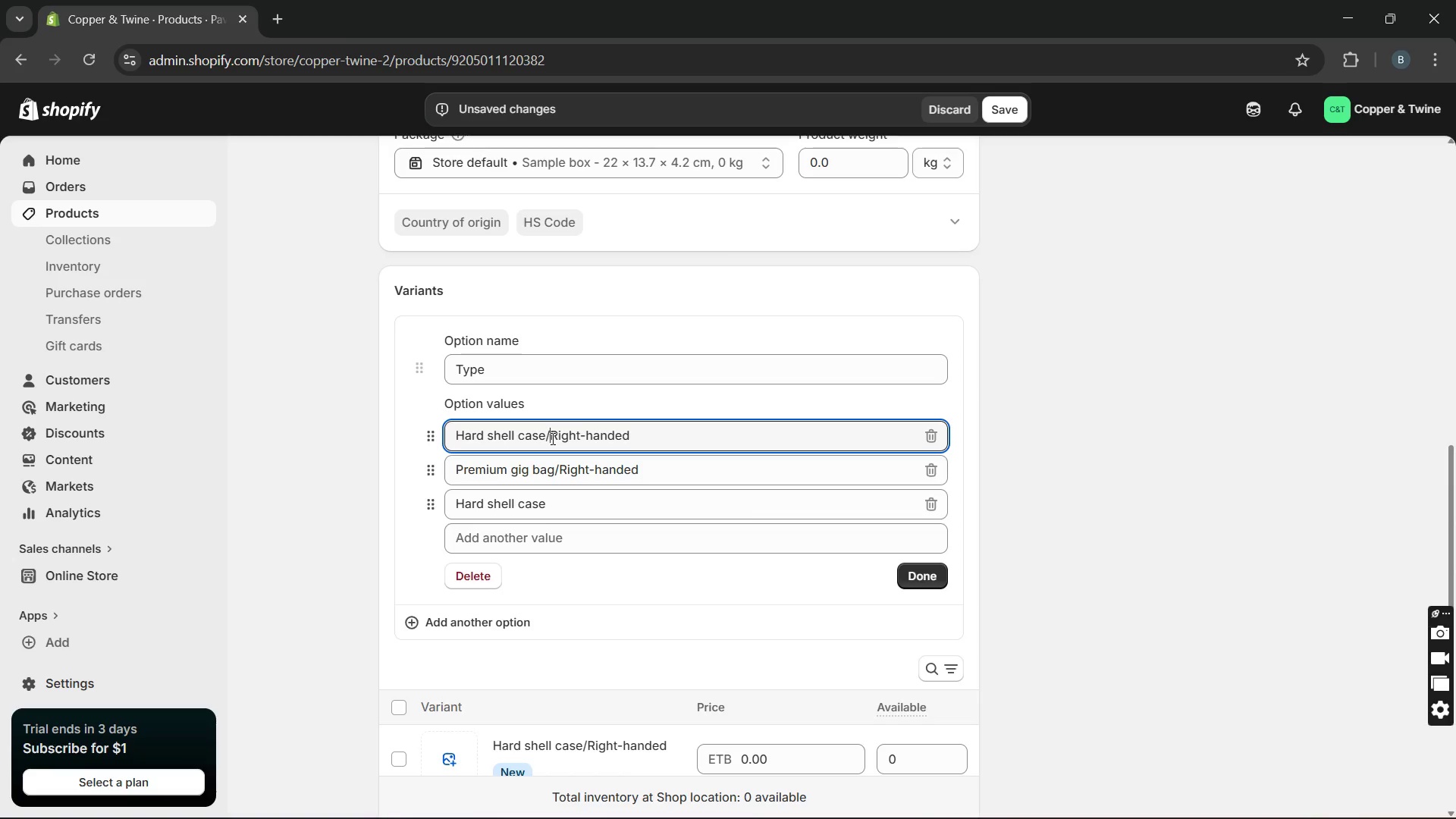 
key(Space)
 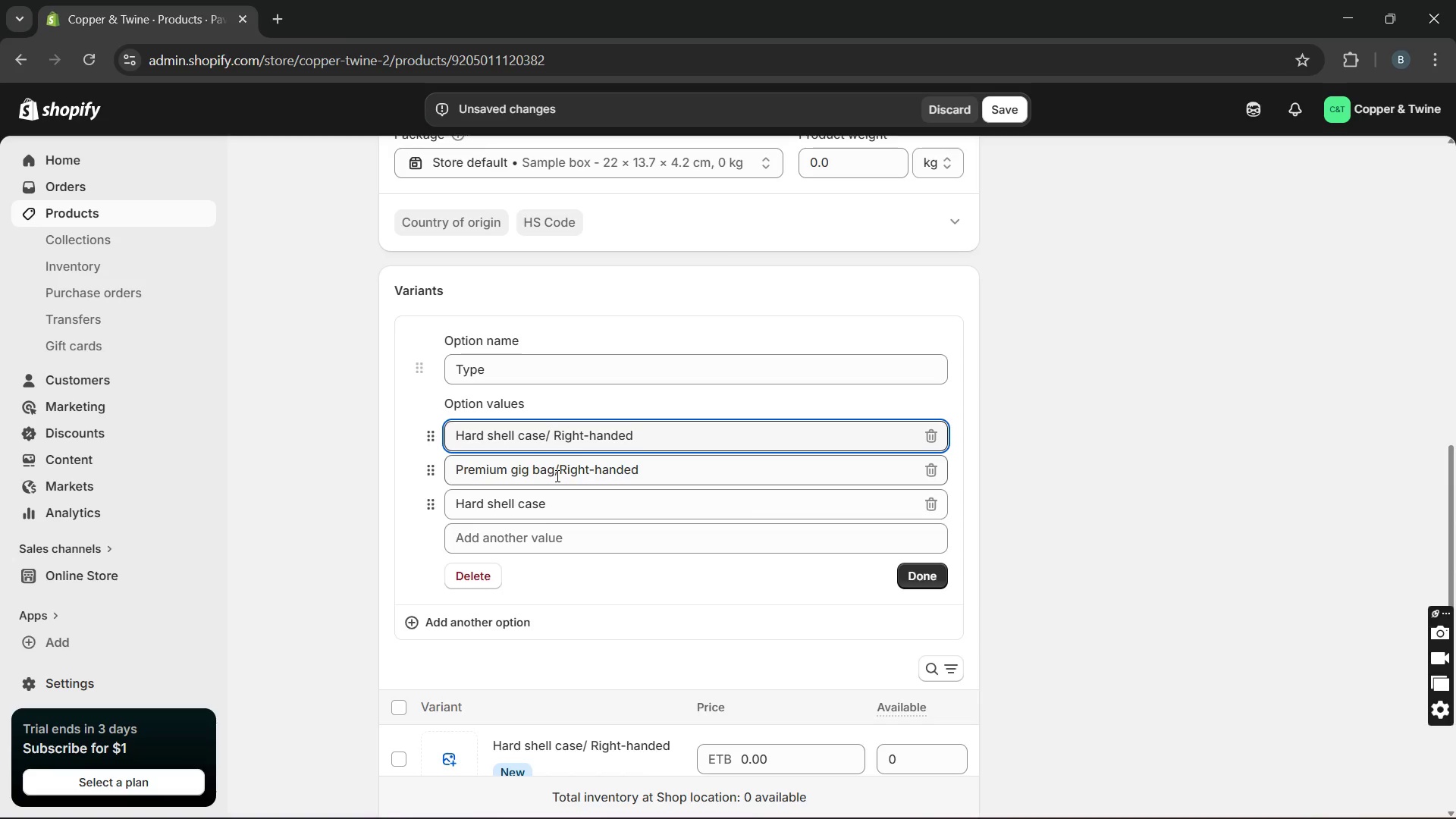 
left_click([559, 469])
 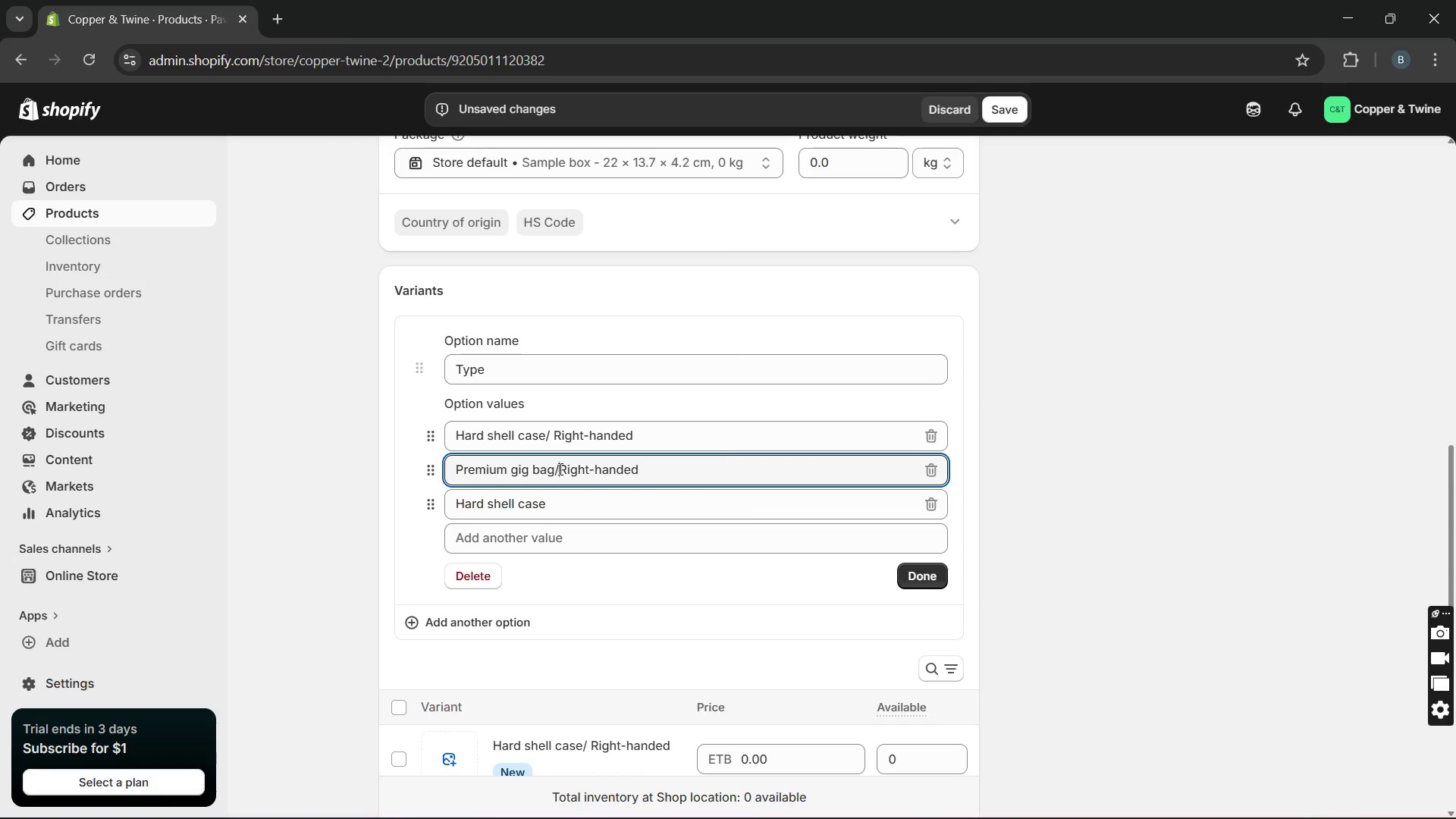 
key(Space)
 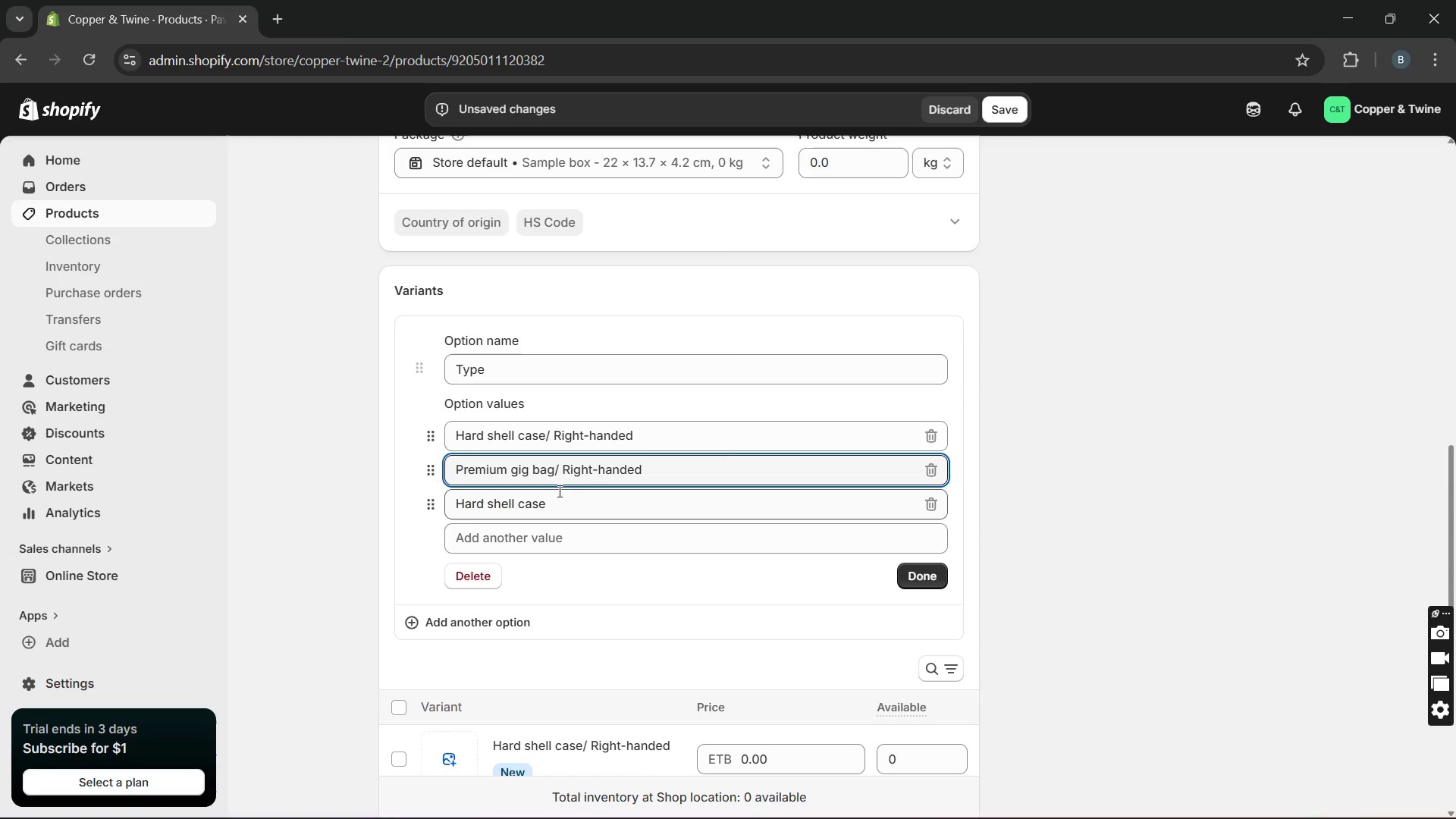 
left_click([558, 492])
 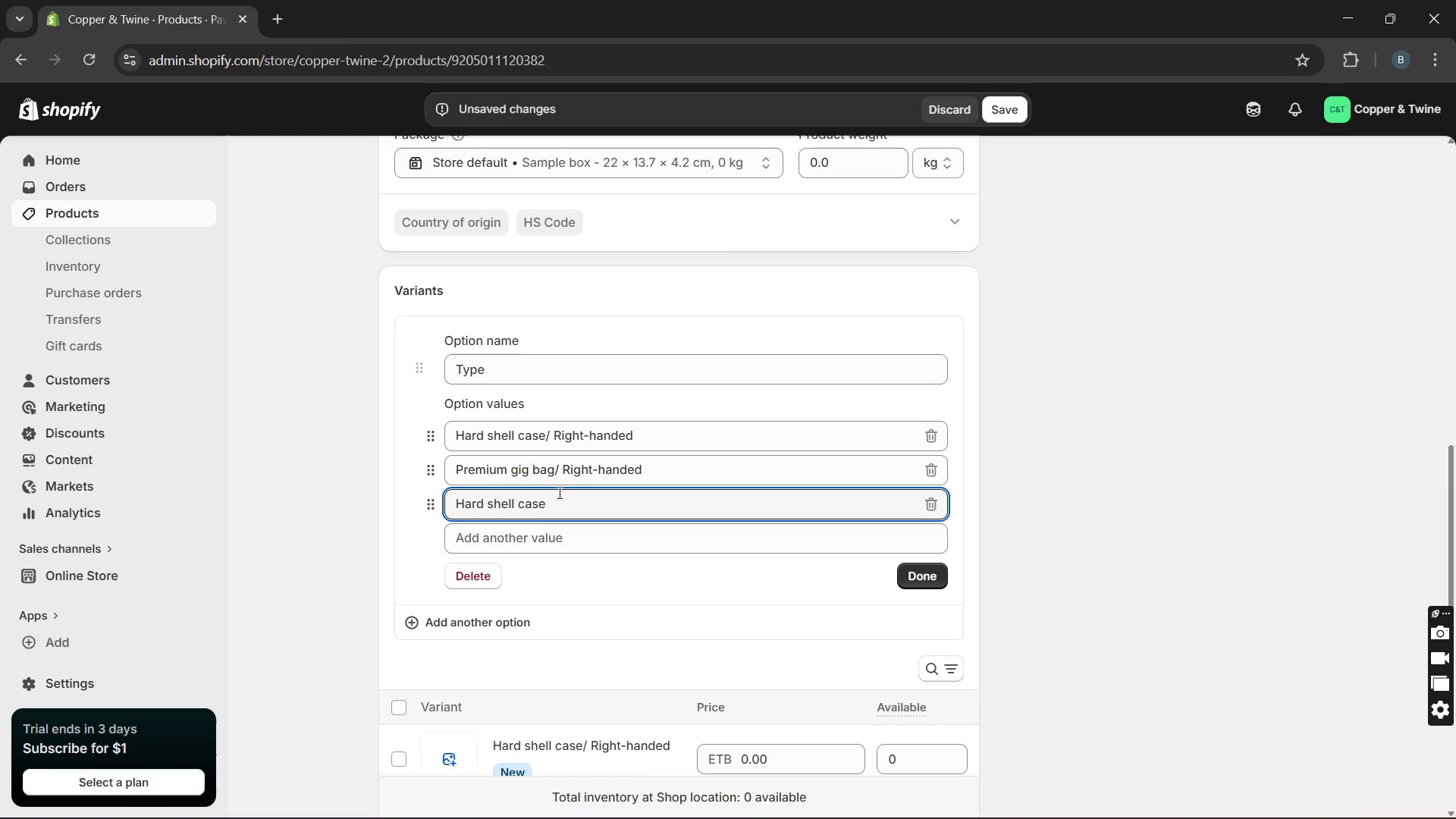 
key(Control+V)
 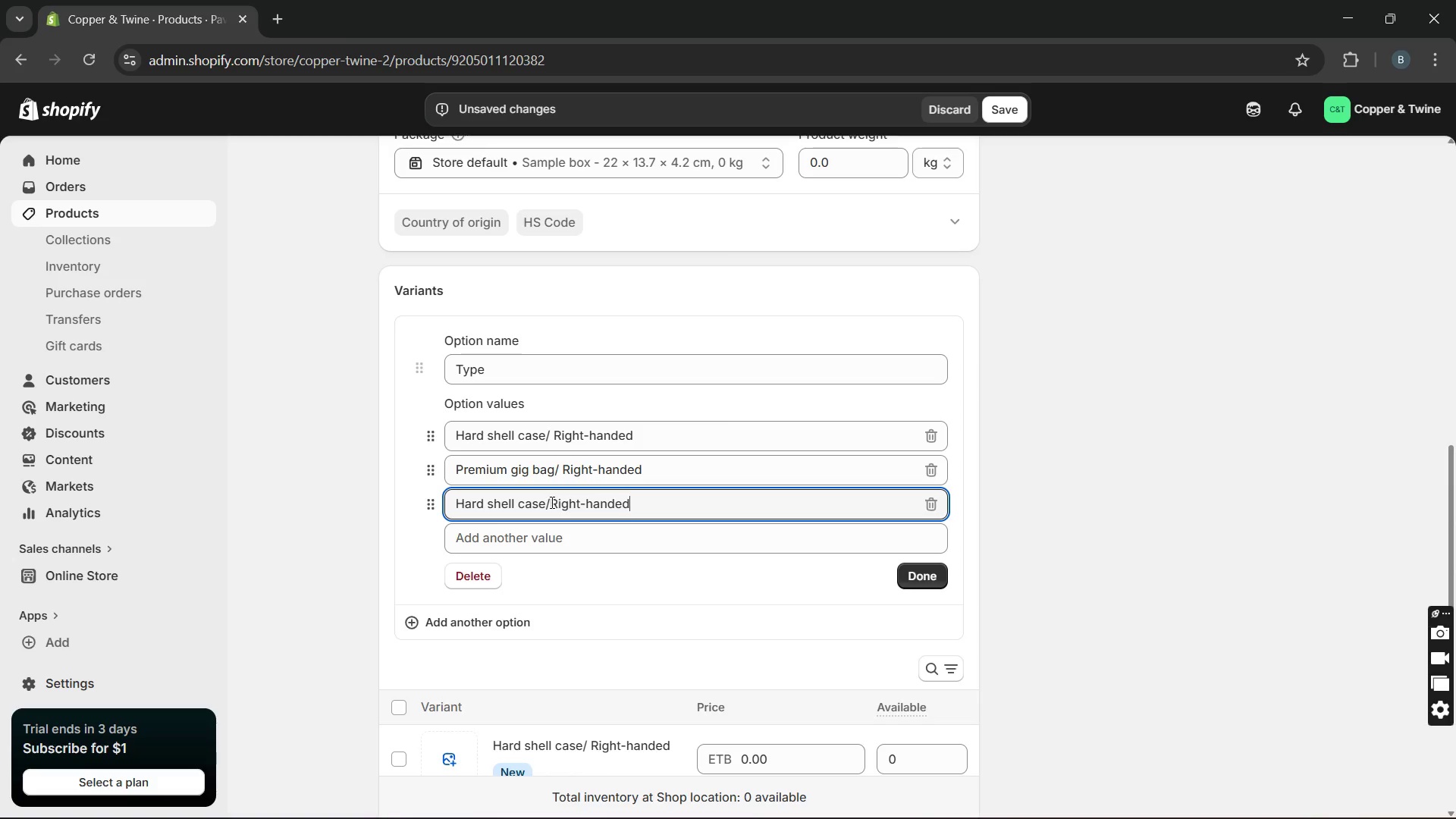 
left_click([551, 504])
 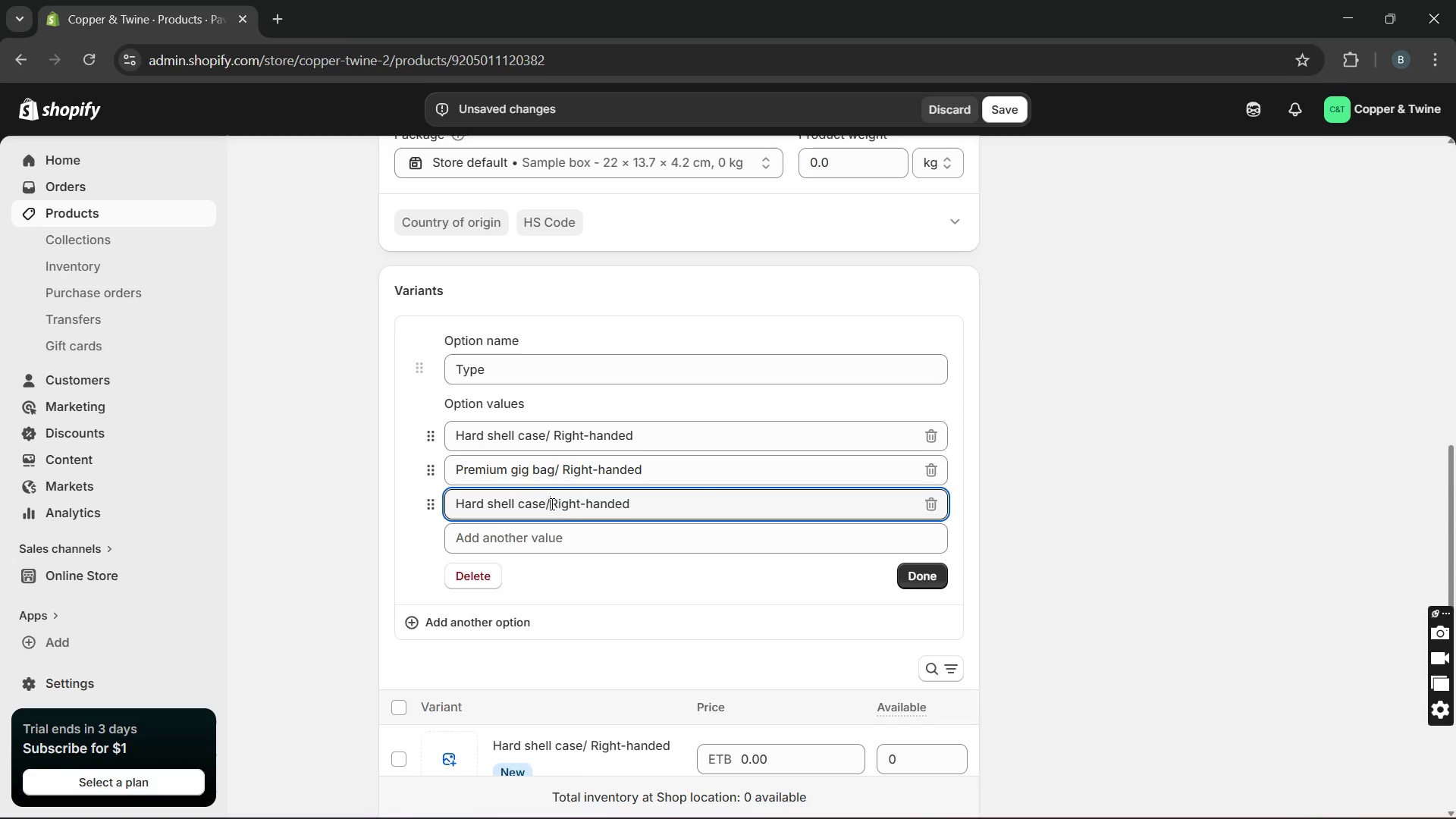 
key(Space)
 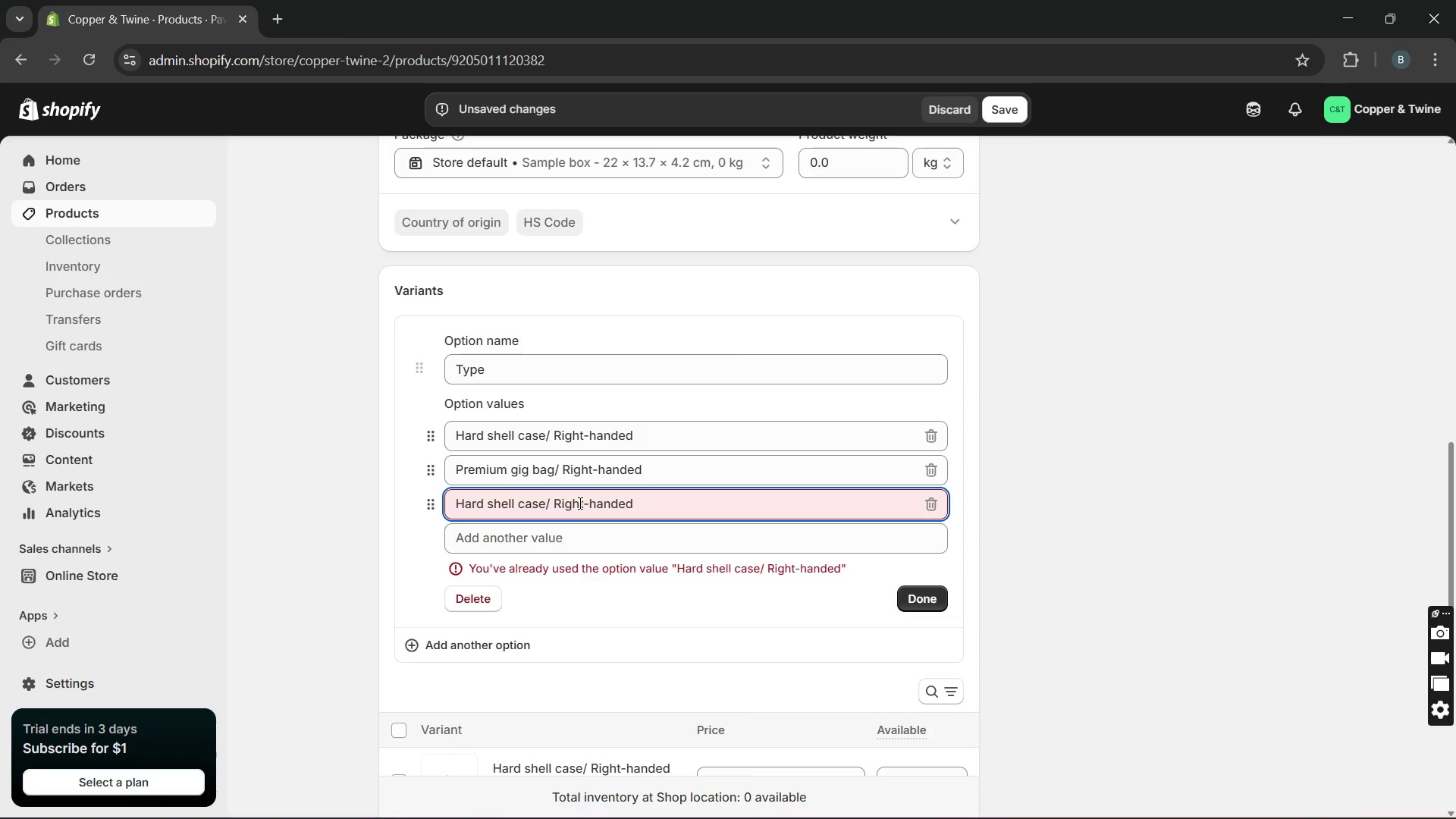 
double_click([579, 503])
 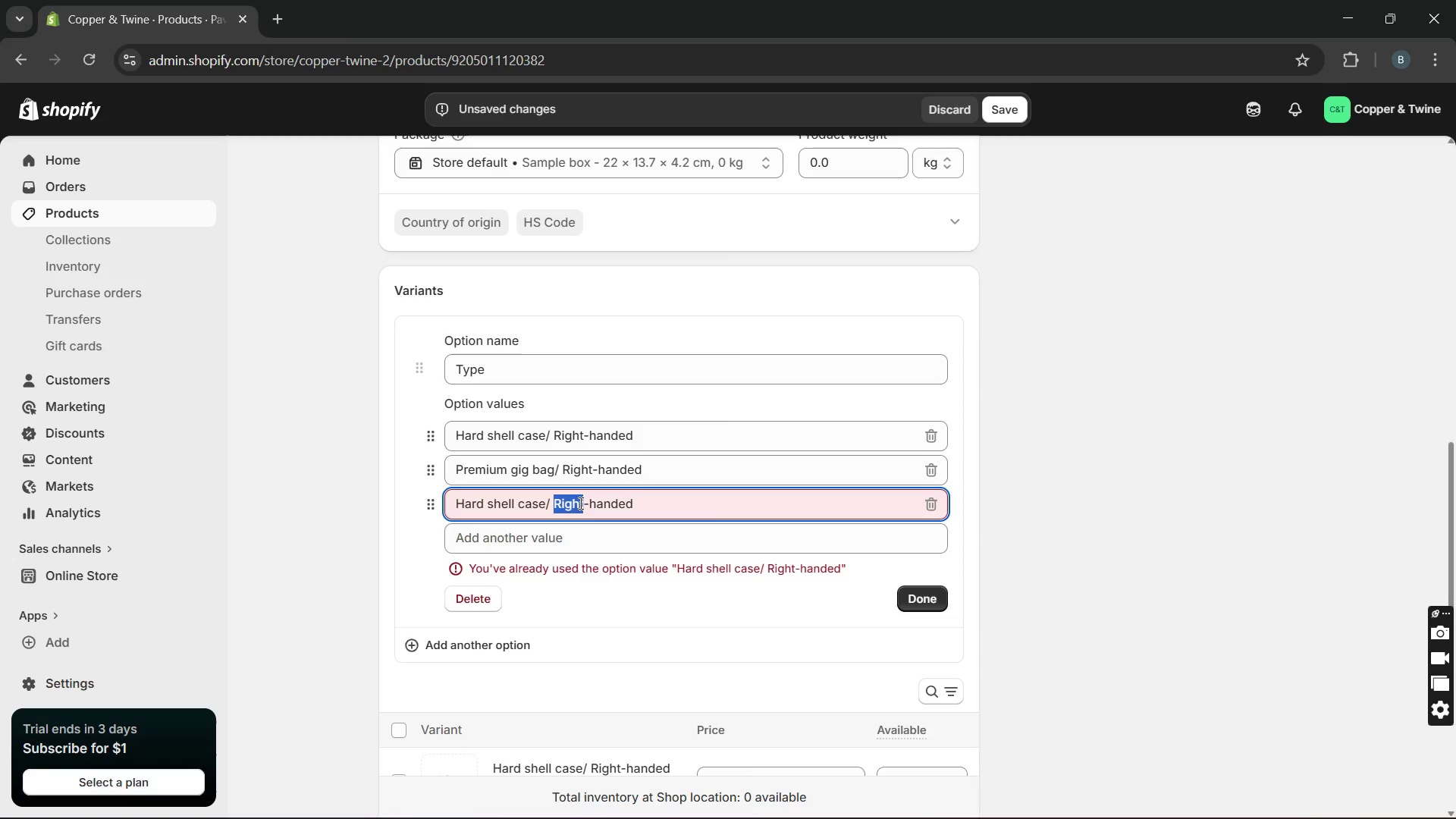 
type(Lest)
 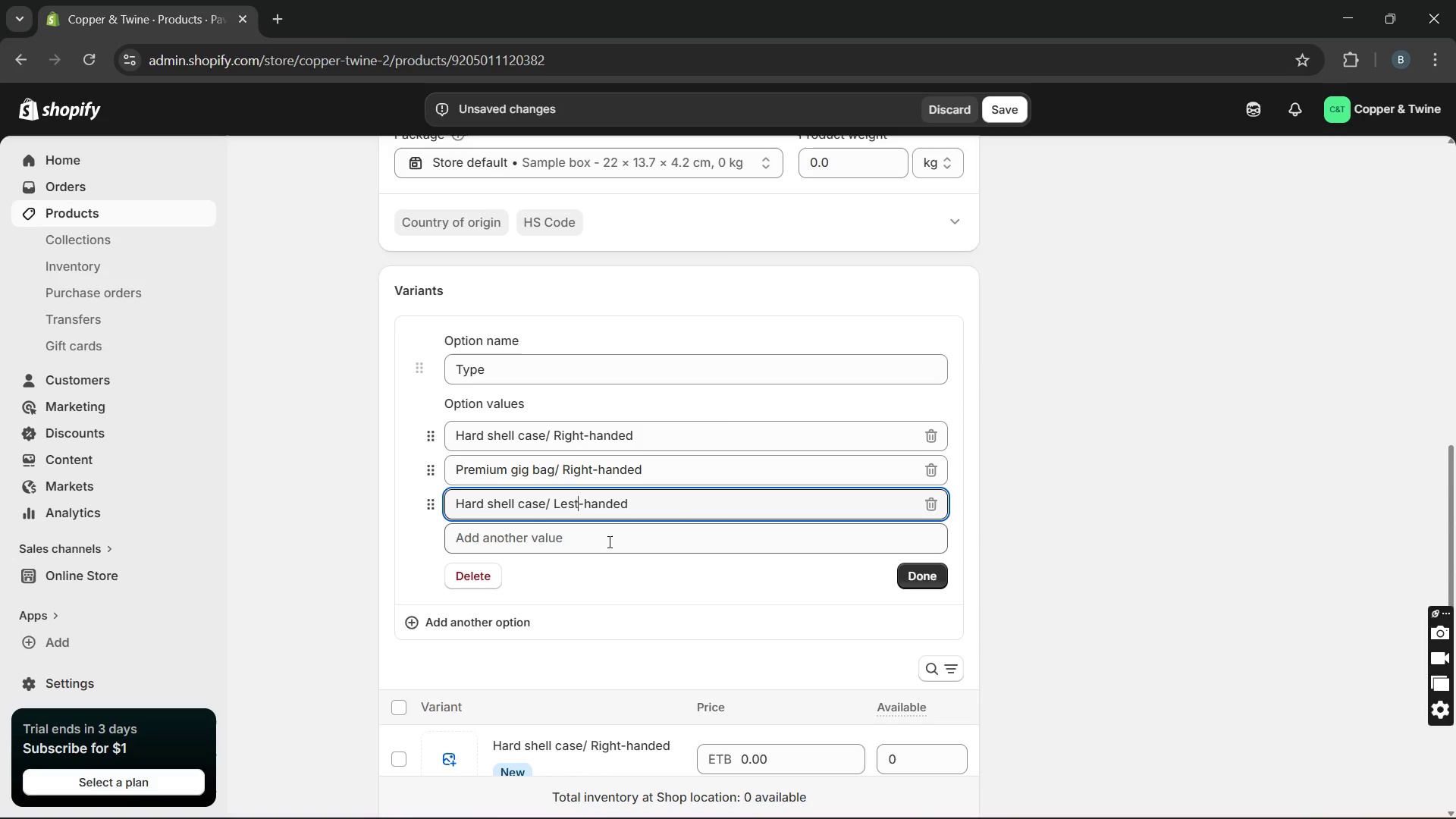 
key(Backspace)
key(Backspace)
type(ft)
 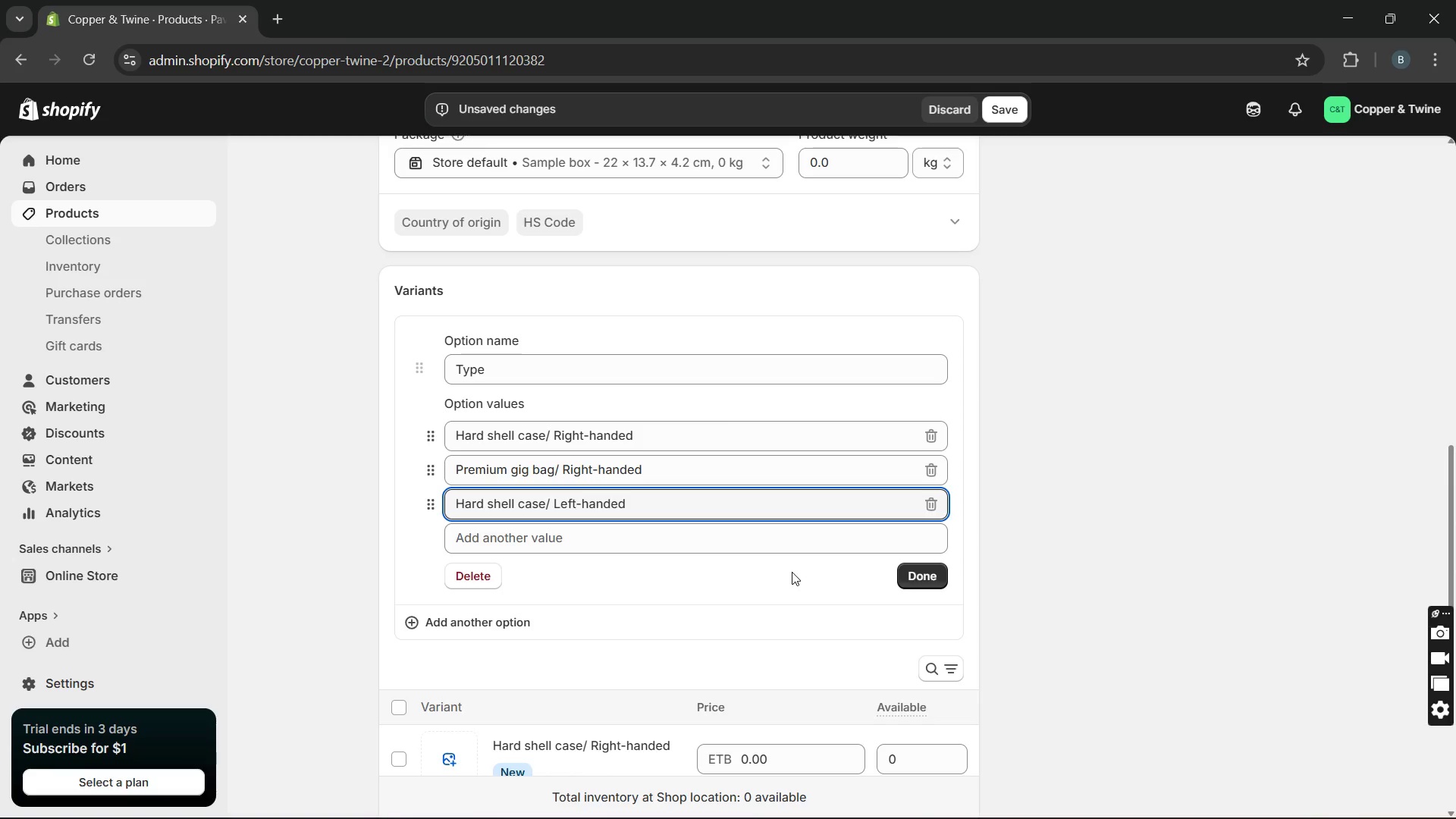 
wait(7.83)
 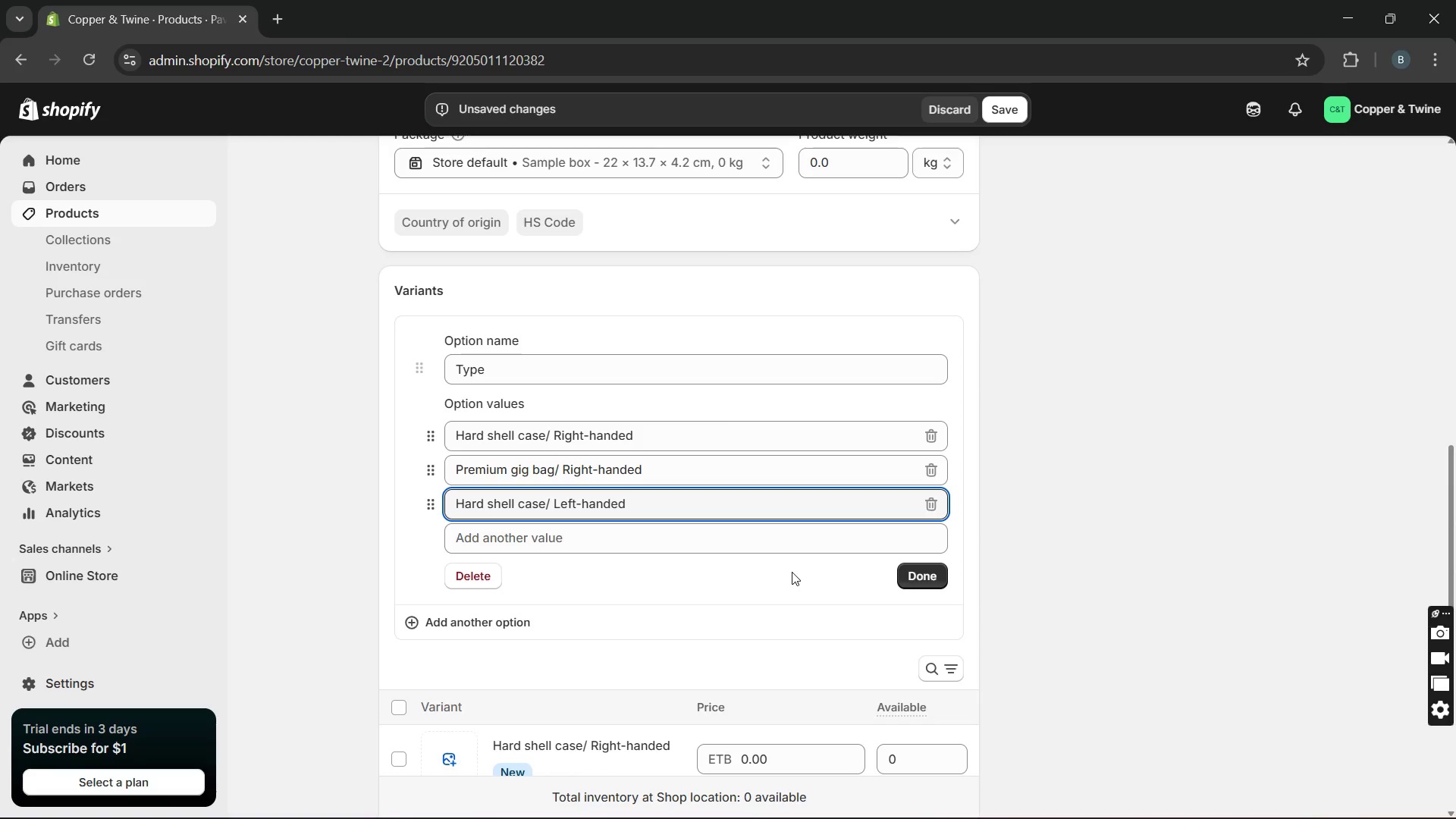 
left_click([926, 579])
 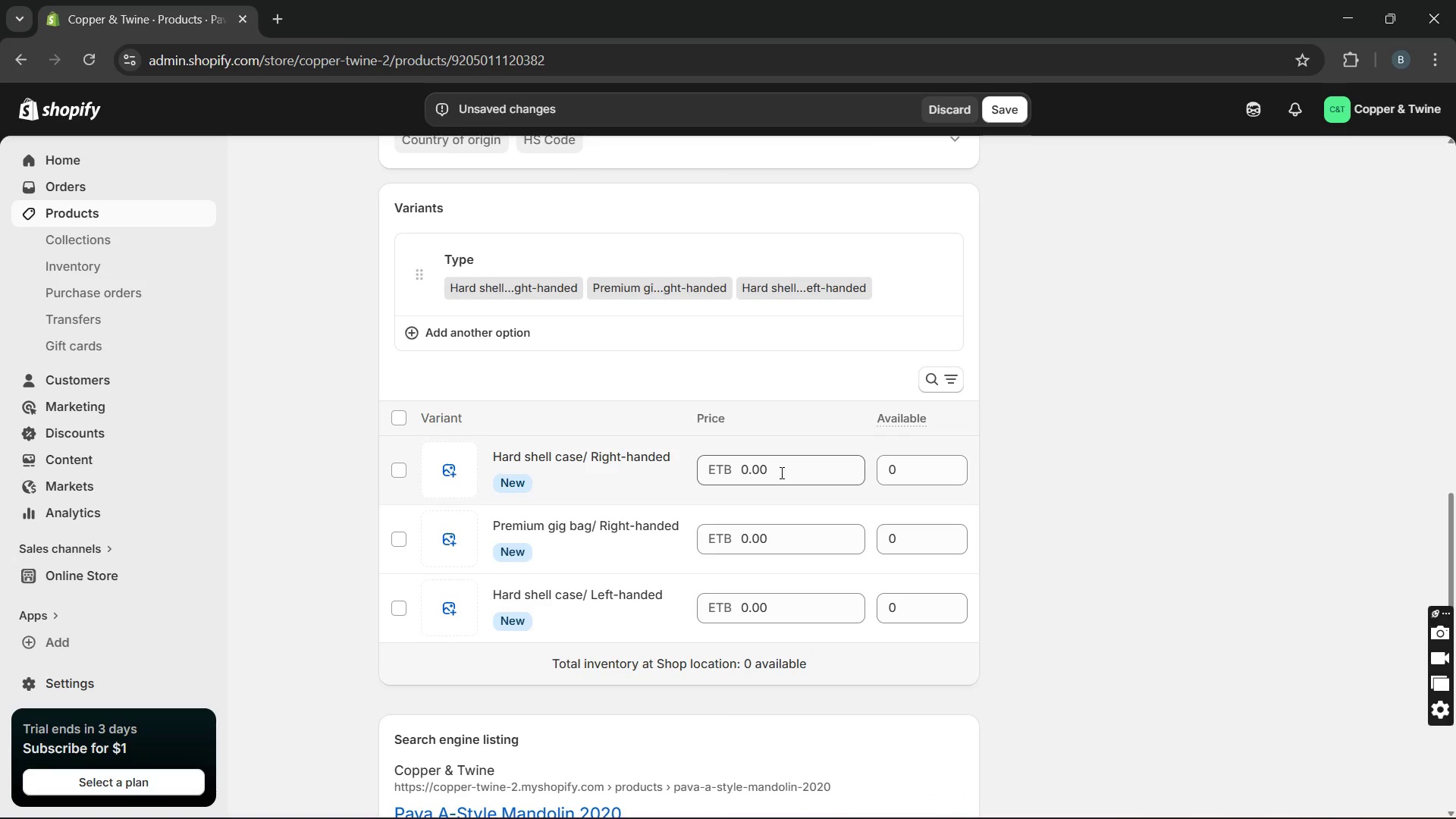 
double_click([780, 472])
 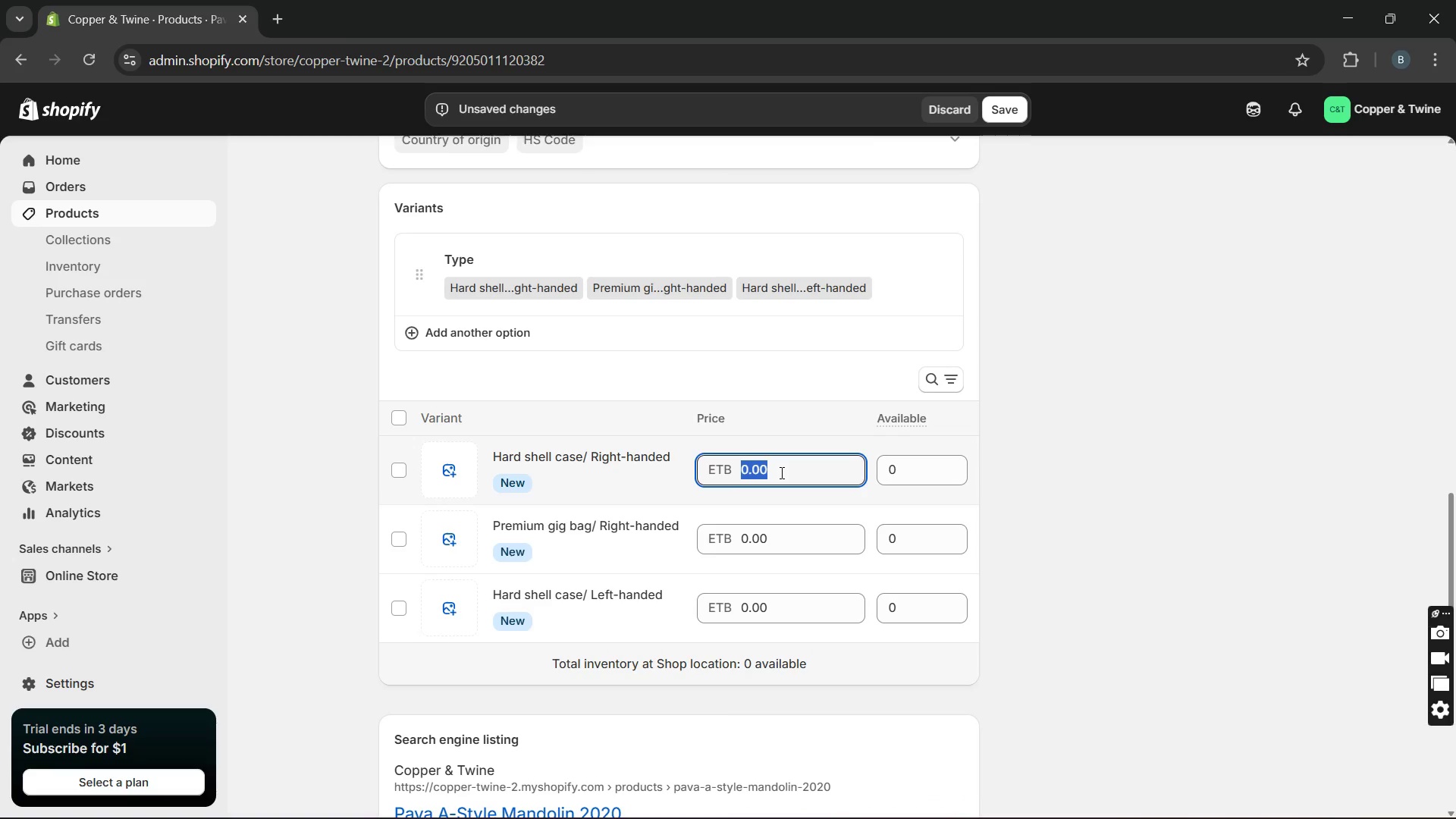 
type(3500)
 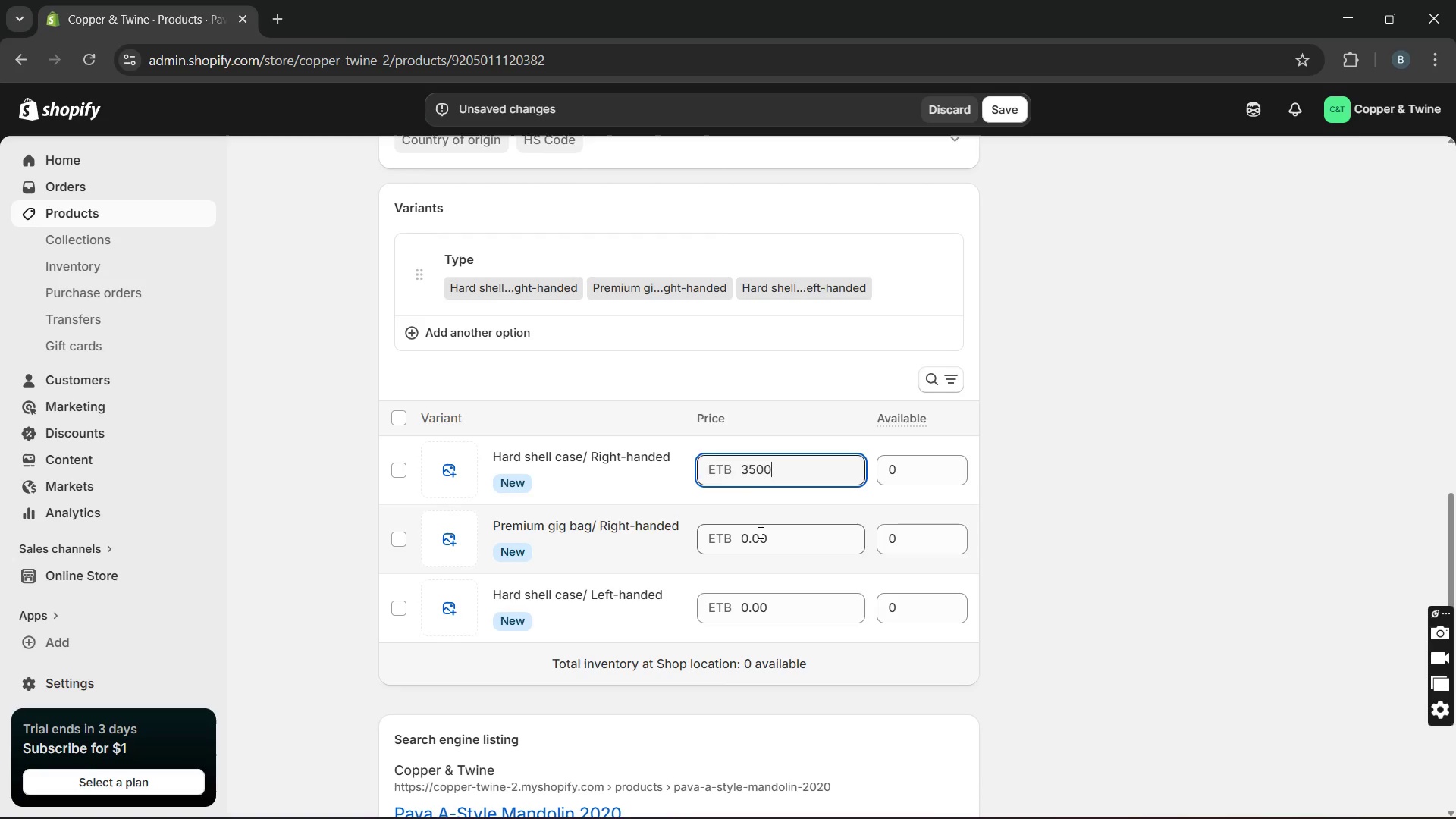 
double_click([759, 532])
 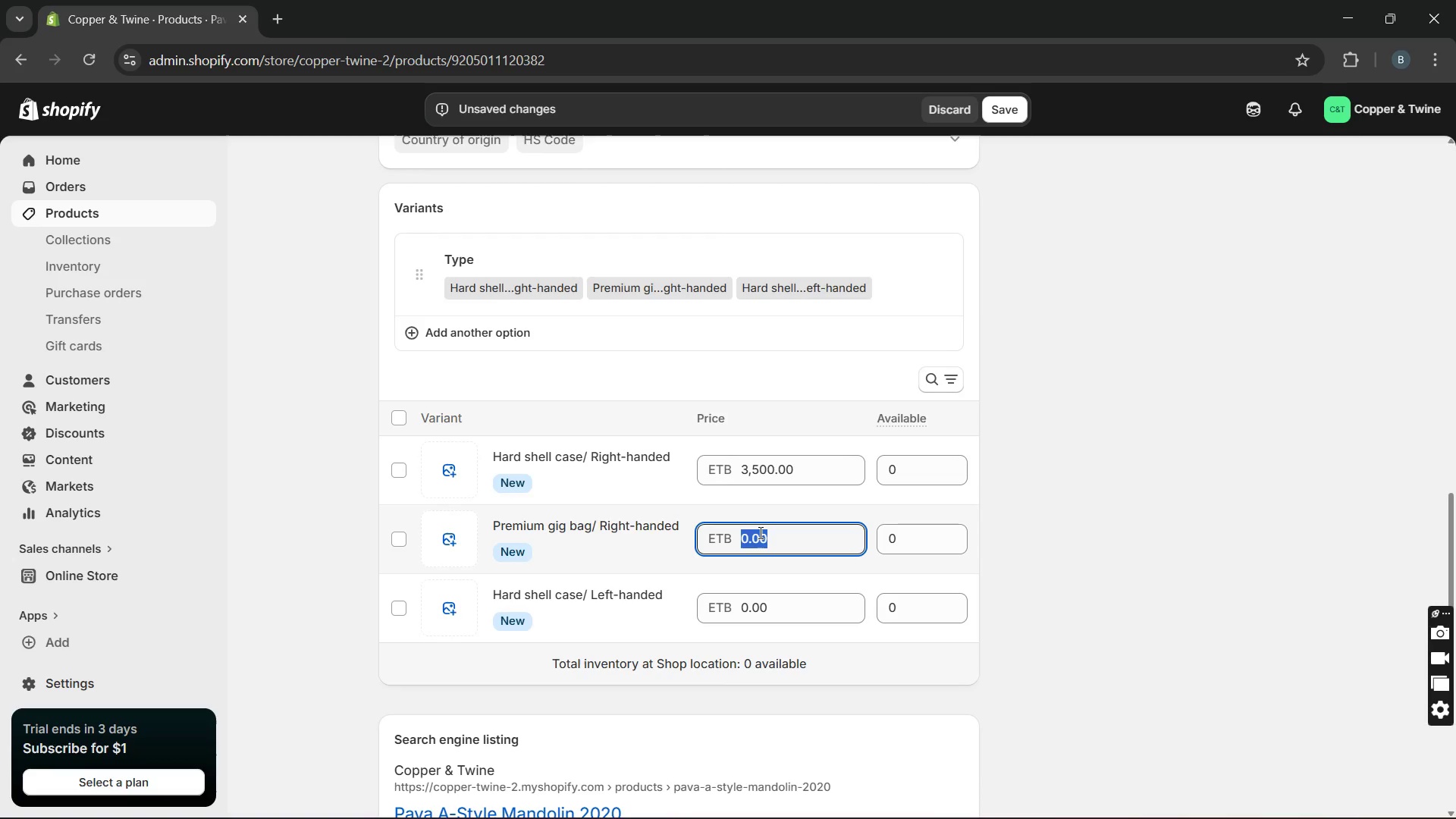 
type(3350)
 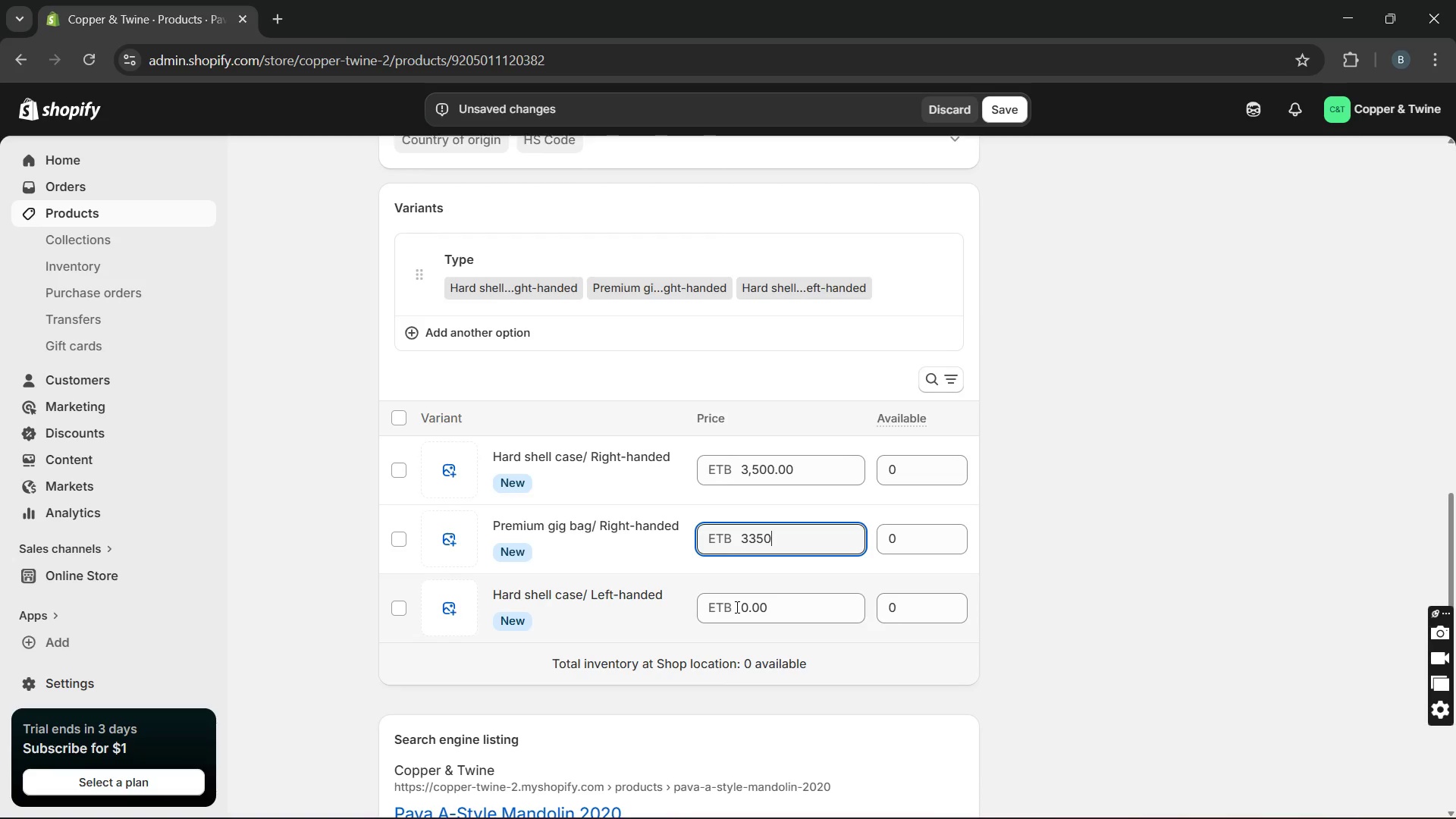 
double_click([736, 607])
 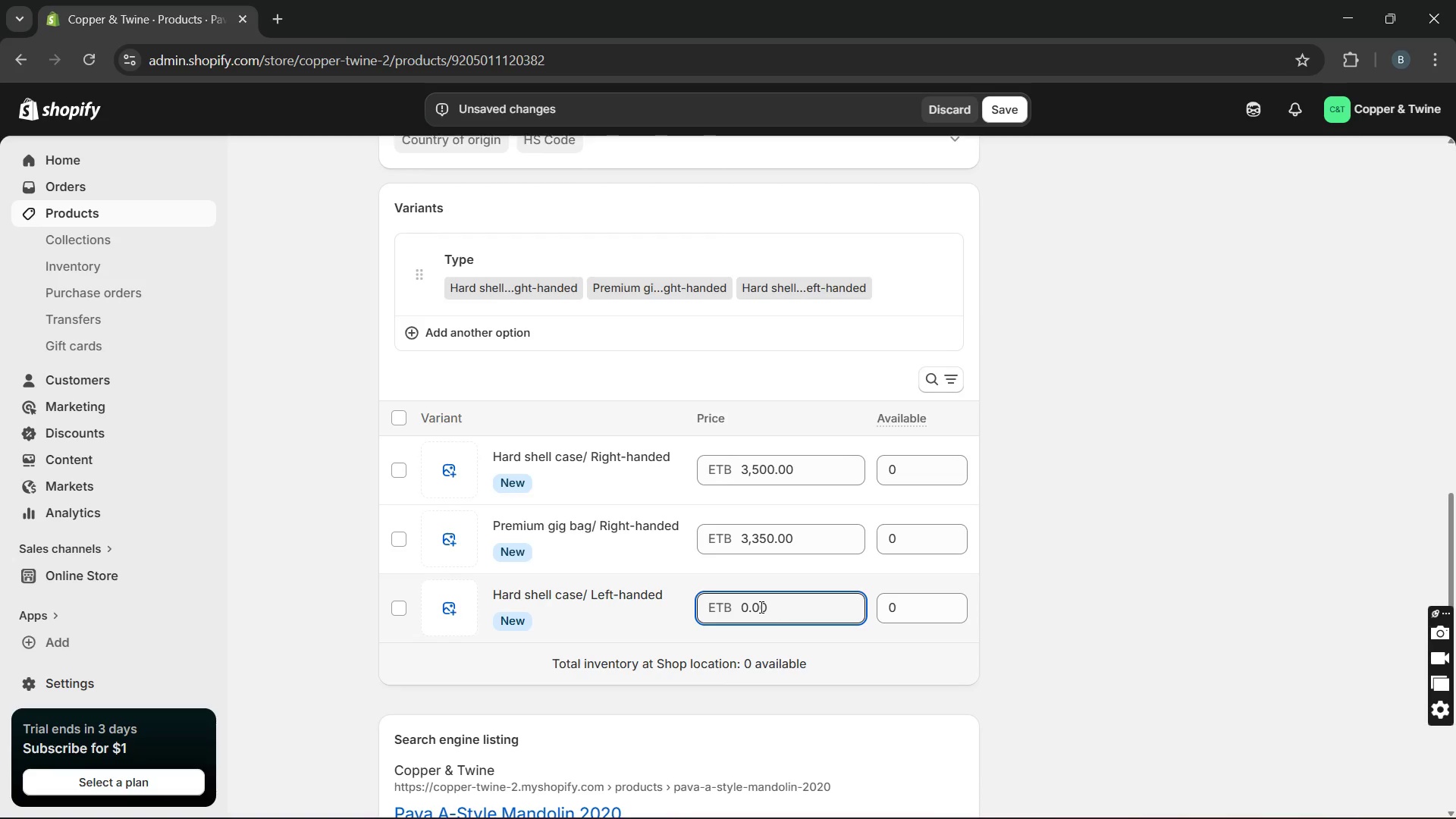 
double_click([760, 607])
 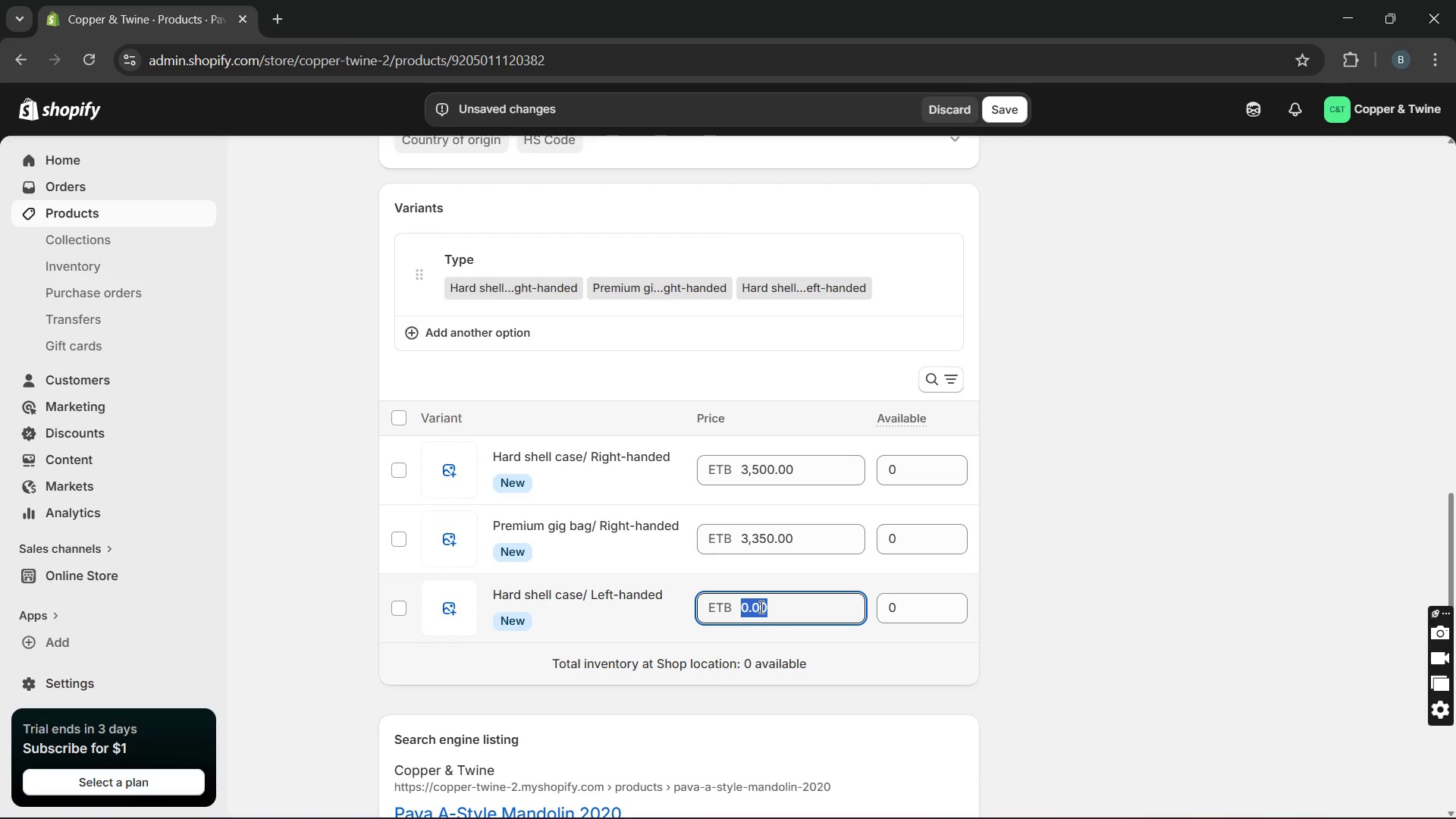 
triple_click([760, 607])
 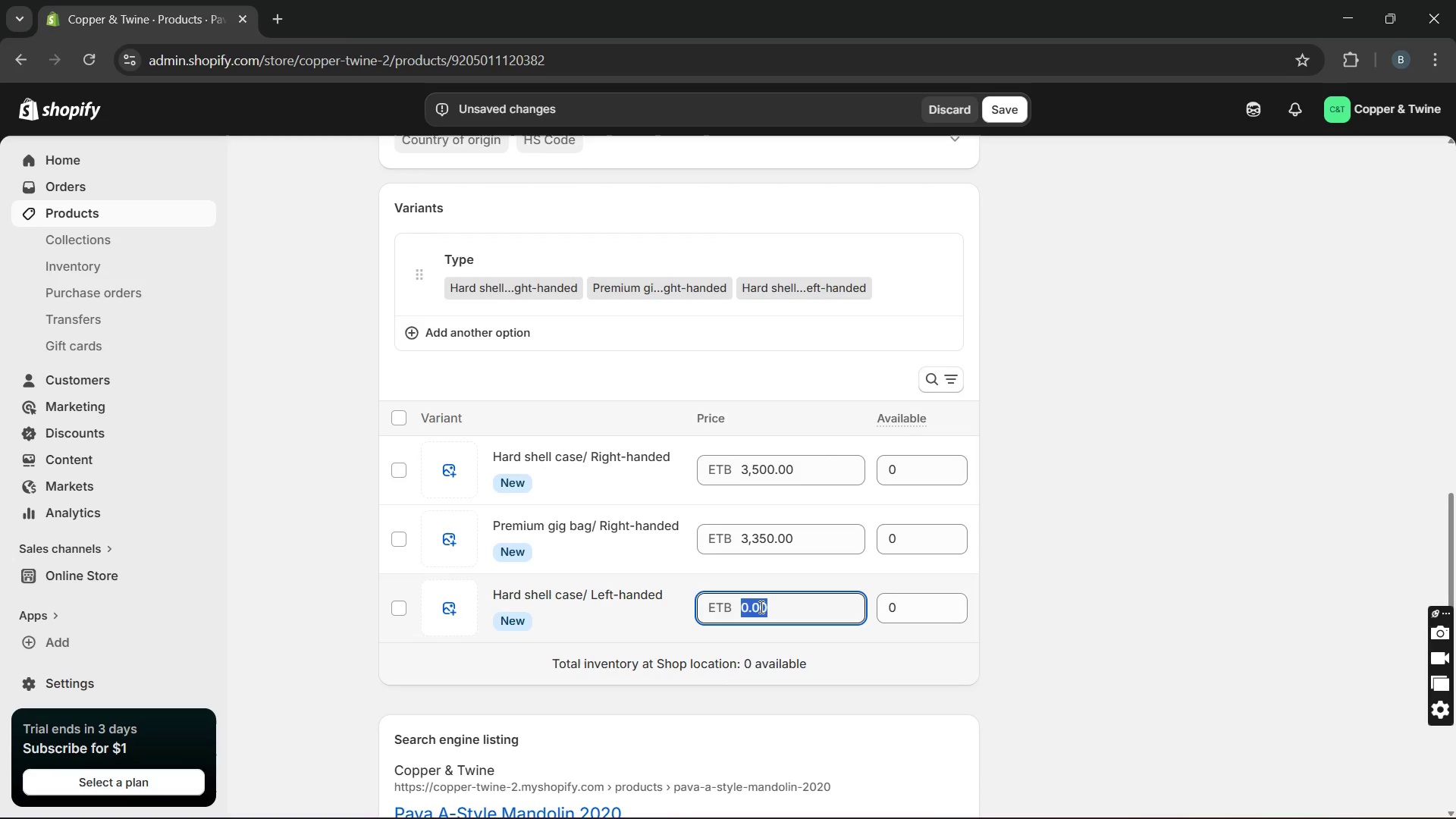 
wait(6.02)
 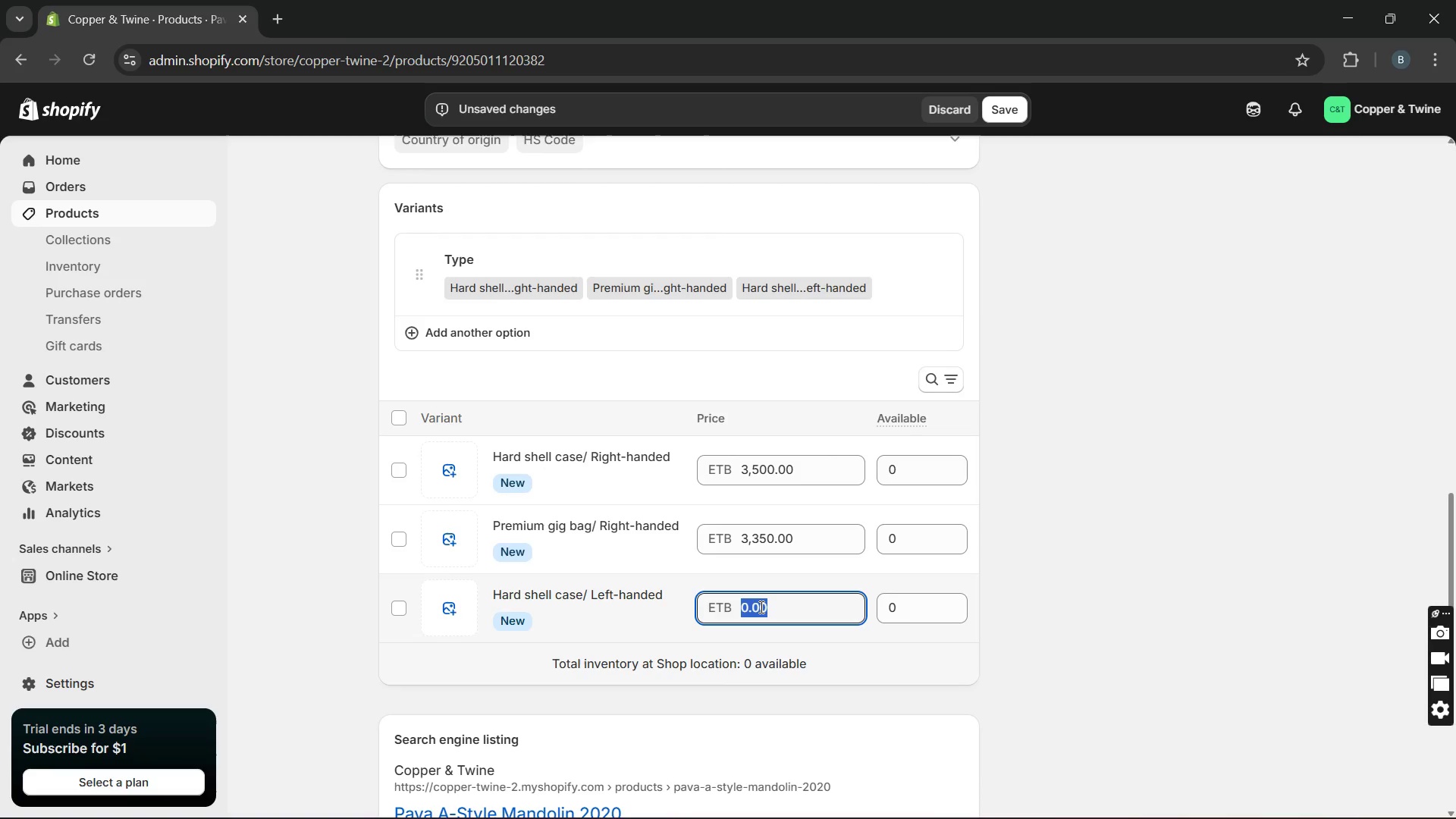 
type(3650)
 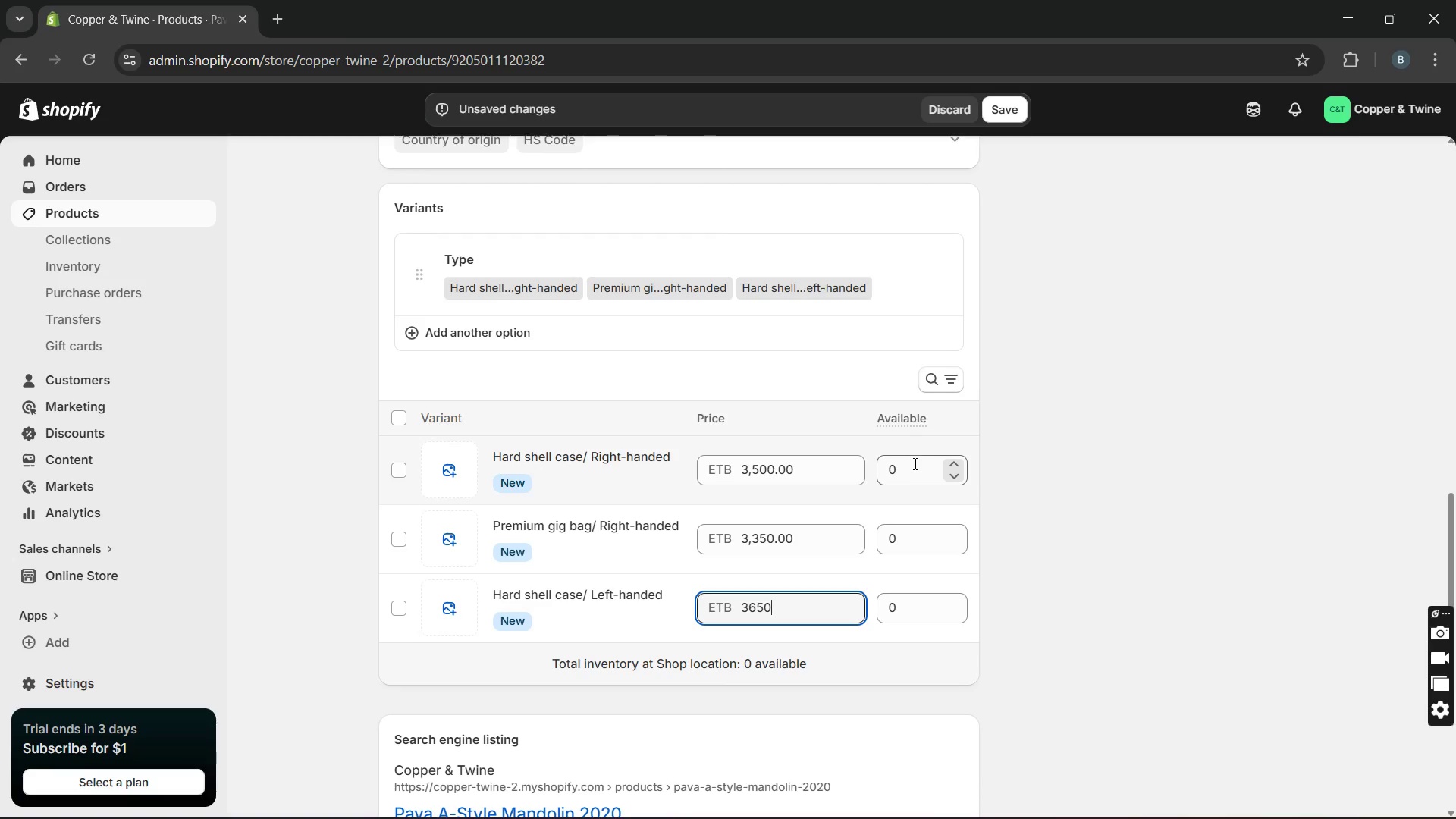 
double_click([914, 463])
 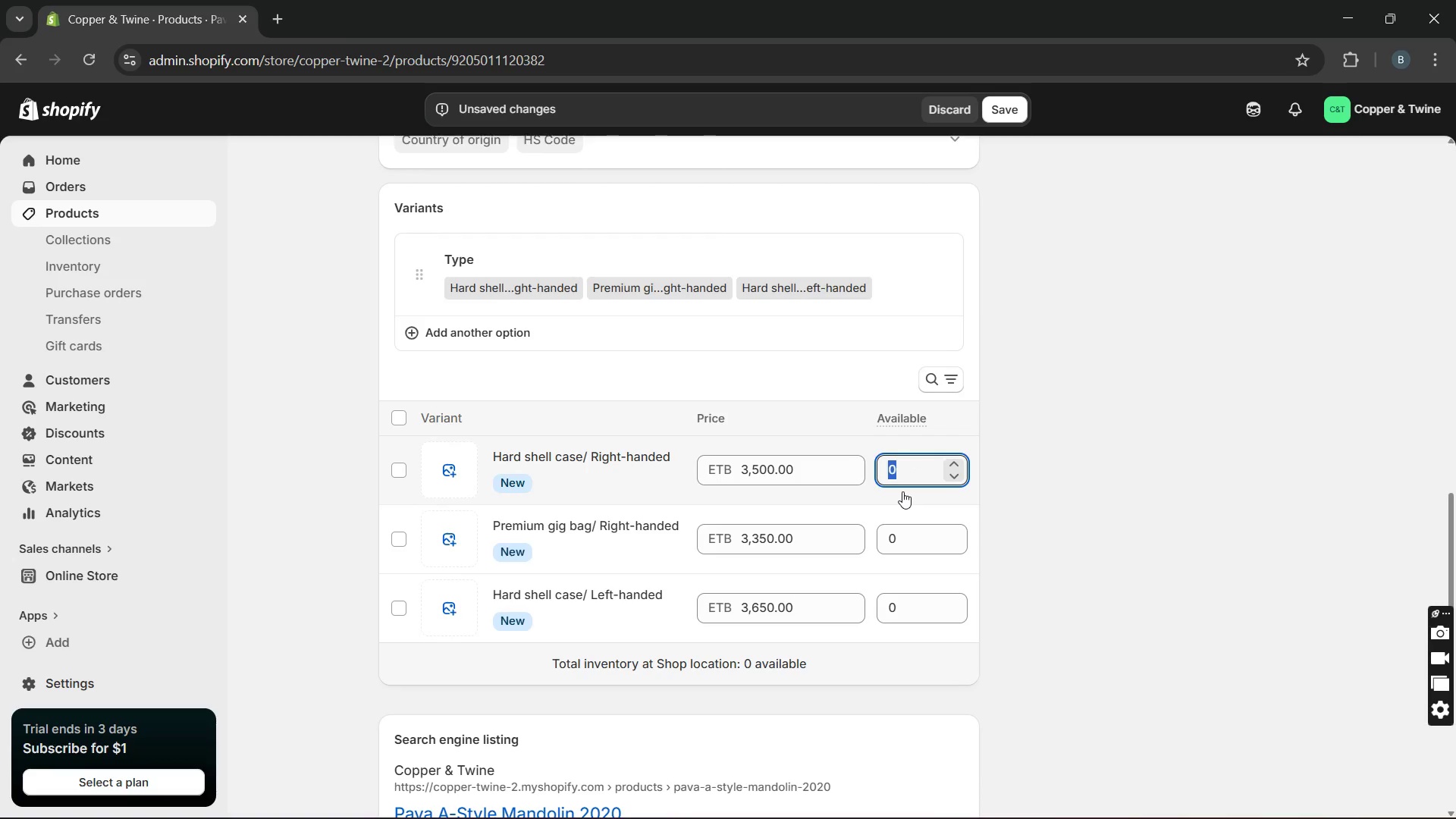 
left_click([954, 465])
 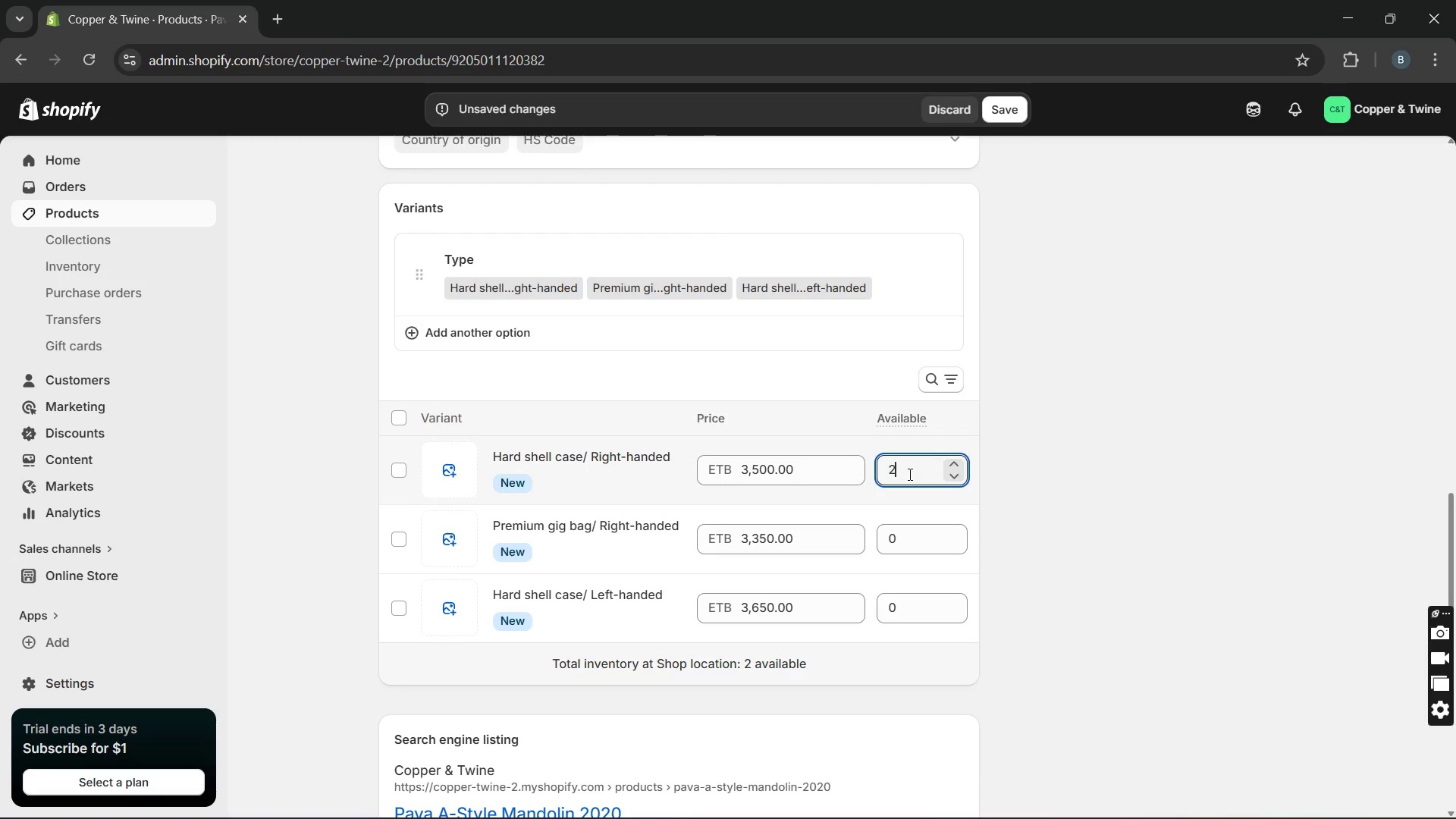 
key(0)
 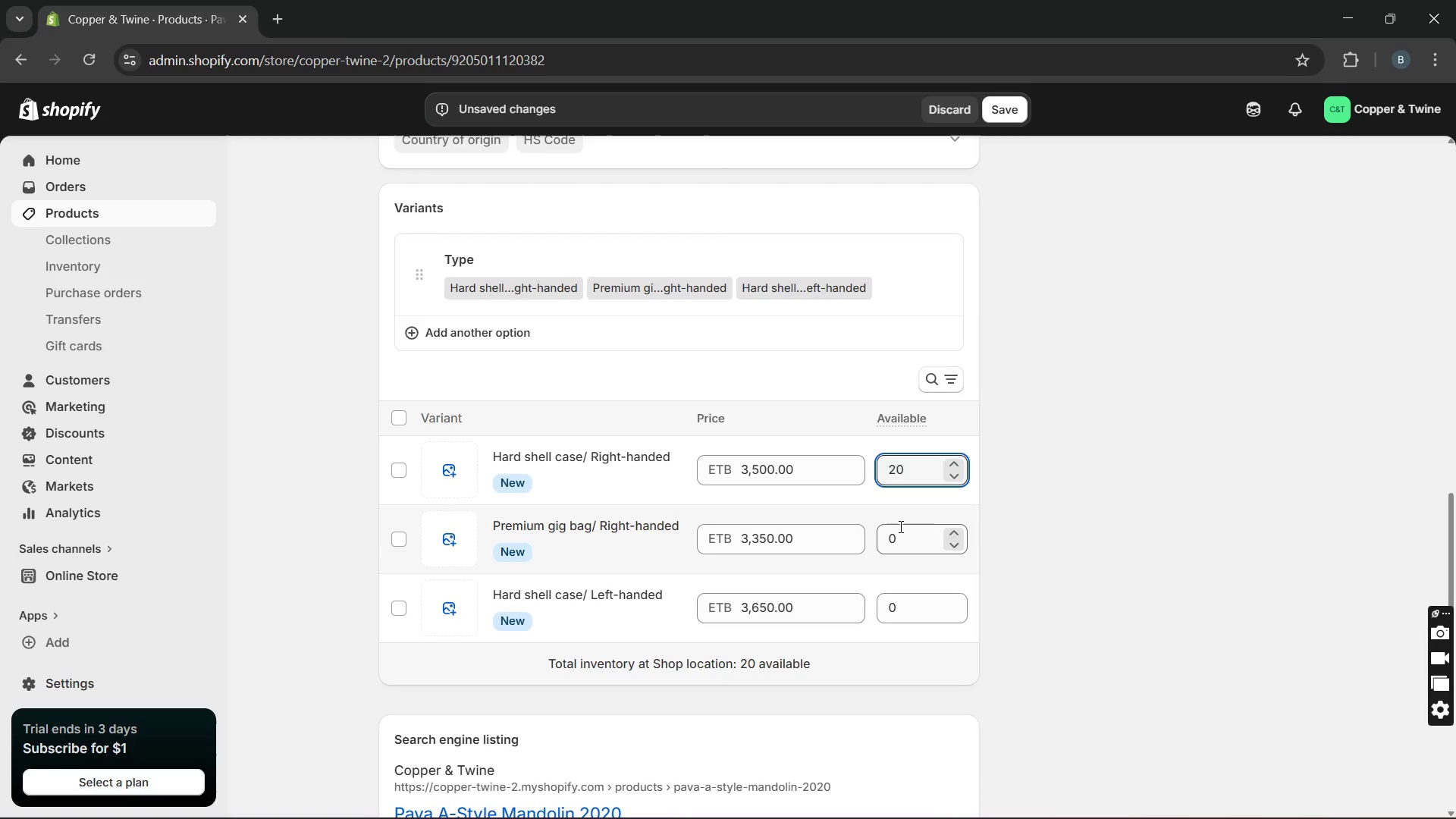 
double_click([899, 526])
 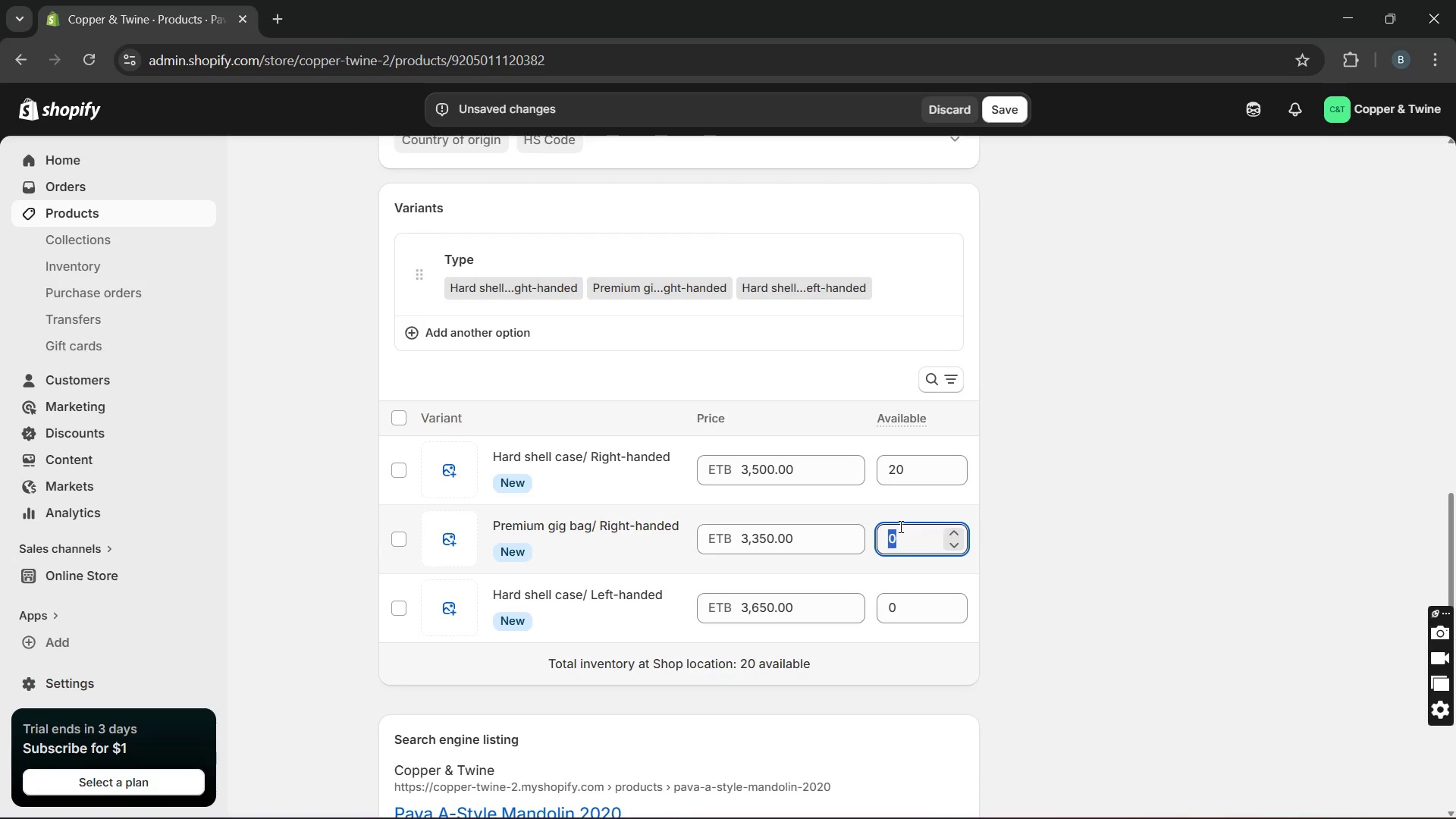 
type(12)
 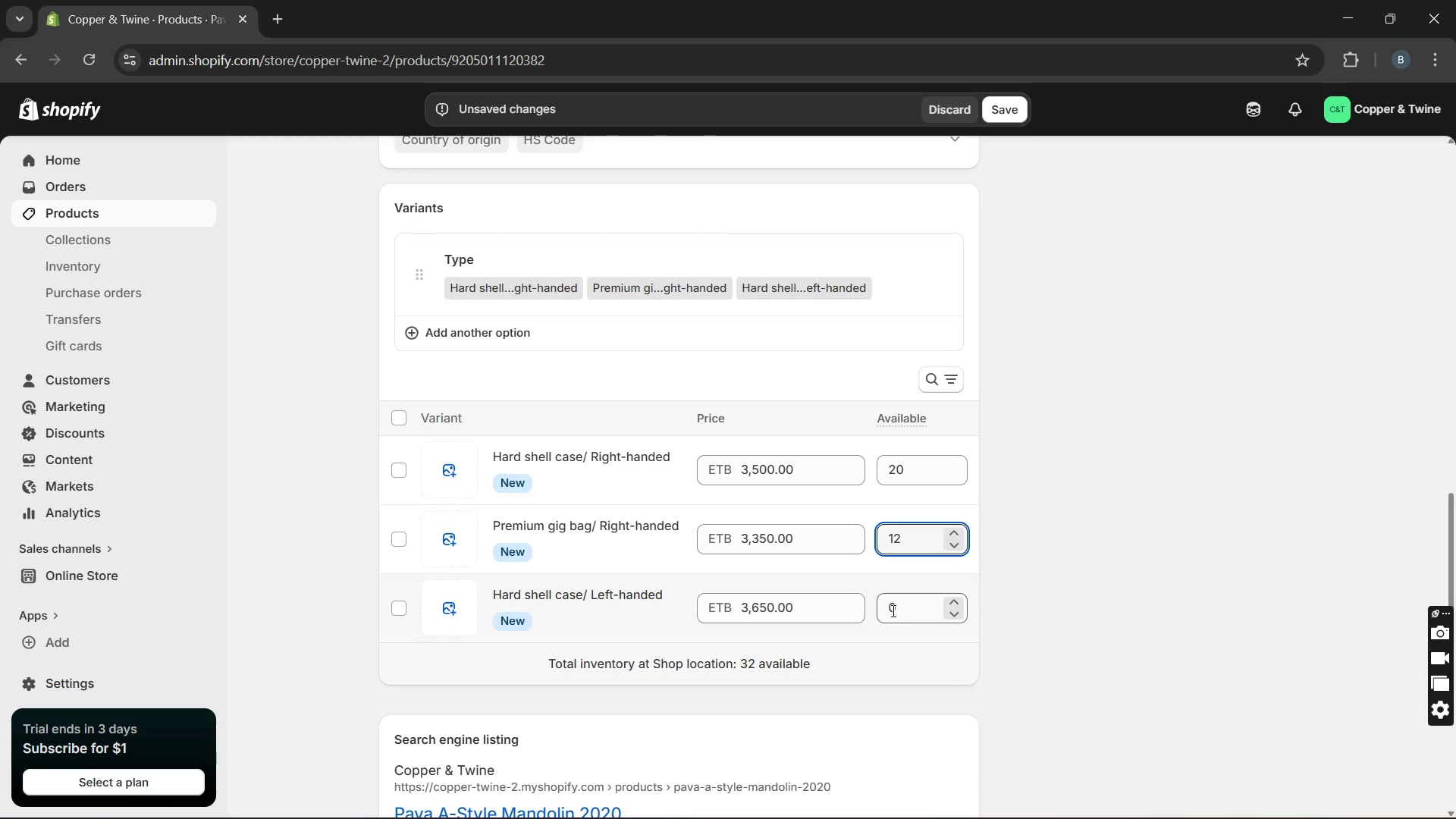 
left_click([890, 610])
 